 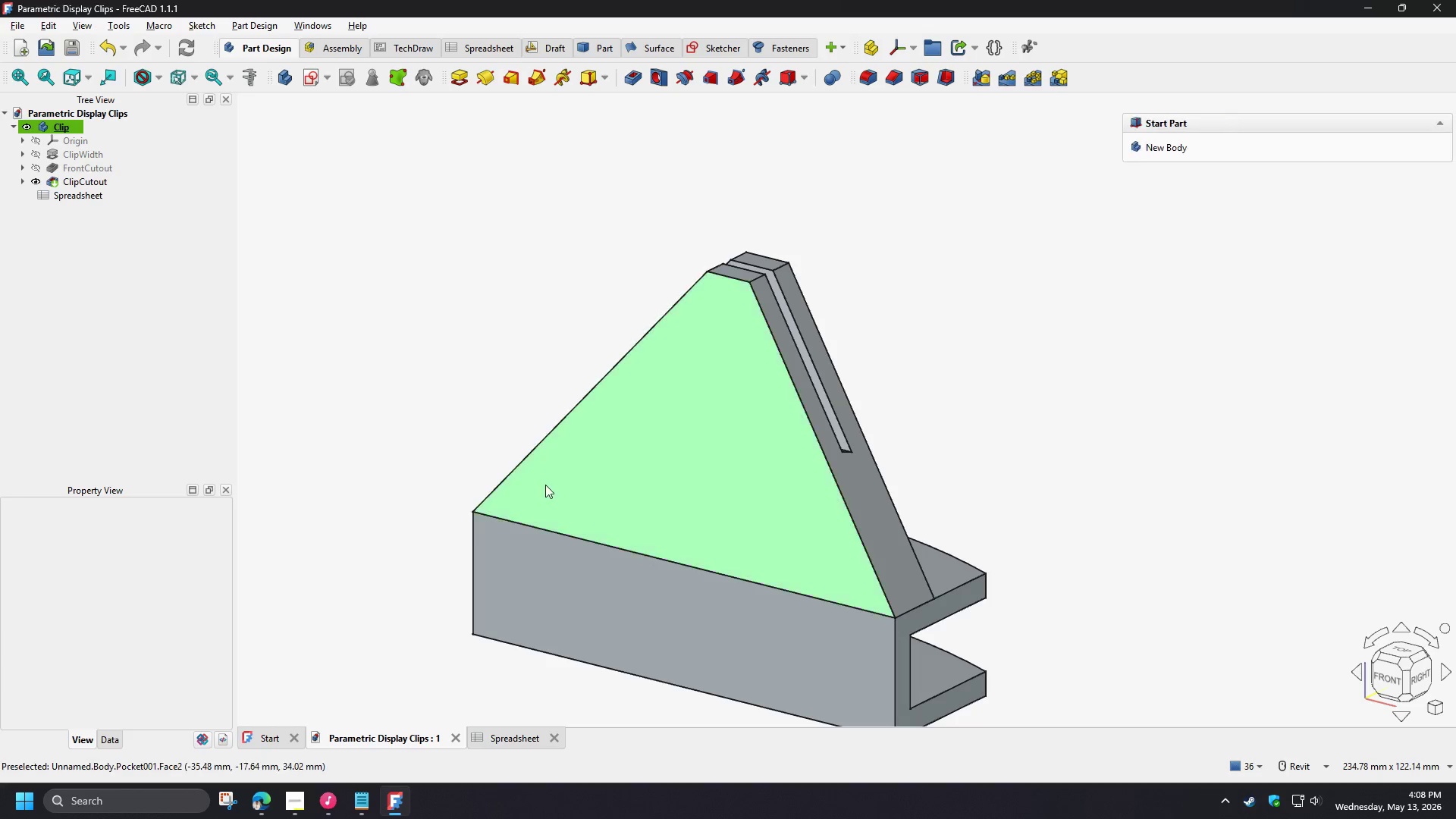 
left_click([921, 317])
 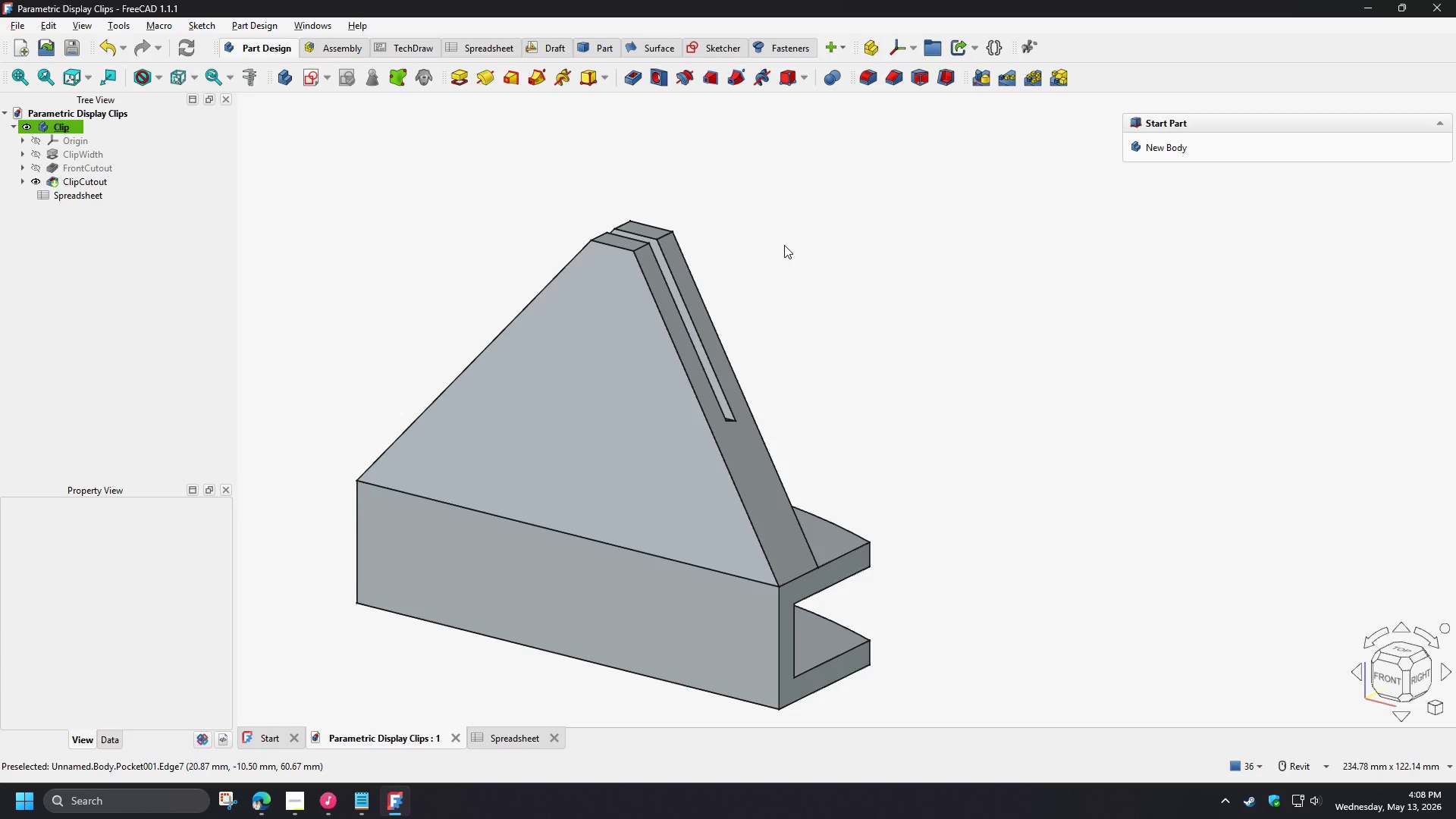 
left_click([112, 272])
 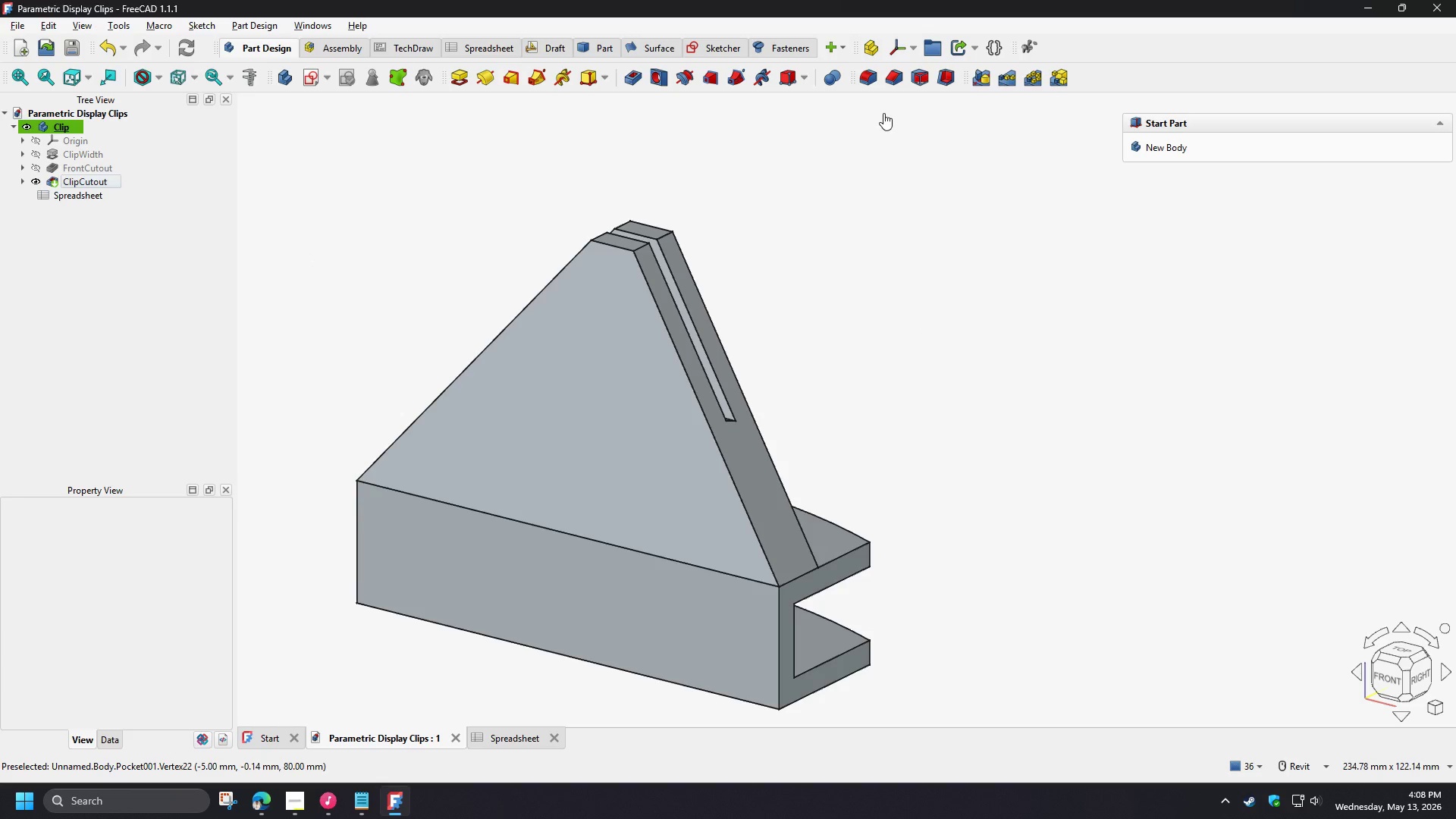 
double_click([868, 77])
 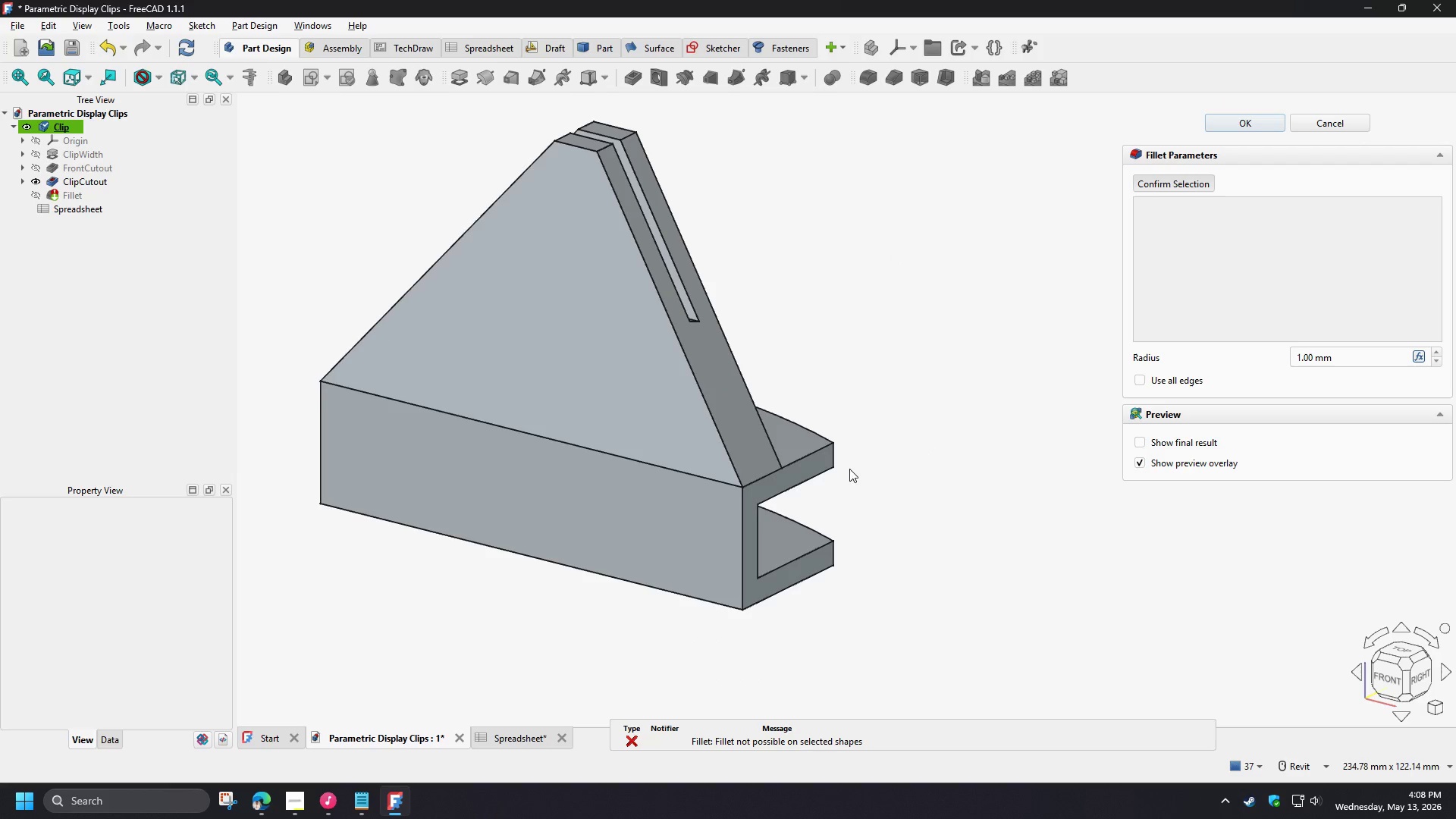 
scroll: coordinate [850, 480], scroll_direction: up, amount: 1.0
 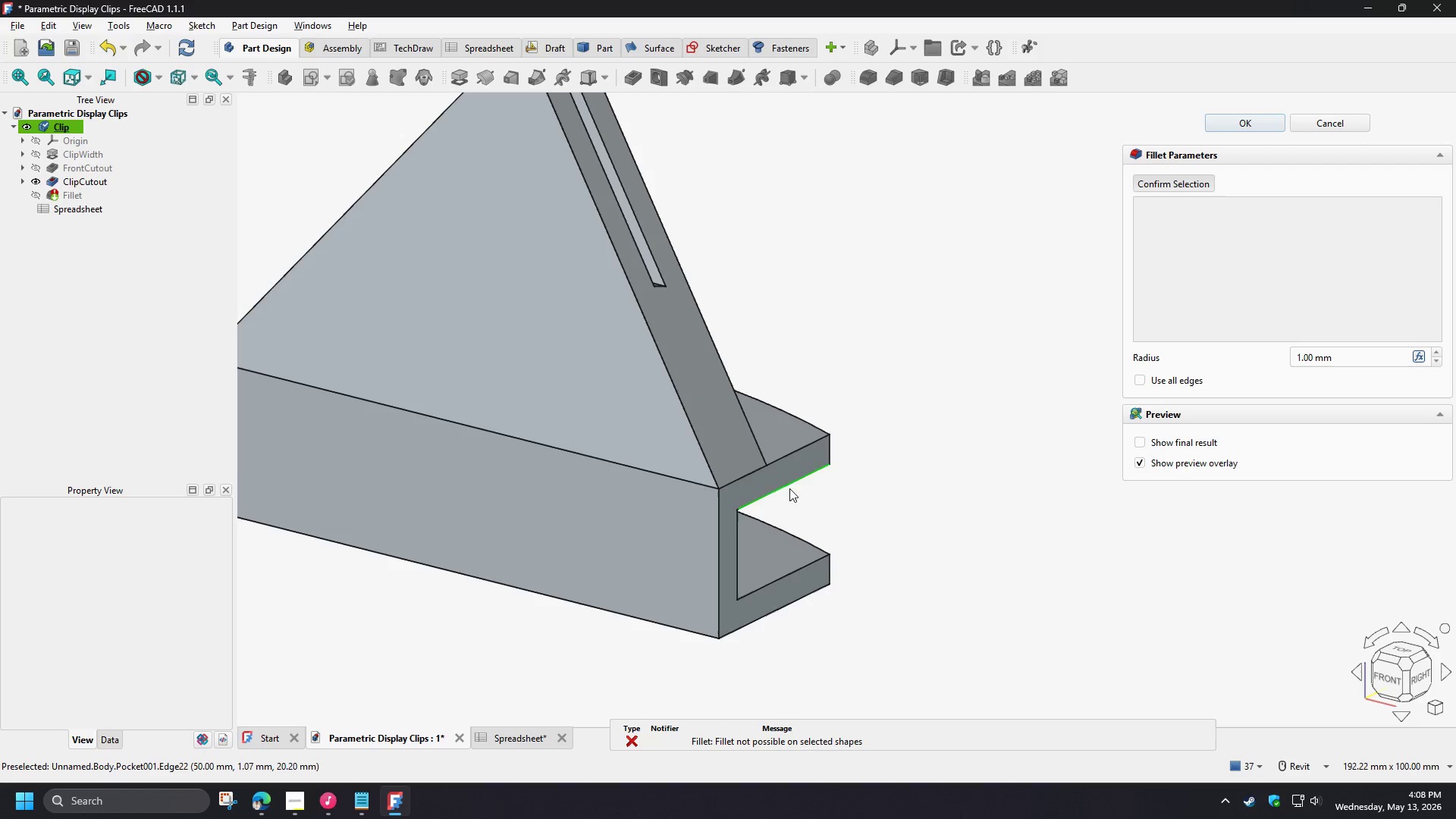 
left_click([746, 477])
 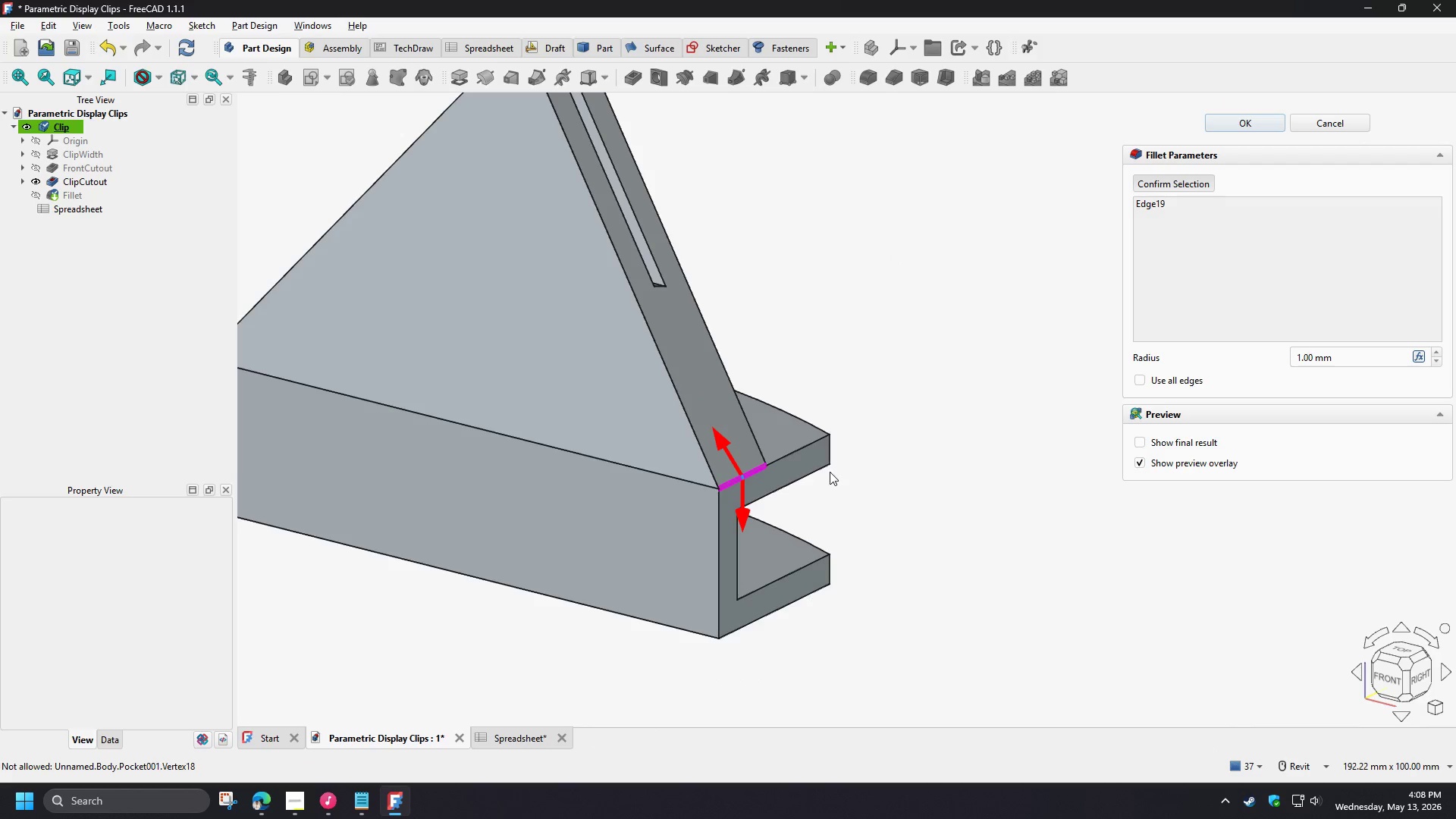 
scroll: coordinate [776, 467], scroll_direction: up, amount: 4.0
 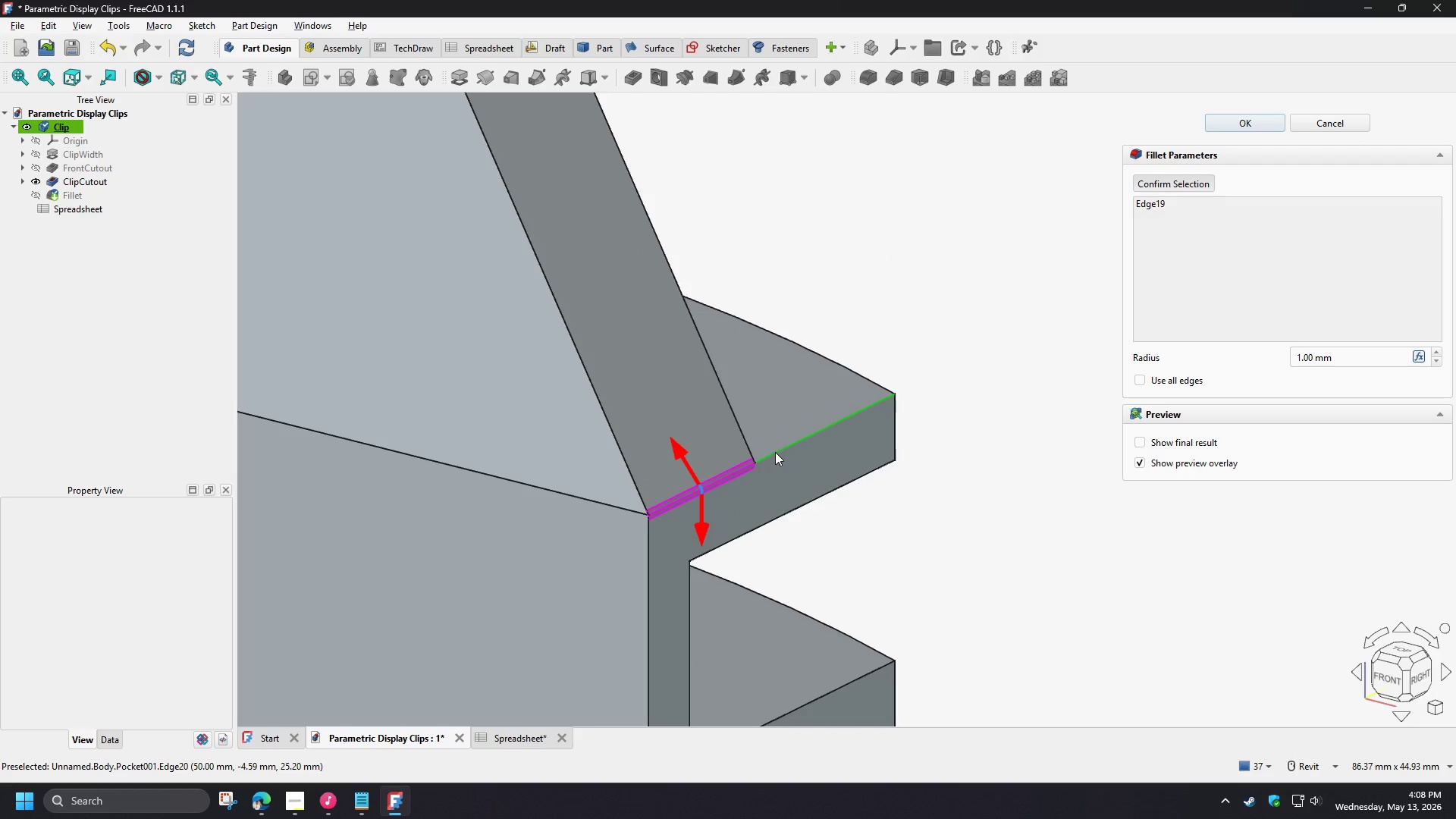 
left_click([775, 452])
 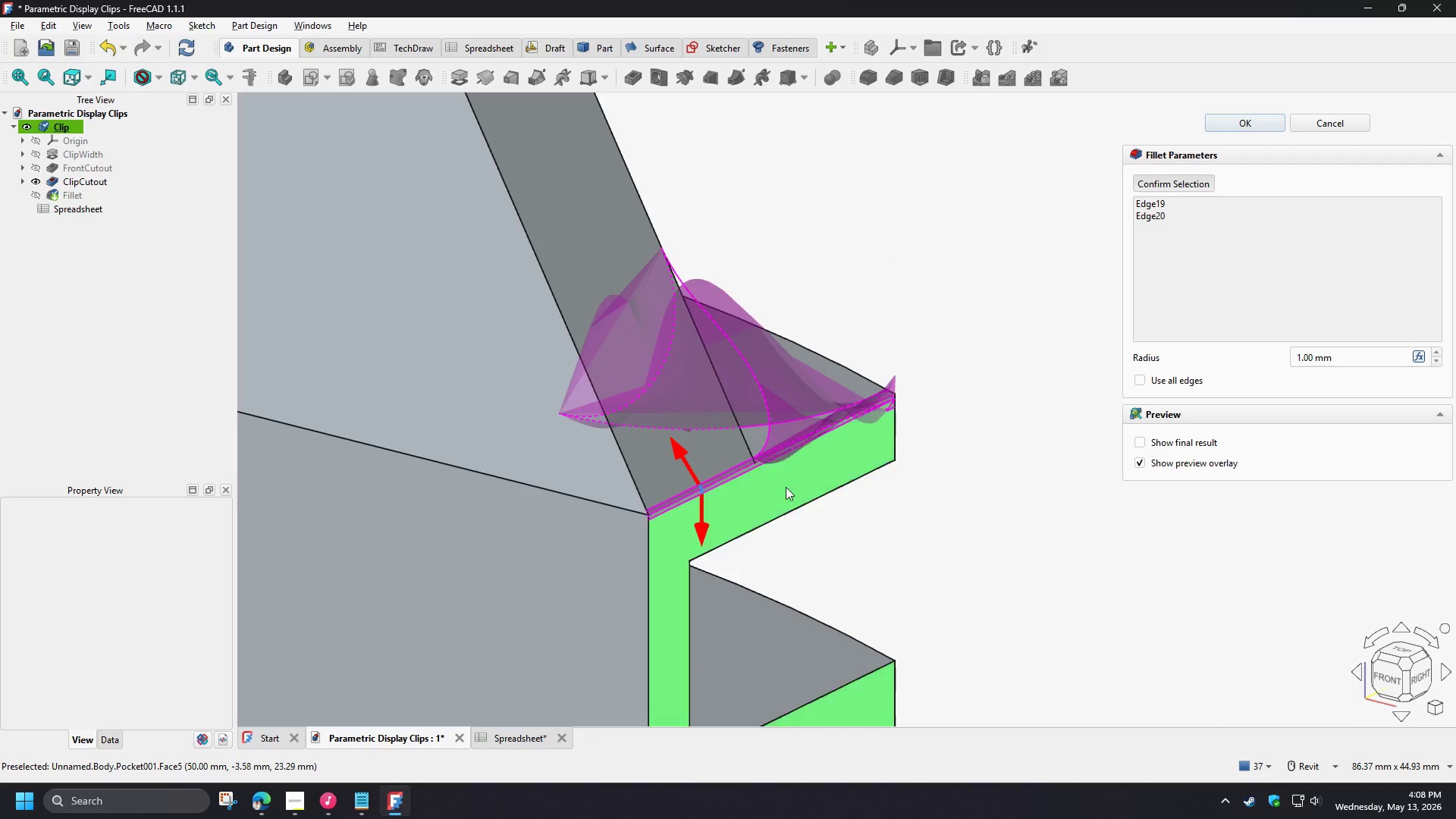 
hold_key(key=ShiftLeft, duration=1.11)
 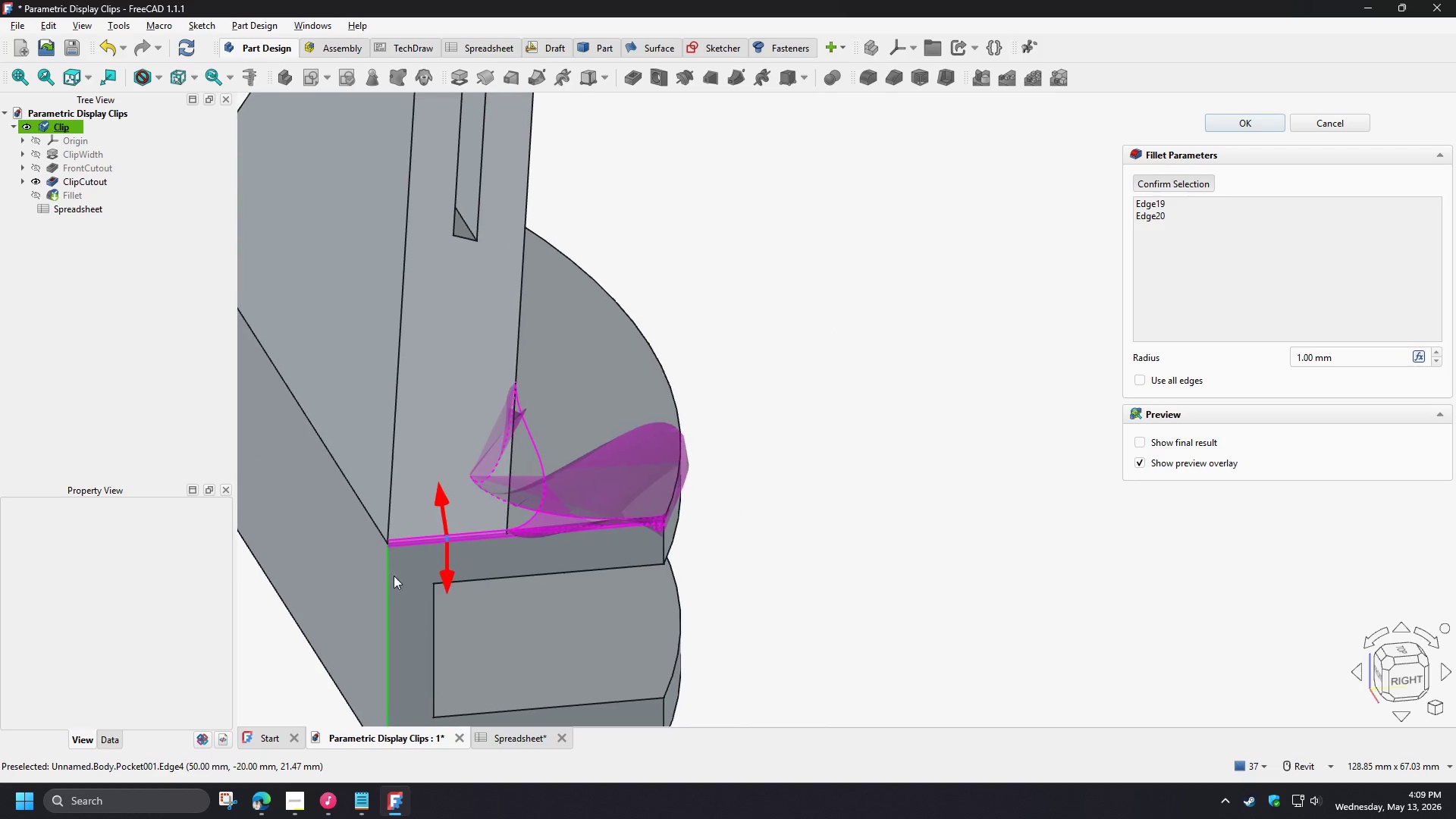 
scroll: coordinate [786, 490], scroll_direction: down, amount: 2.0
 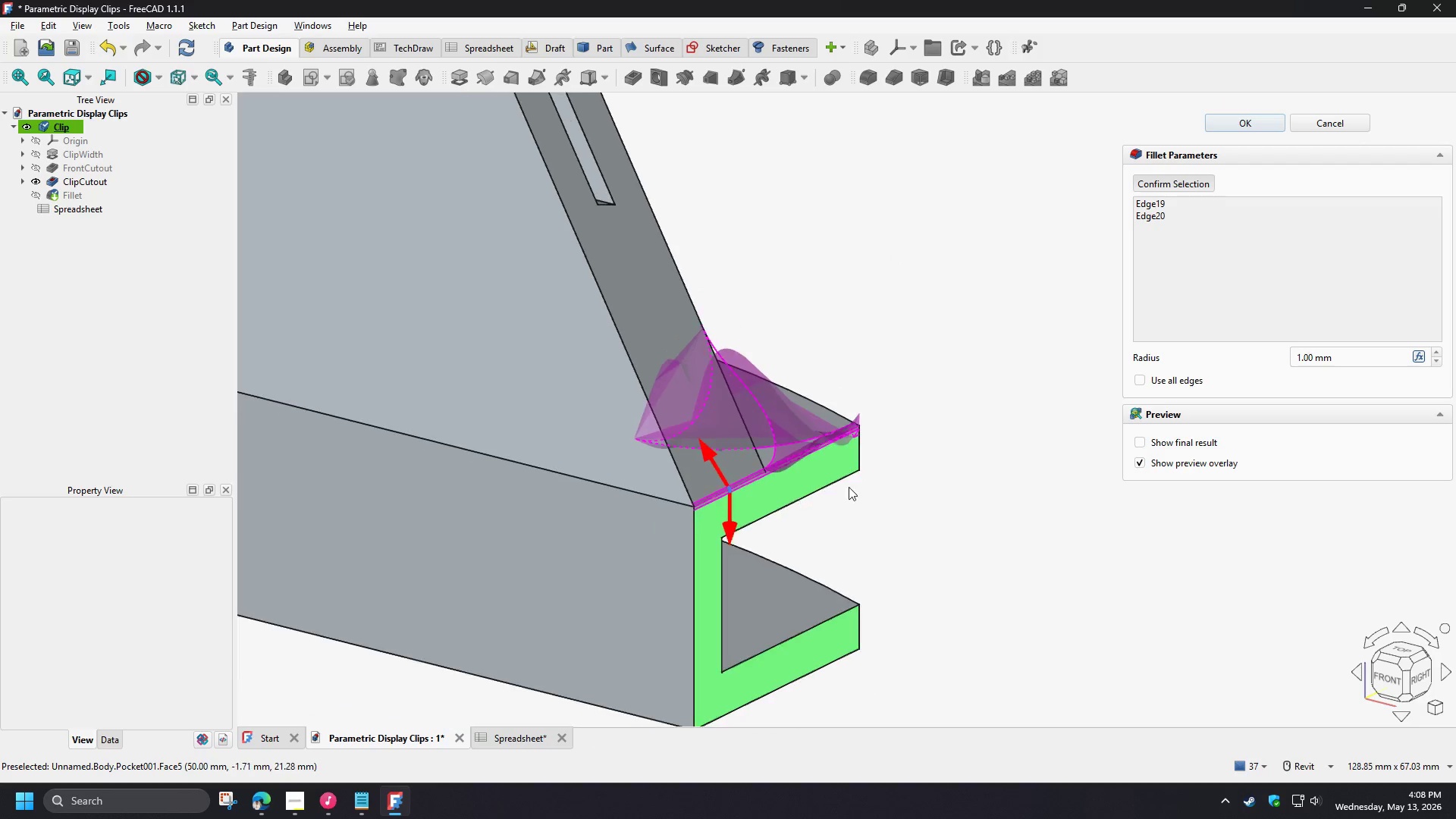 
hold_key(key=ShiftLeft, duration=1.5)
 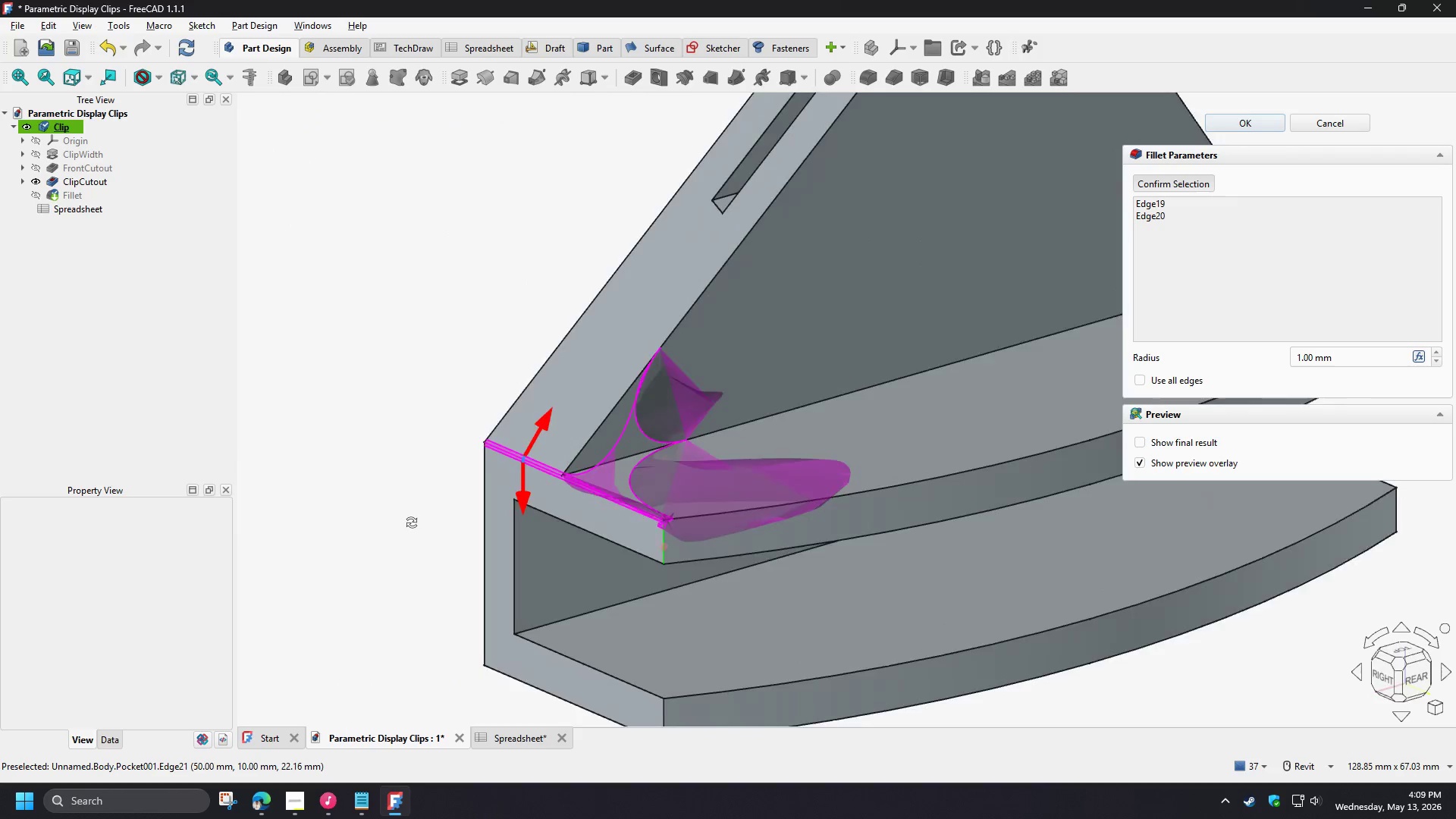 
hold_key(key=ShiftLeft, duration=1.27)
 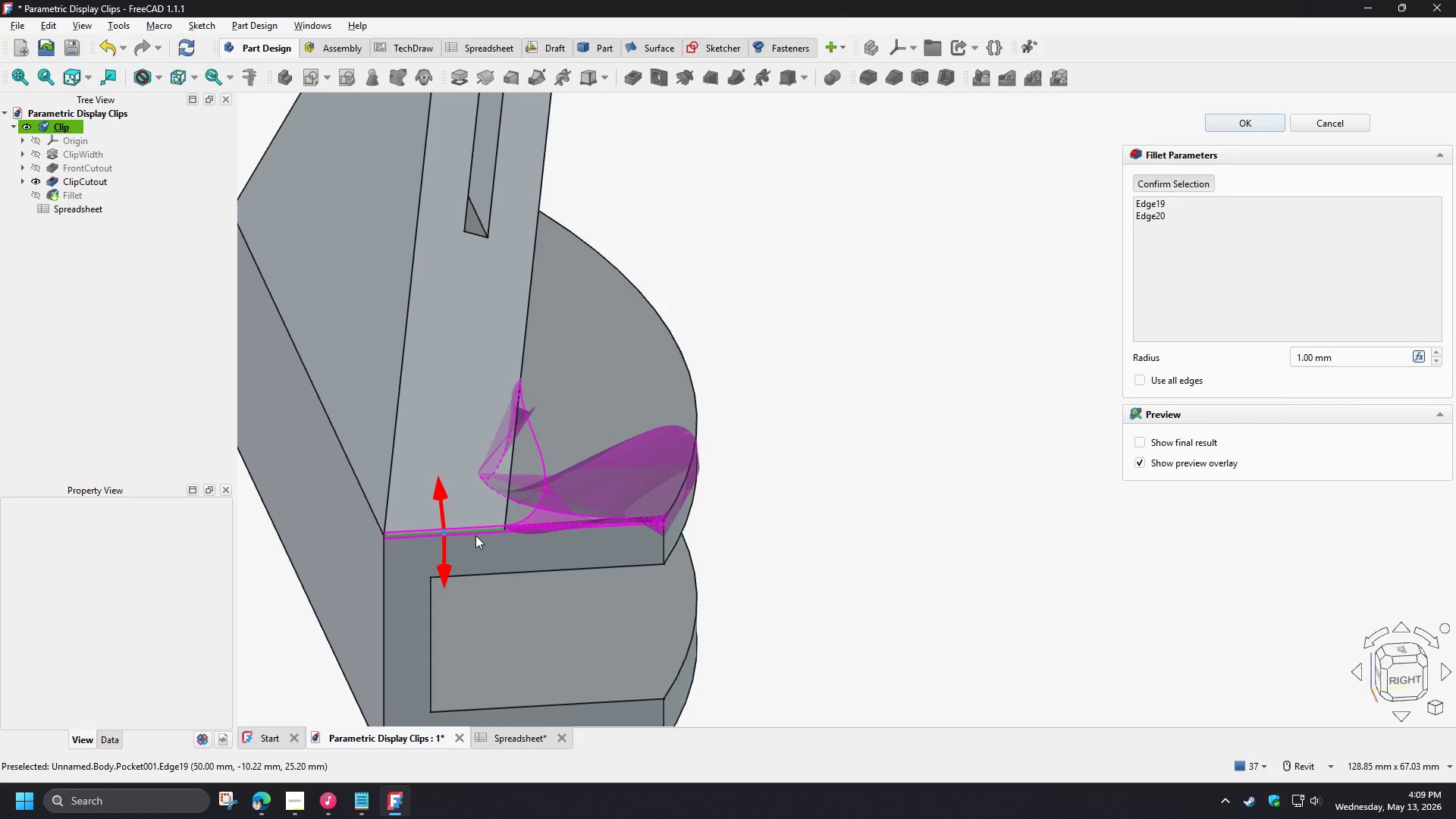 
left_click([475, 535])
 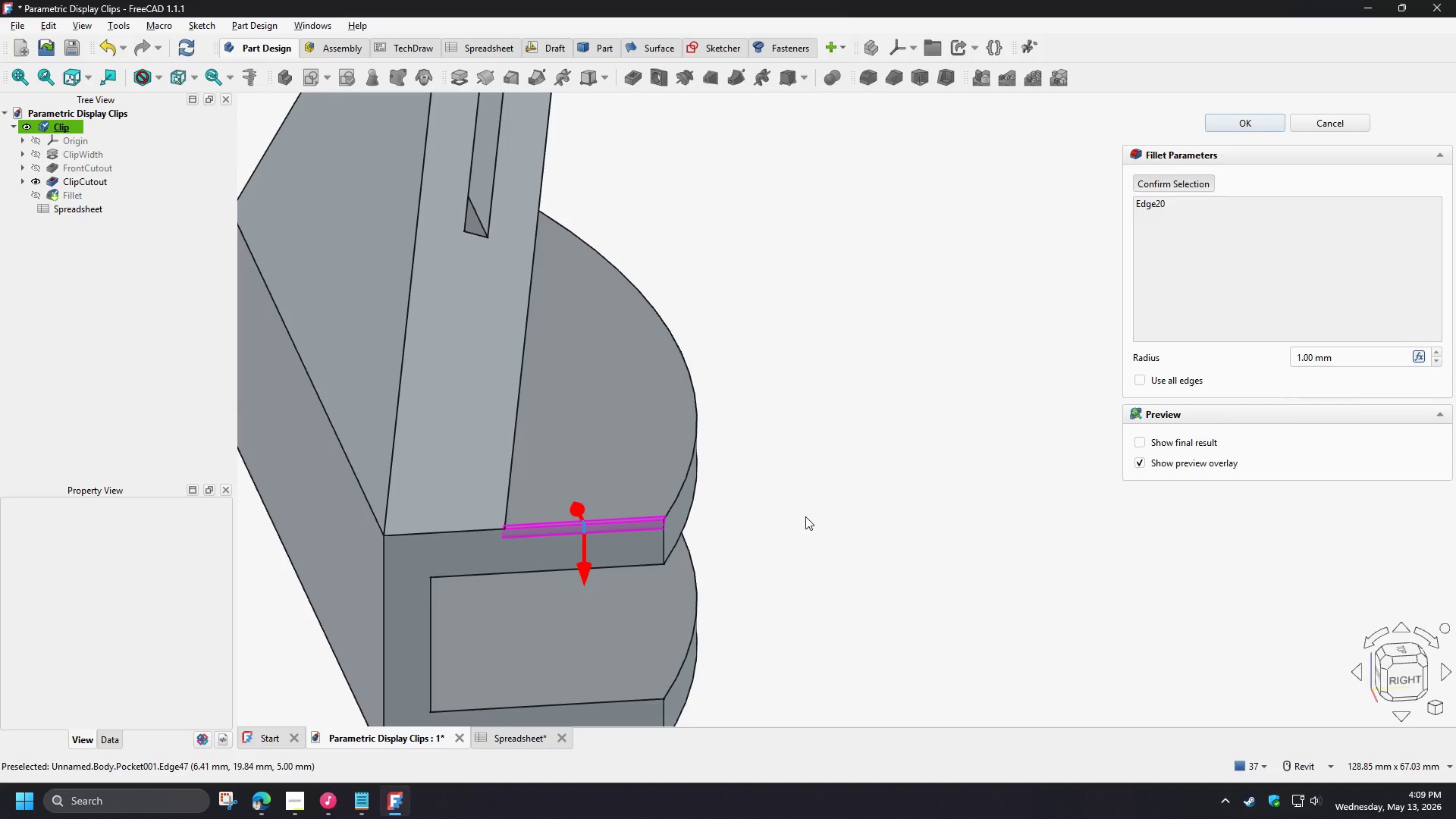 
wait(43.17)
 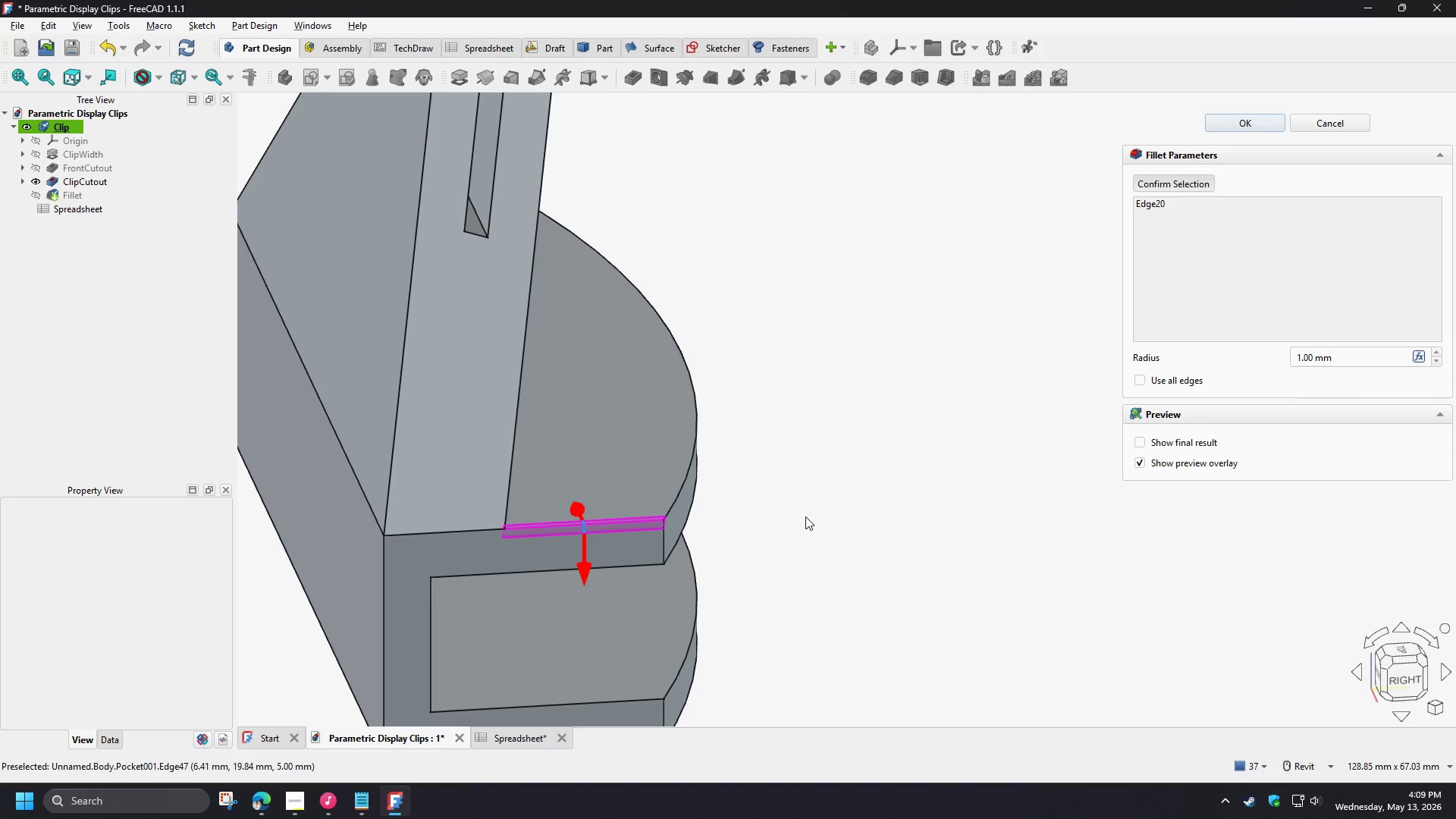 
left_click([1345, 115])
 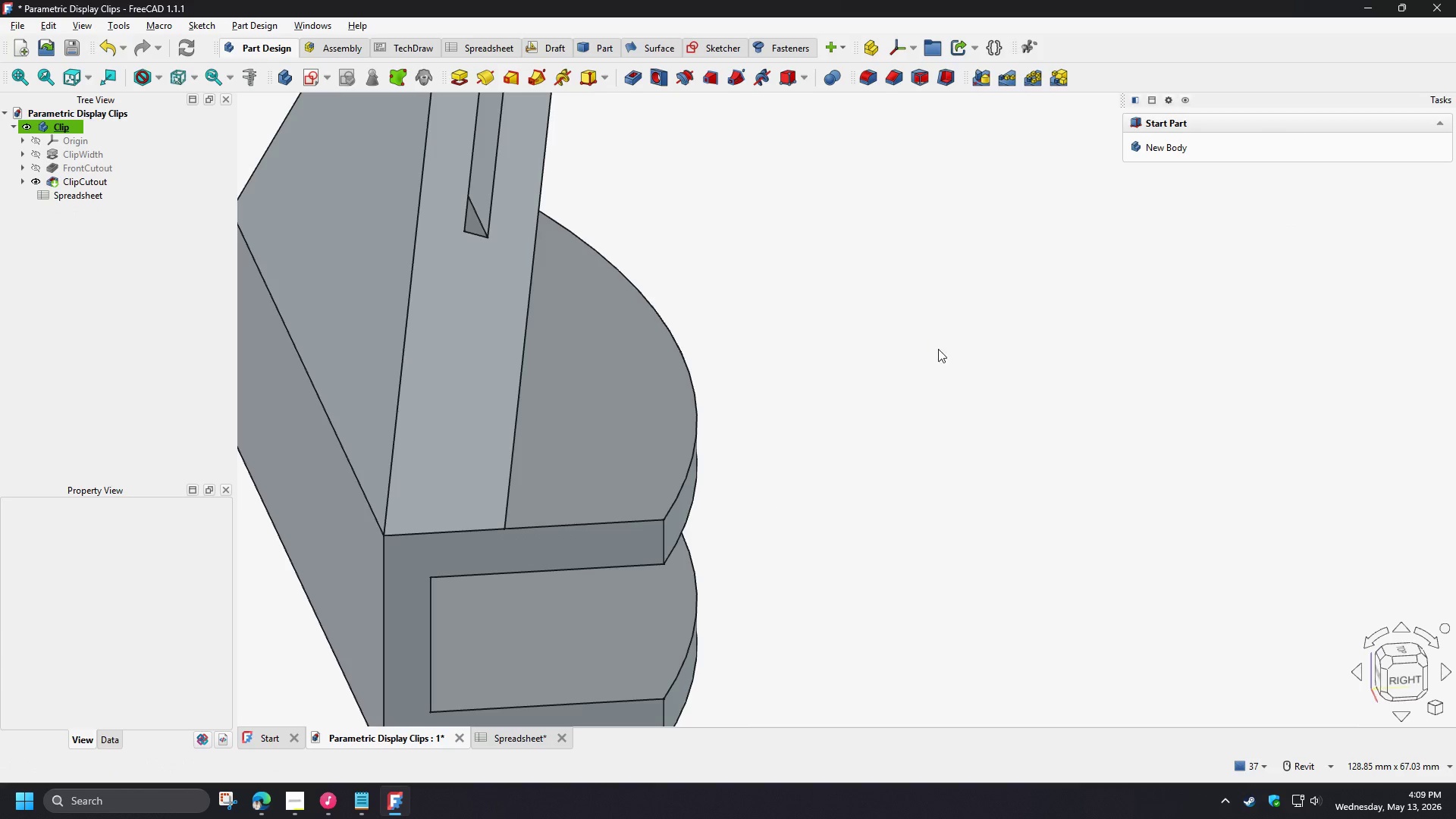 
scroll: coordinate [961, 400], scroll_direction: down, amount: 2.0
 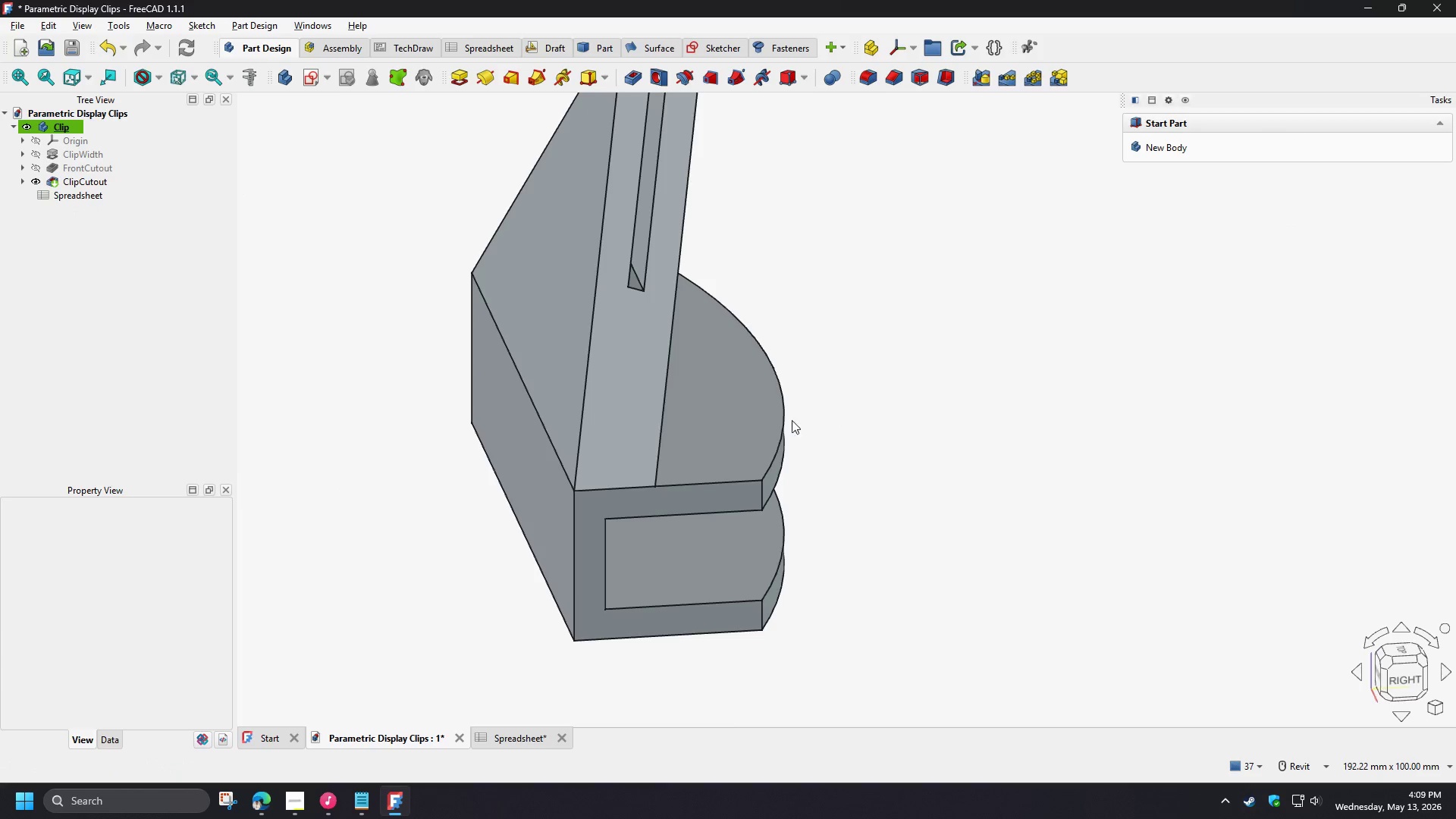 
hold_key(key=ShiftLeft, duration=1.5)
 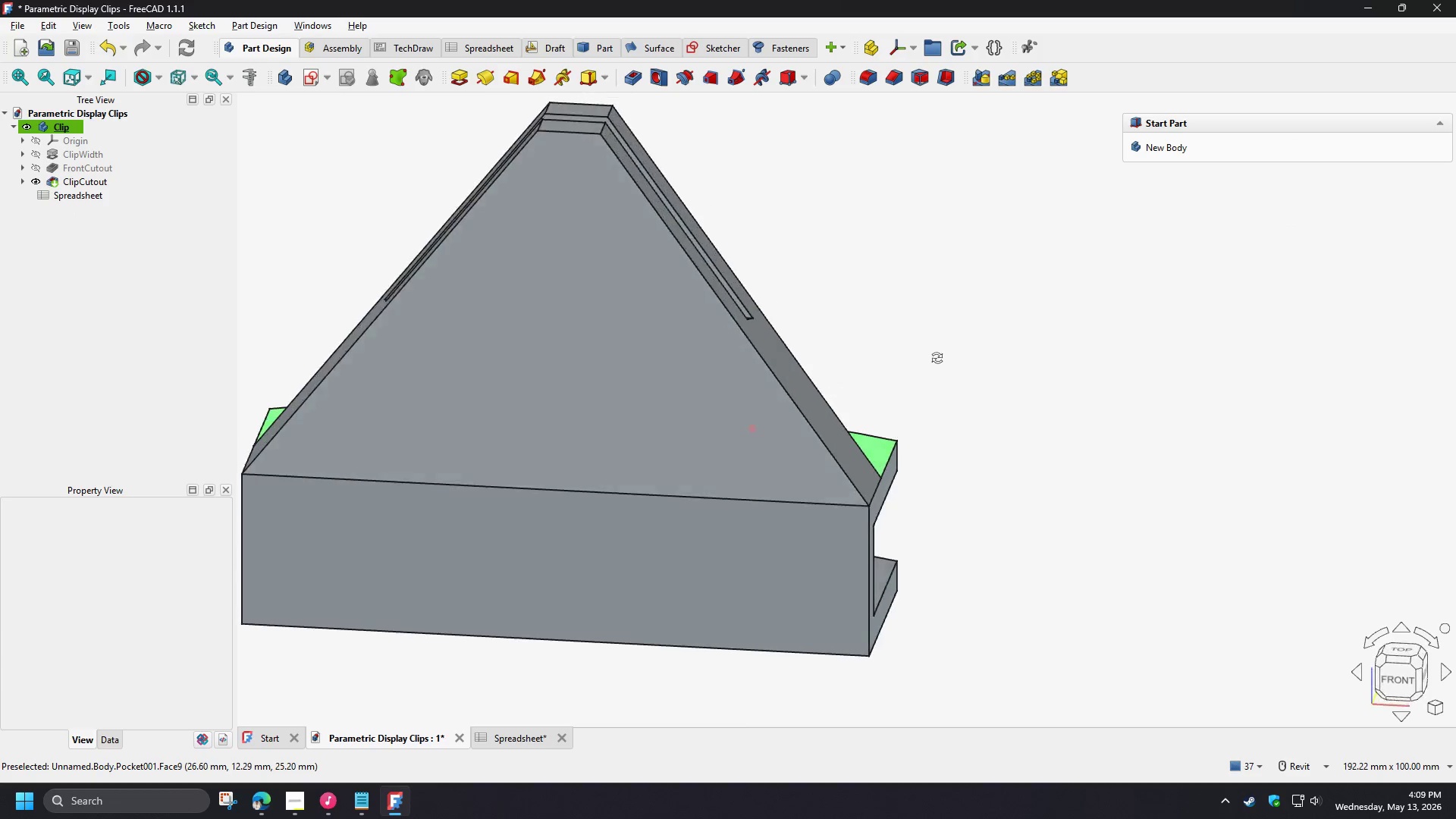 
hold_key(key=ShiftLeft, duration=0.81)
 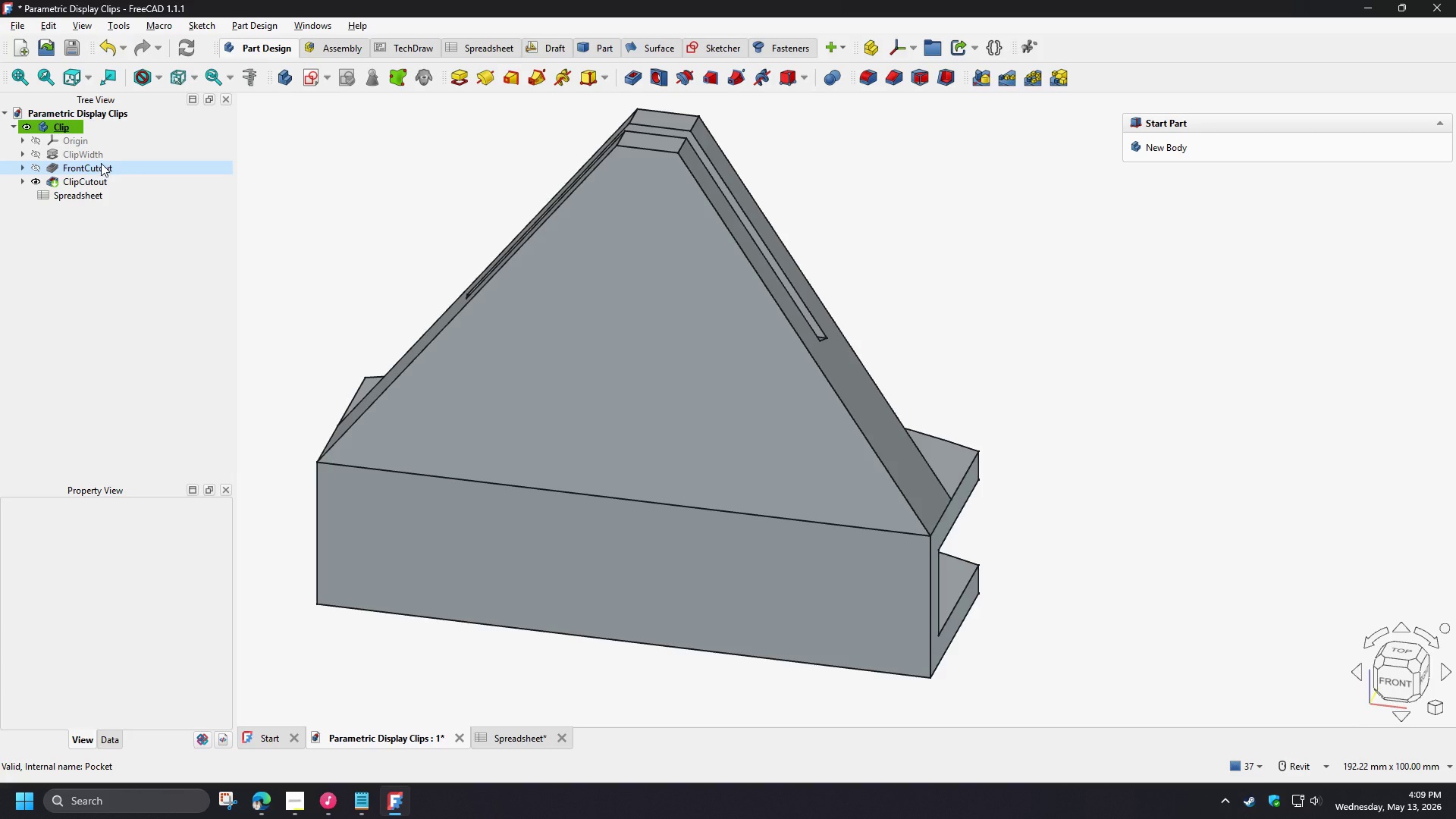 
left_click([23, 167])
 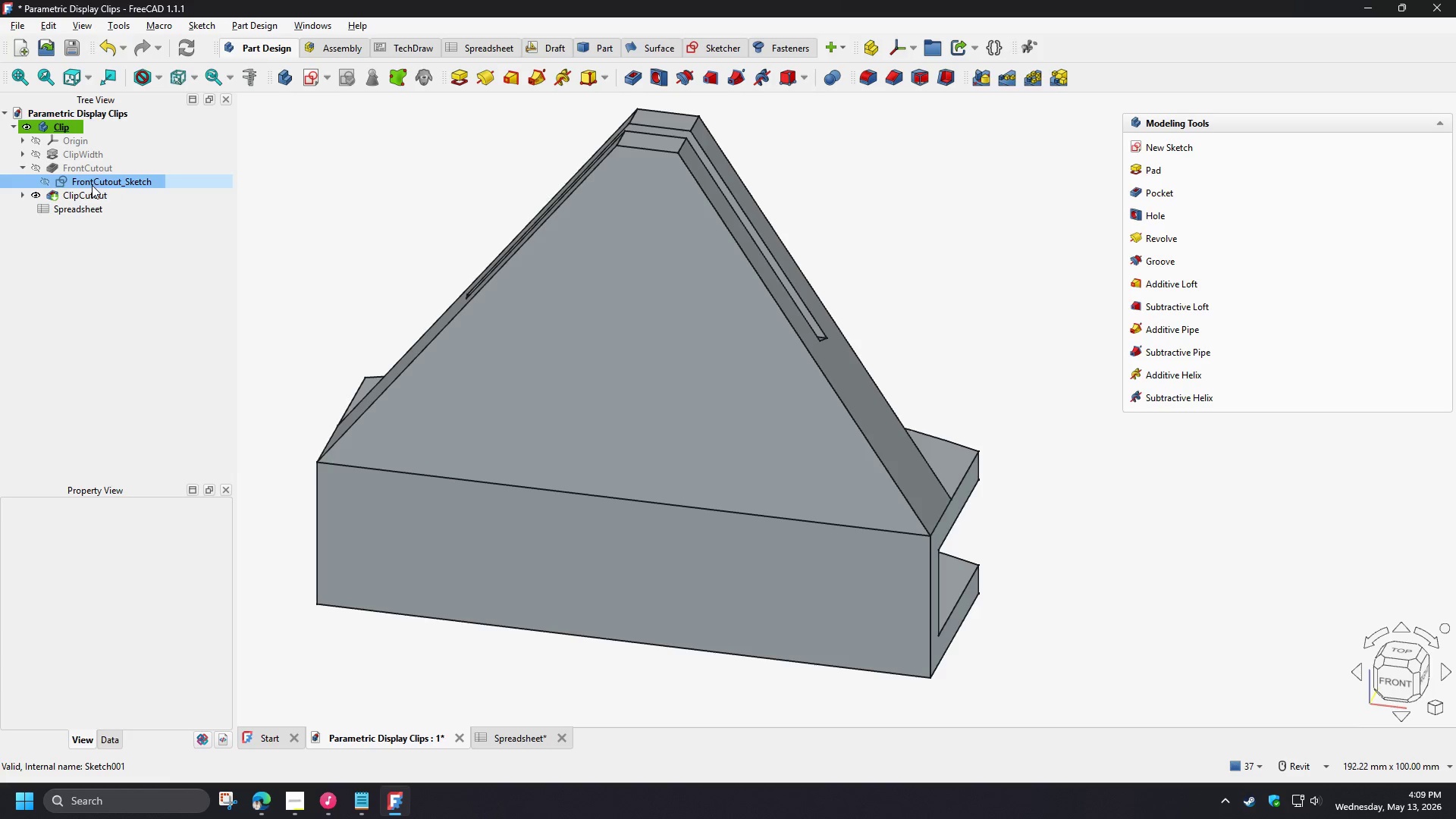 
double_click([92, 185])
 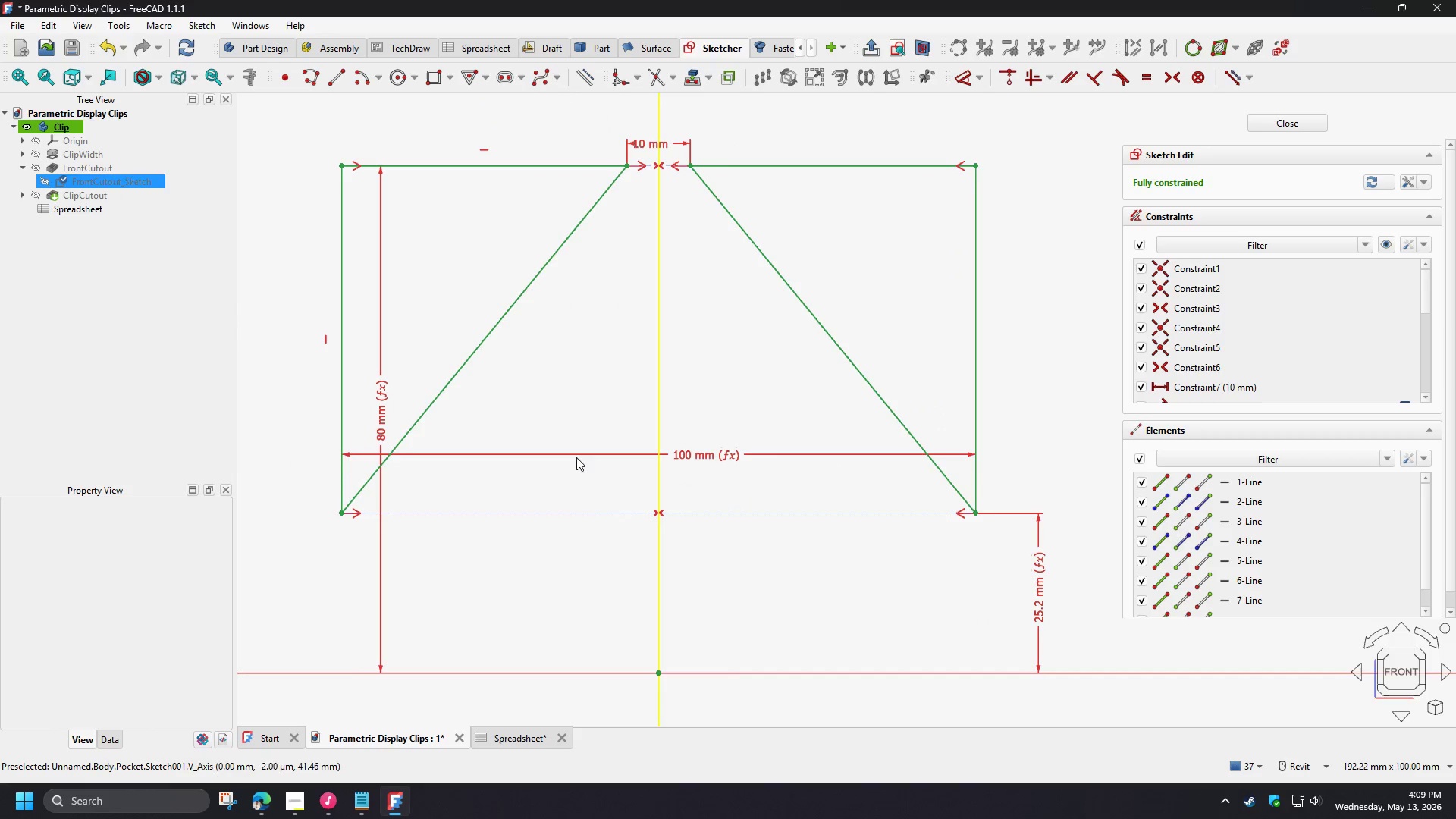 
scroll: coordinate [347, 547], scroll_direction: up, amount: 3.0
 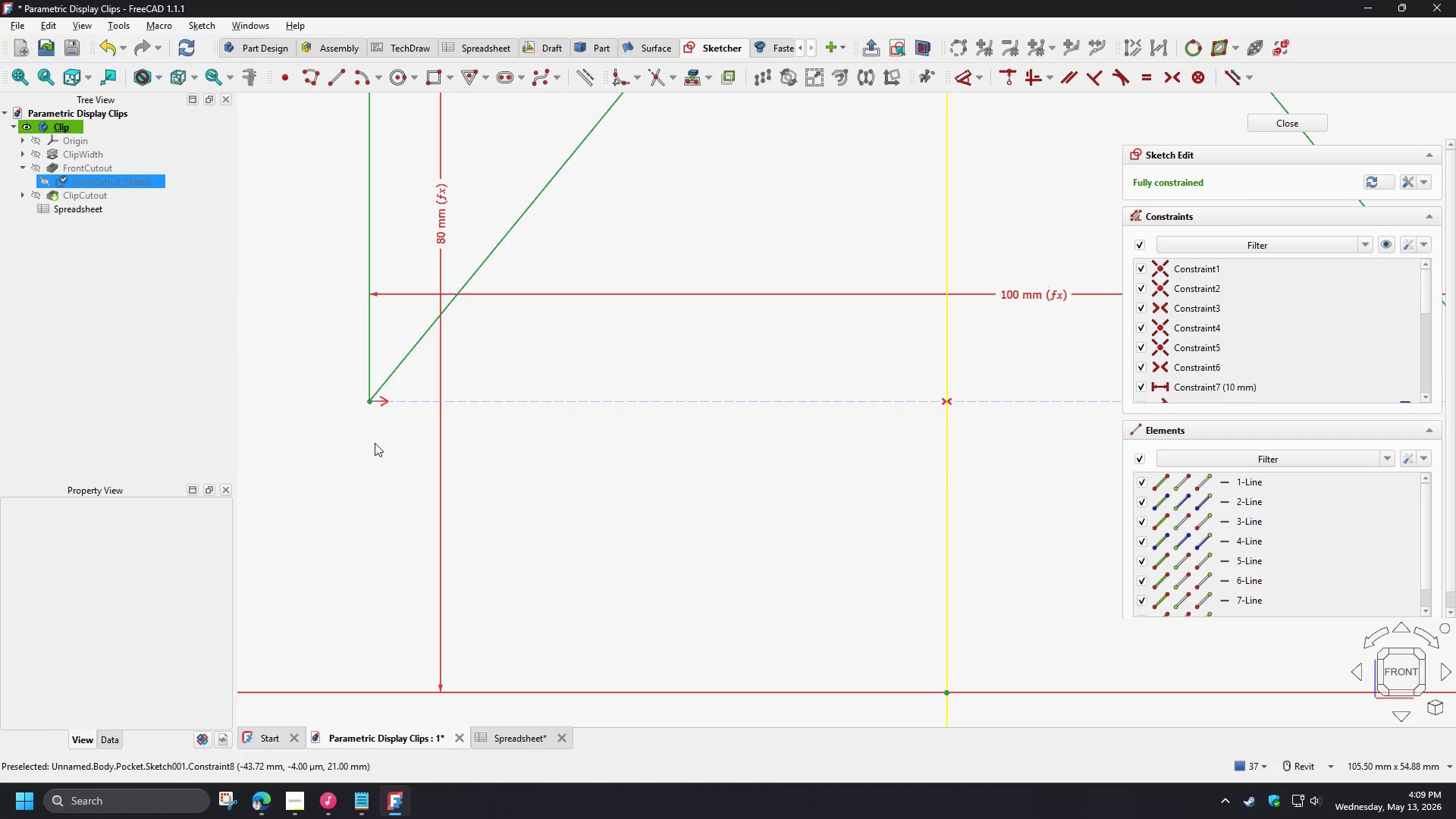 
scroll: coordinate [327, 463], scroll_direction: down, amount: 3.0
 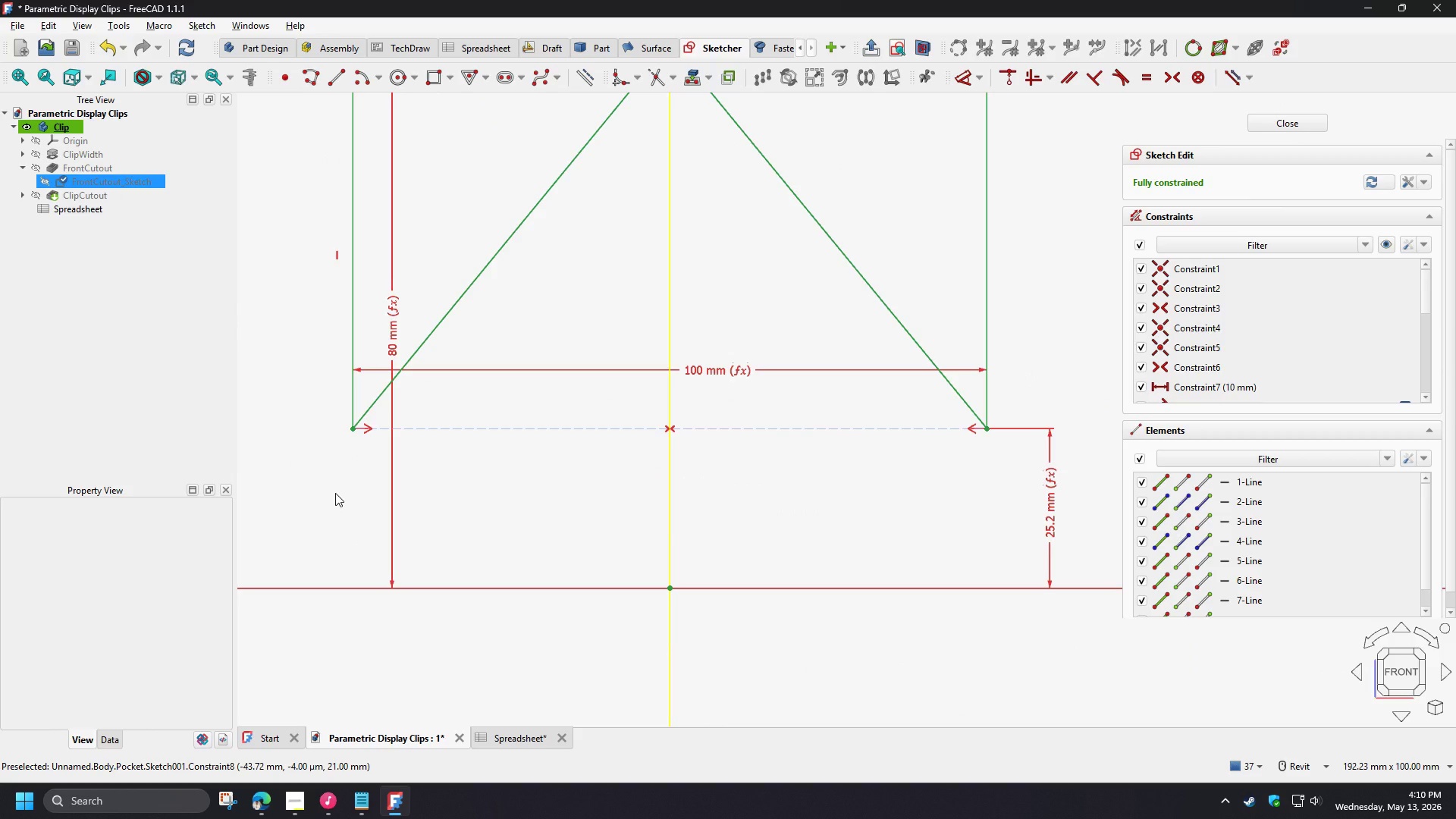 
wait(7.62)
 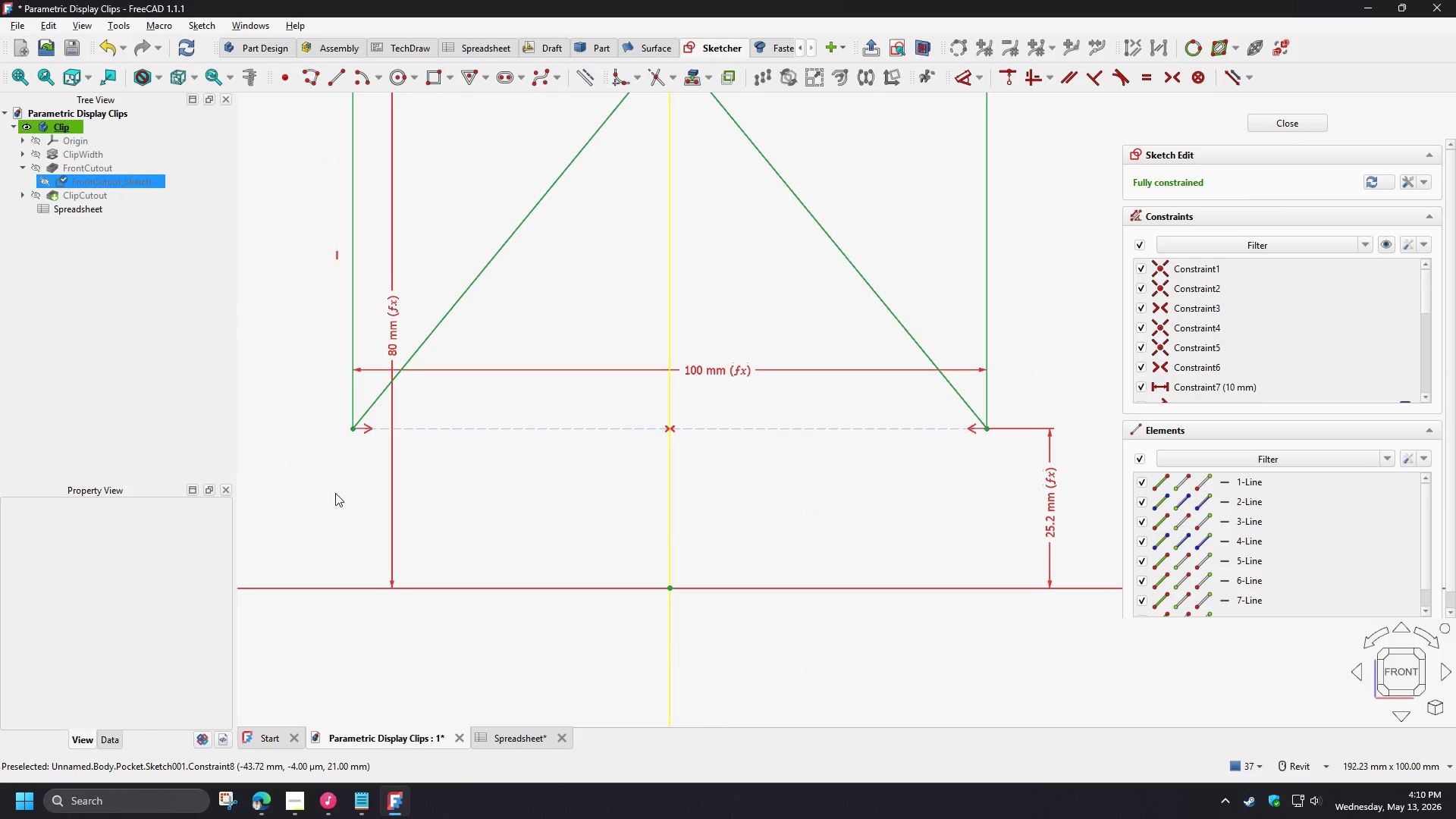 
scroll: coordinate [357, 448], scroll_direction: up, amount: 3.0
 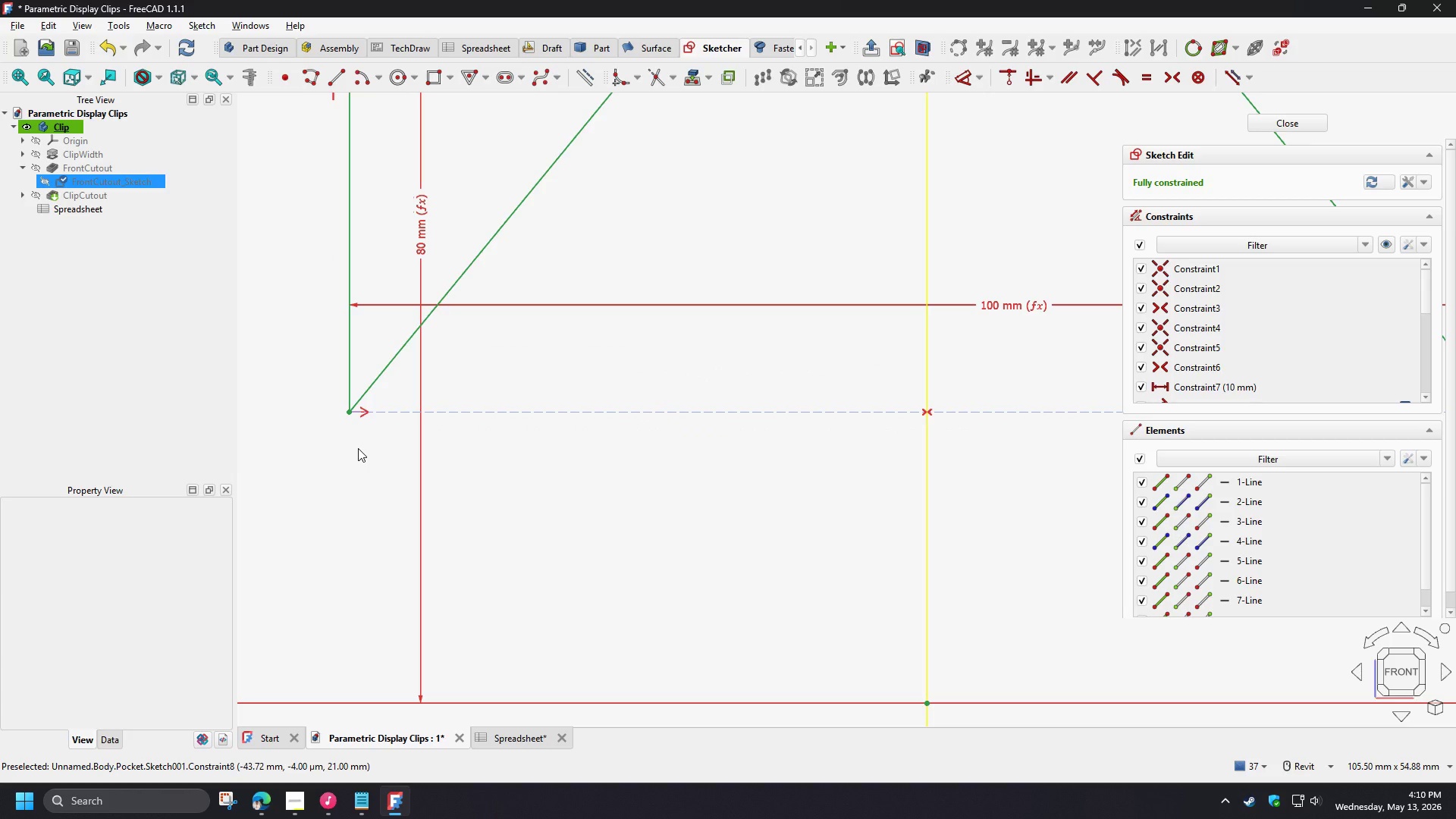 
scroll: coordinate [367, 535], scroll_direction: down, amount: 3.0
 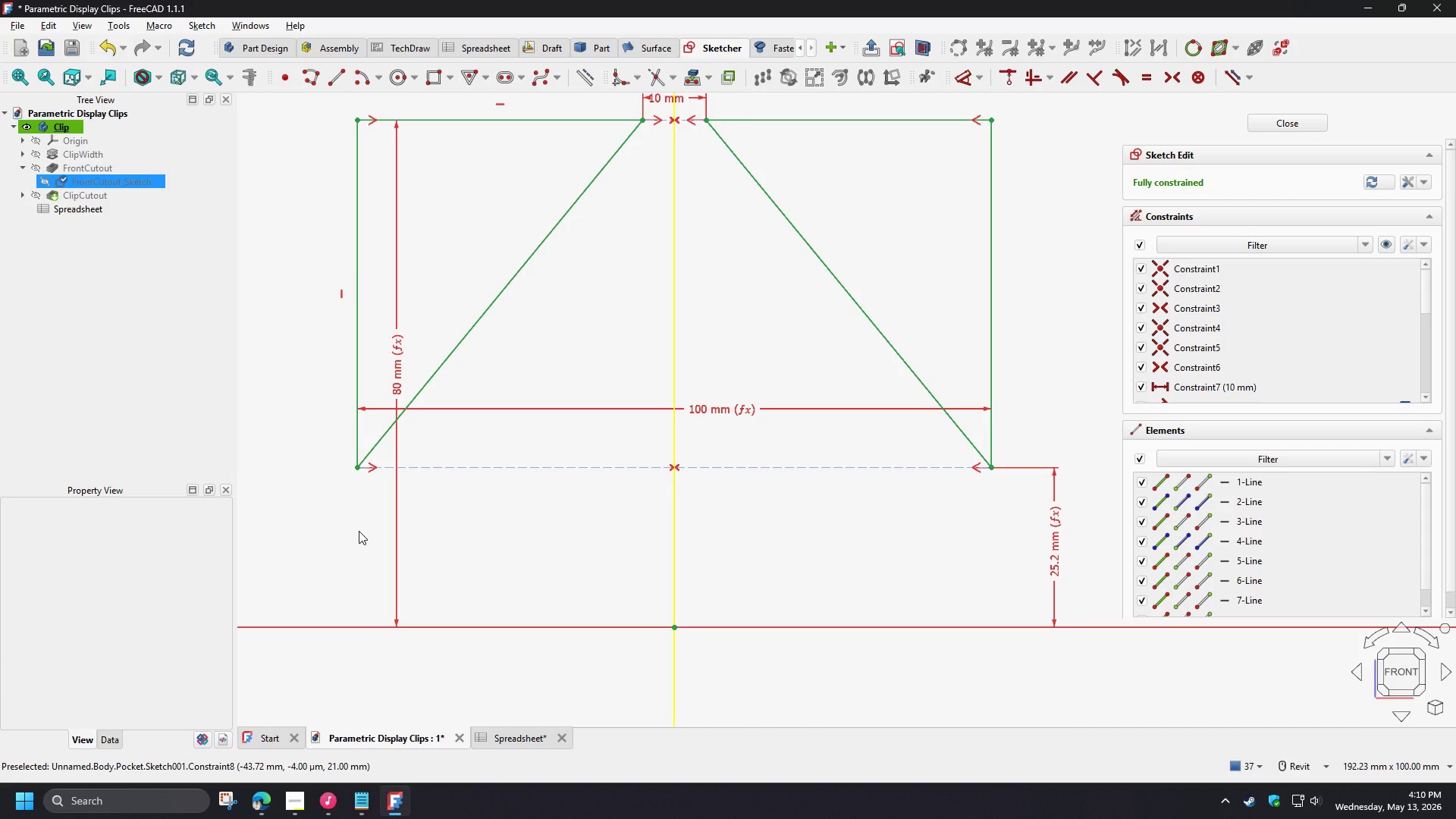 
left_click([359, 531])
 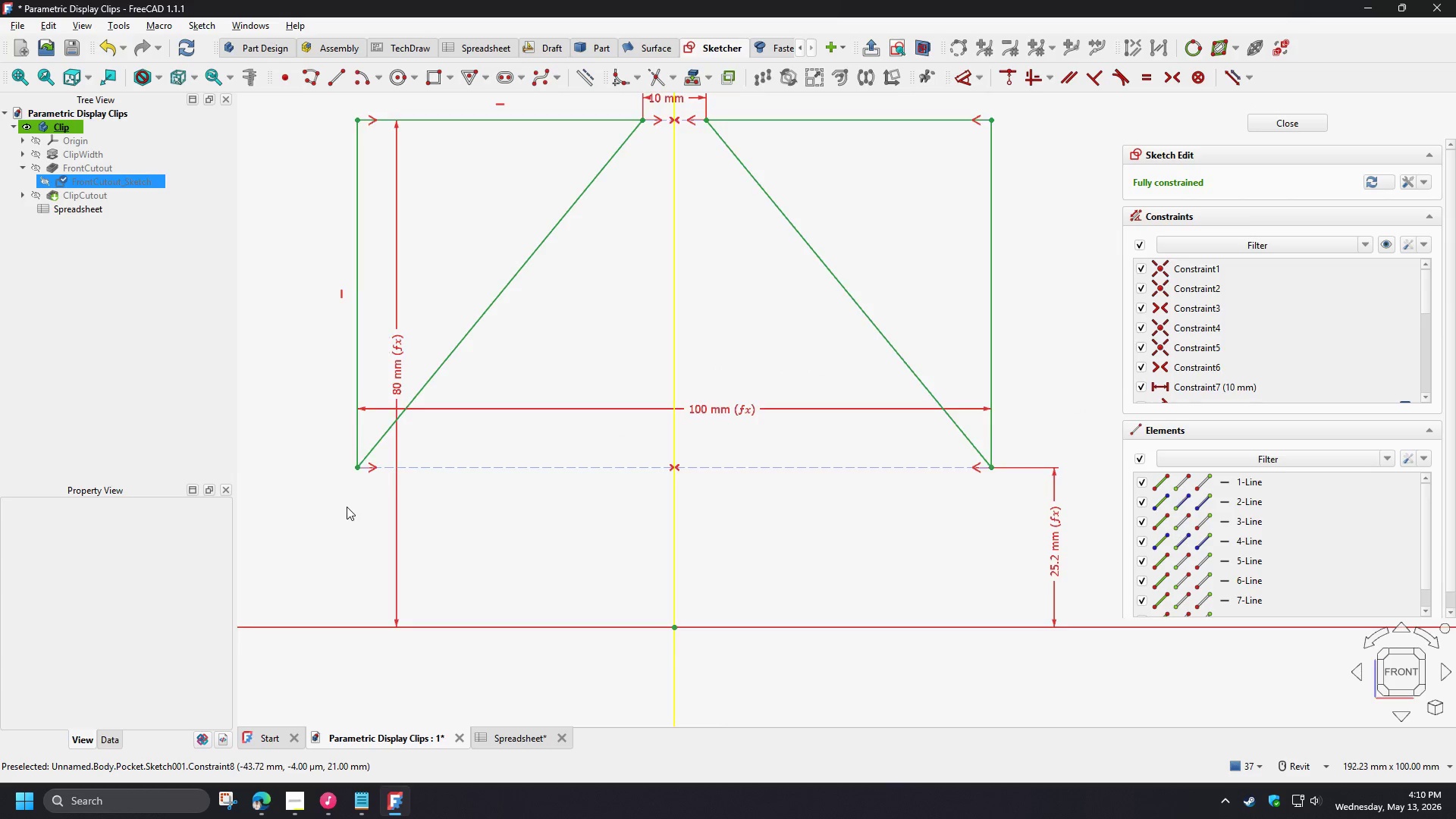 
scroll: coordinate [347, 507], scroll_direction: up, amount: 4.0
 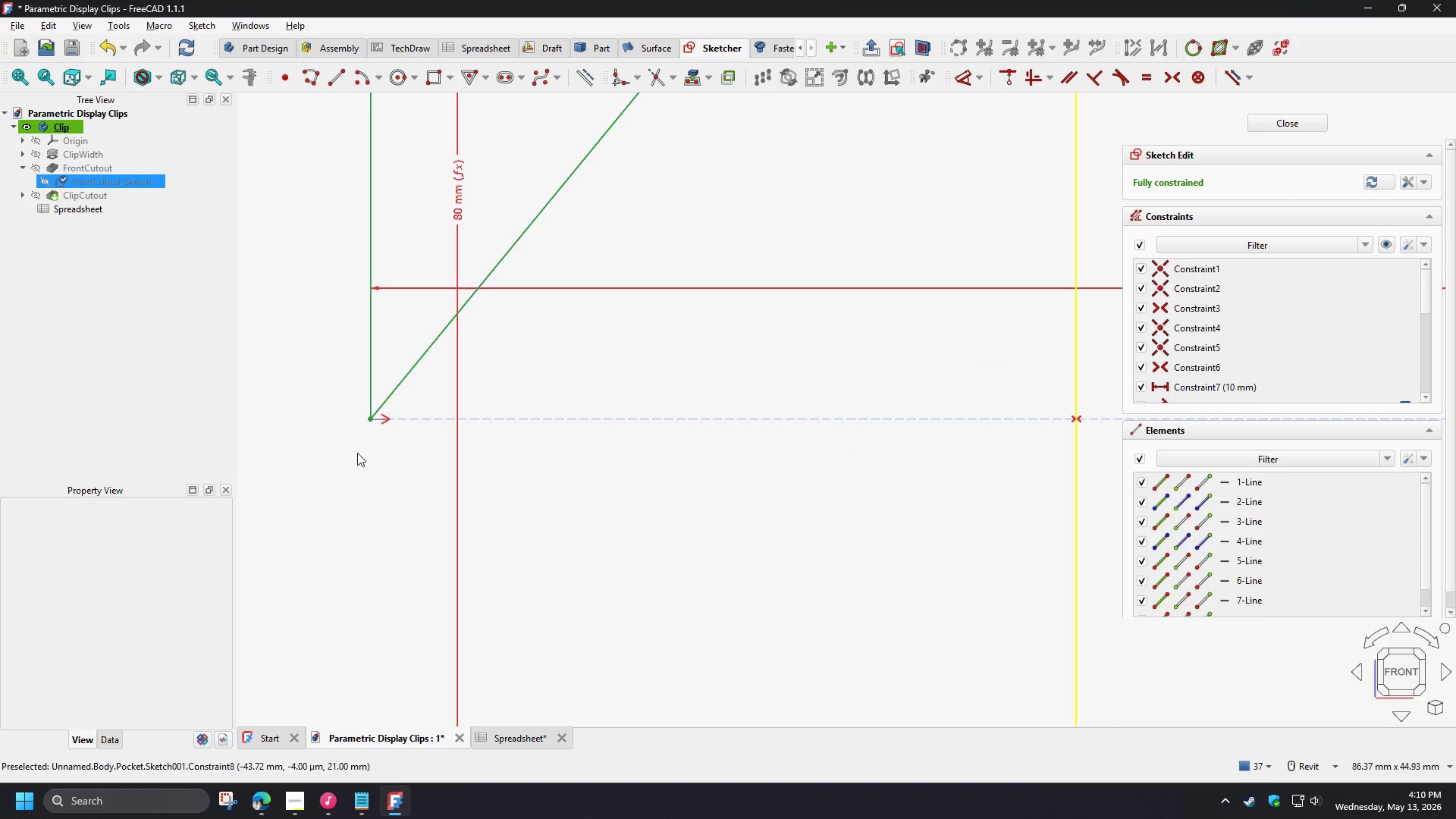 
scroll: coordinate [362, 459], scroll_direction: down, amount: 3.0
 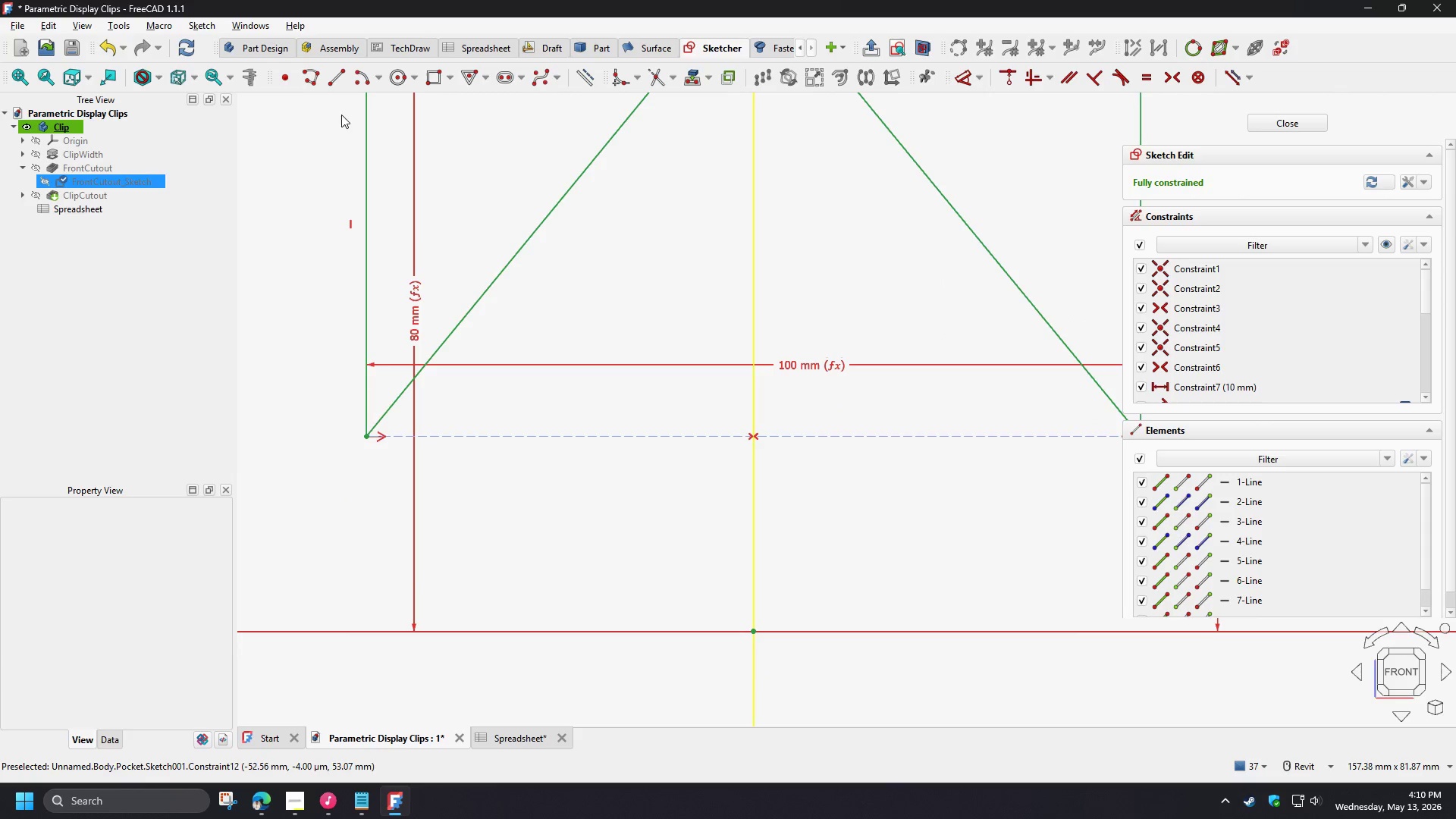 
left_click([339, 78])
 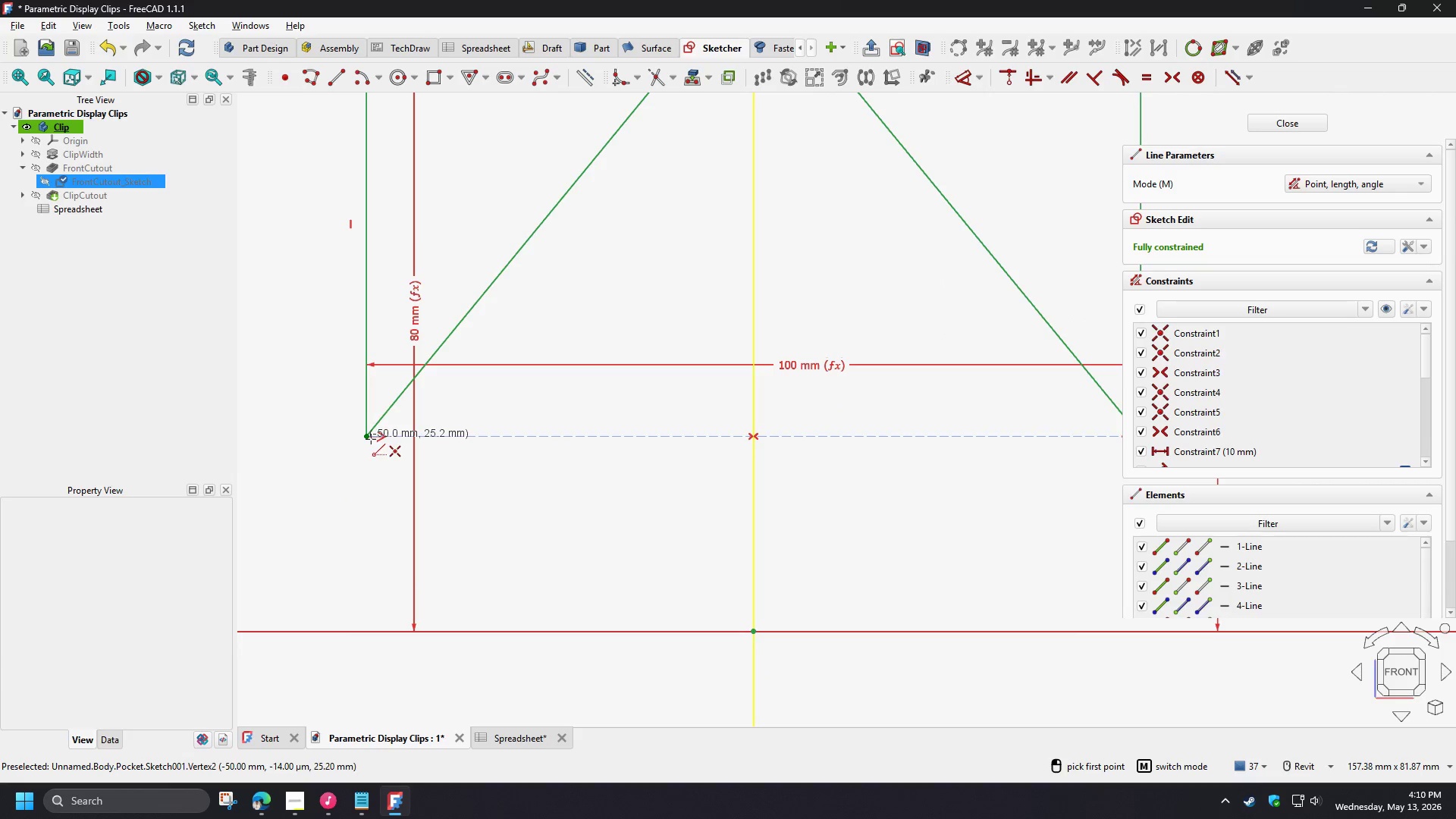 
left_click([367, 438])
 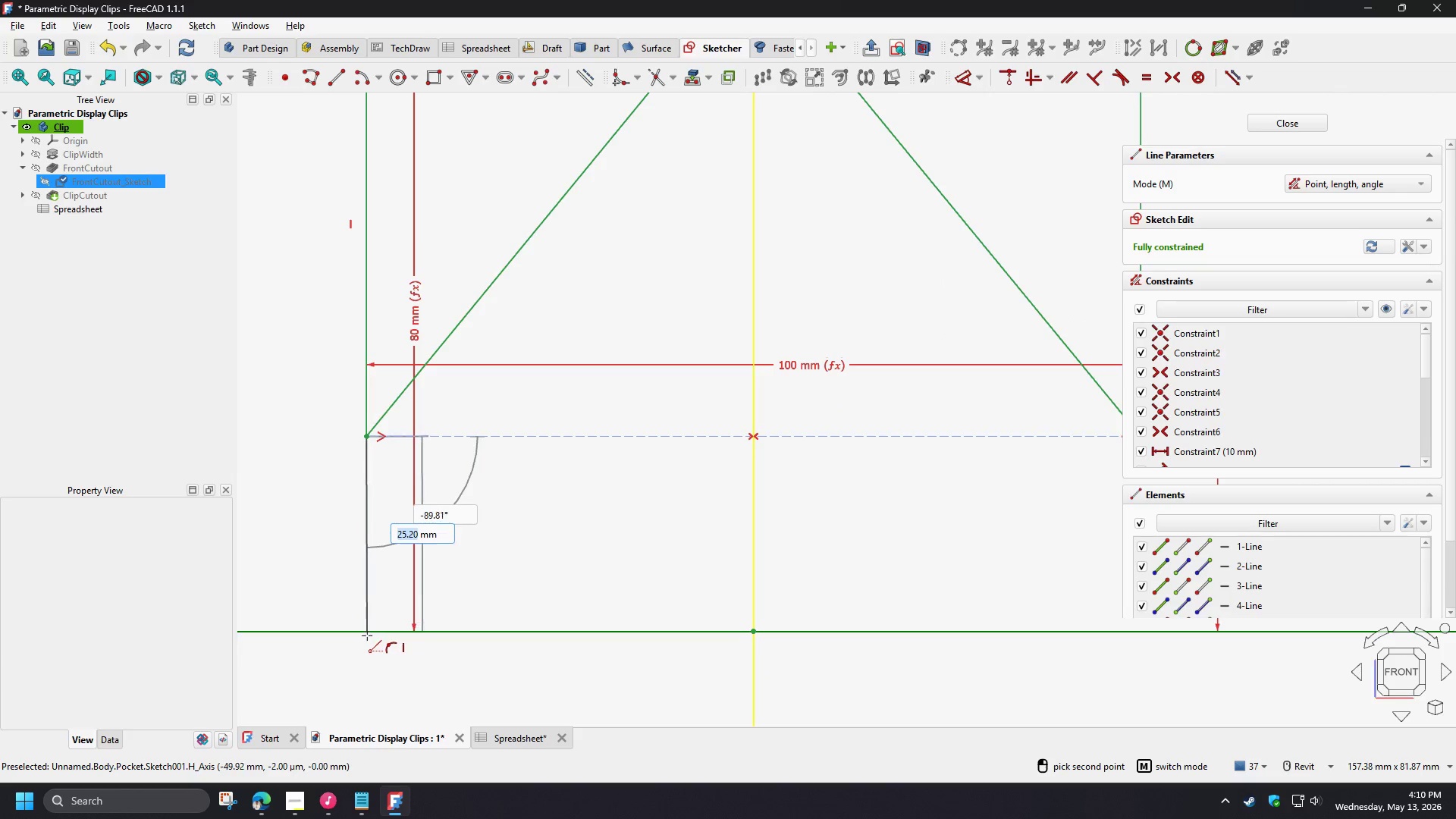 
left_click([367, 635])
 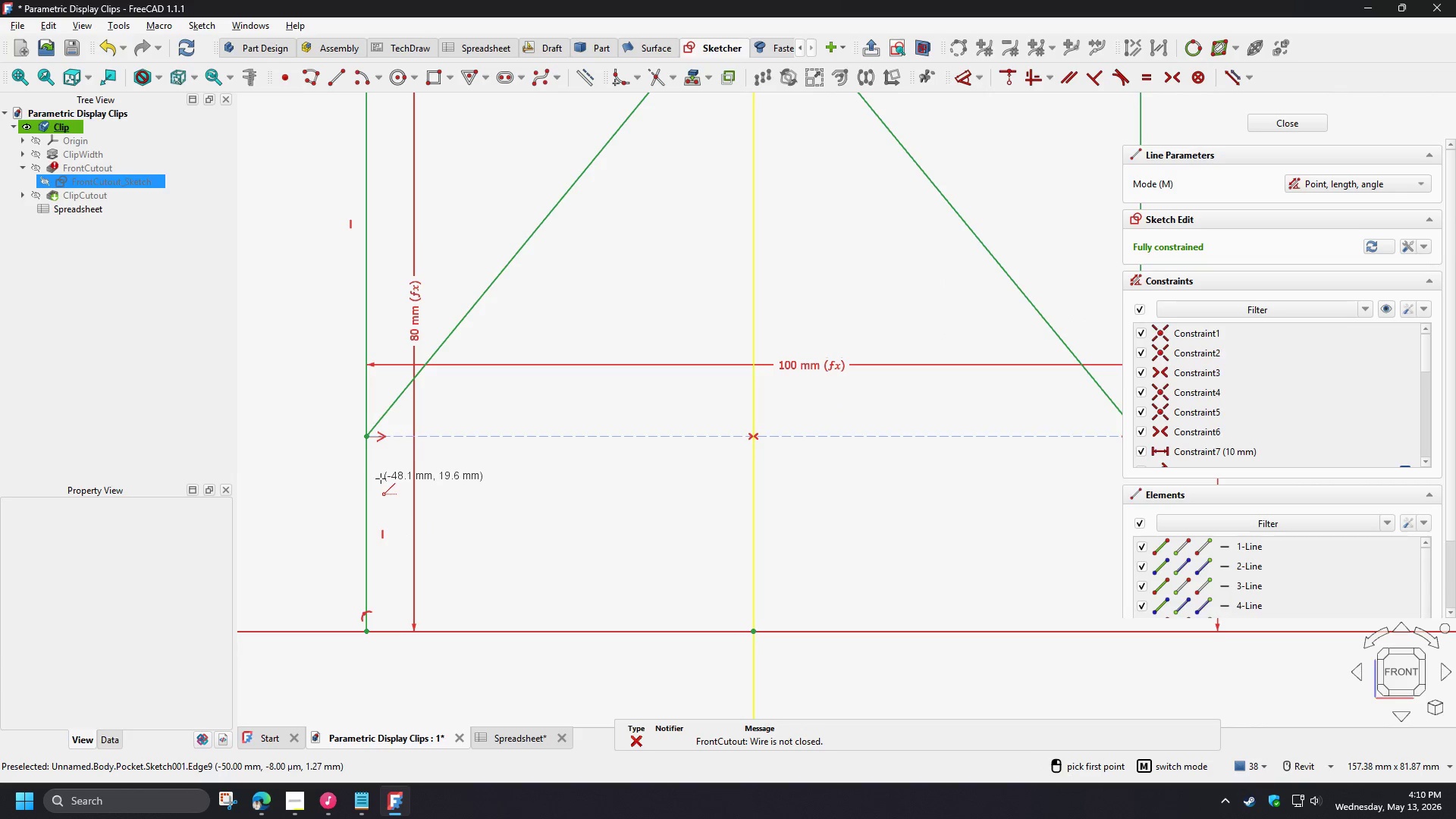 
scroll: coordinate [372, 444], scroll_direction: up, amount: 7.0
 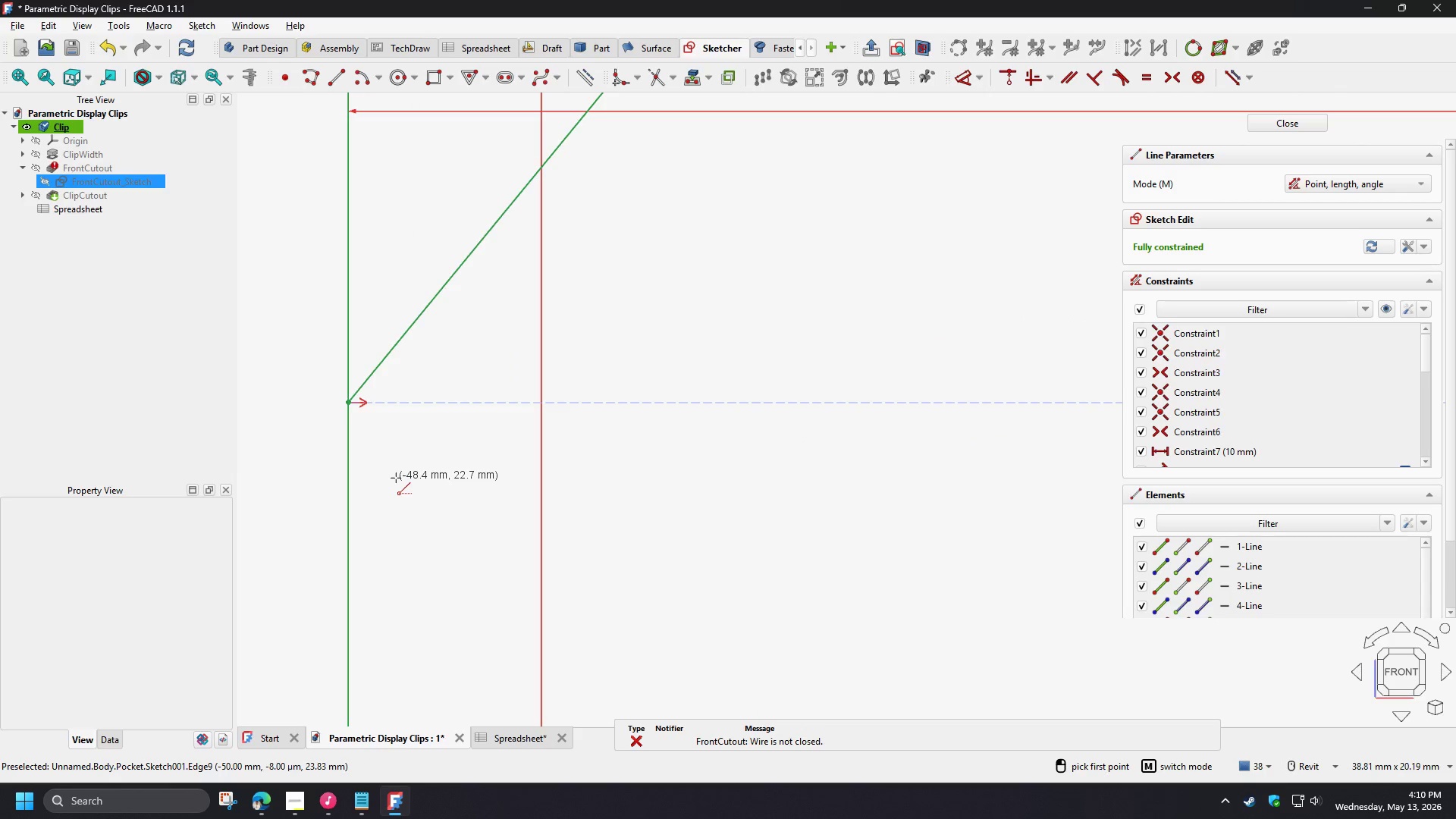 
right_click([396, 478])
 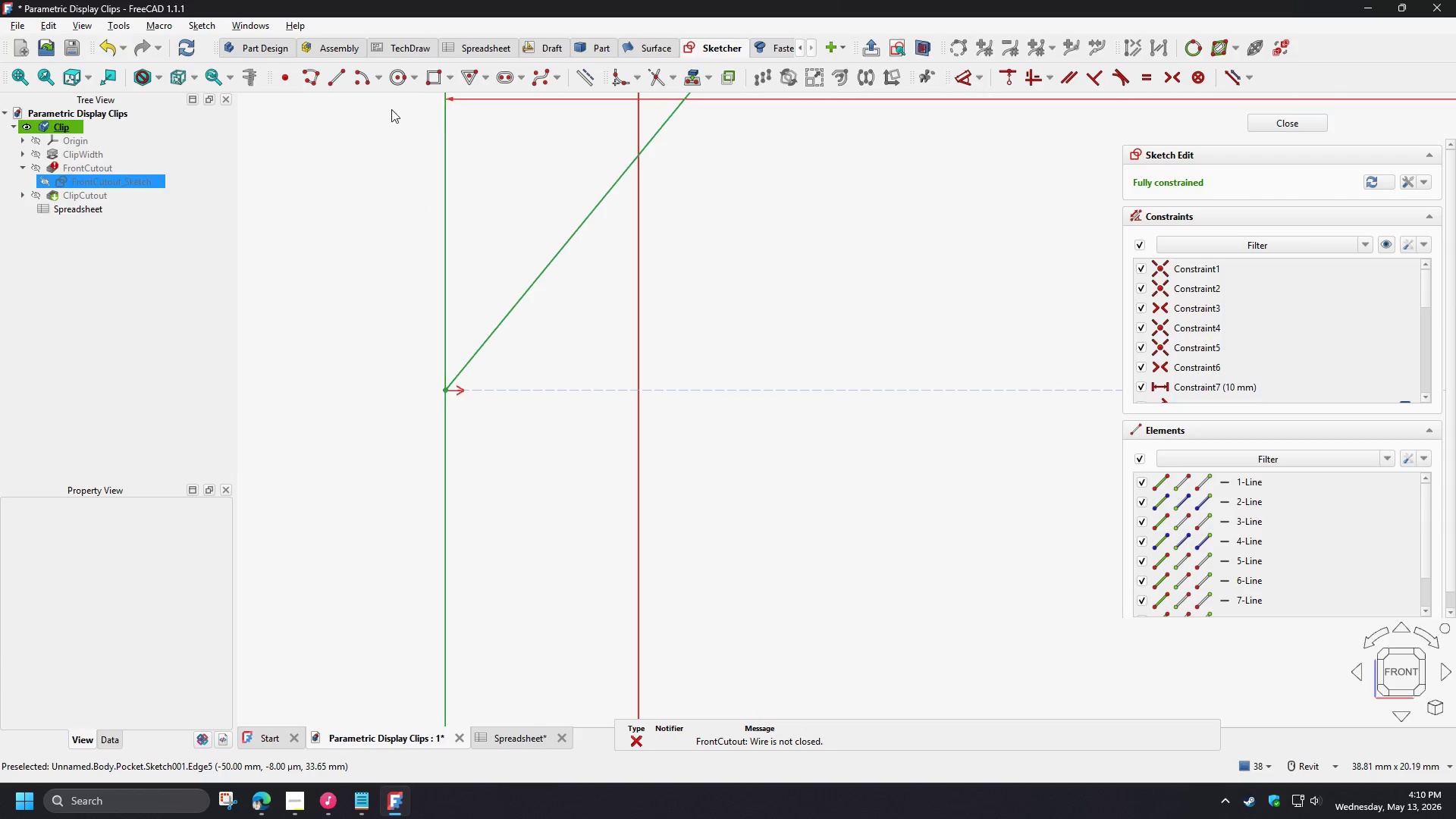 
wait(5.69)
 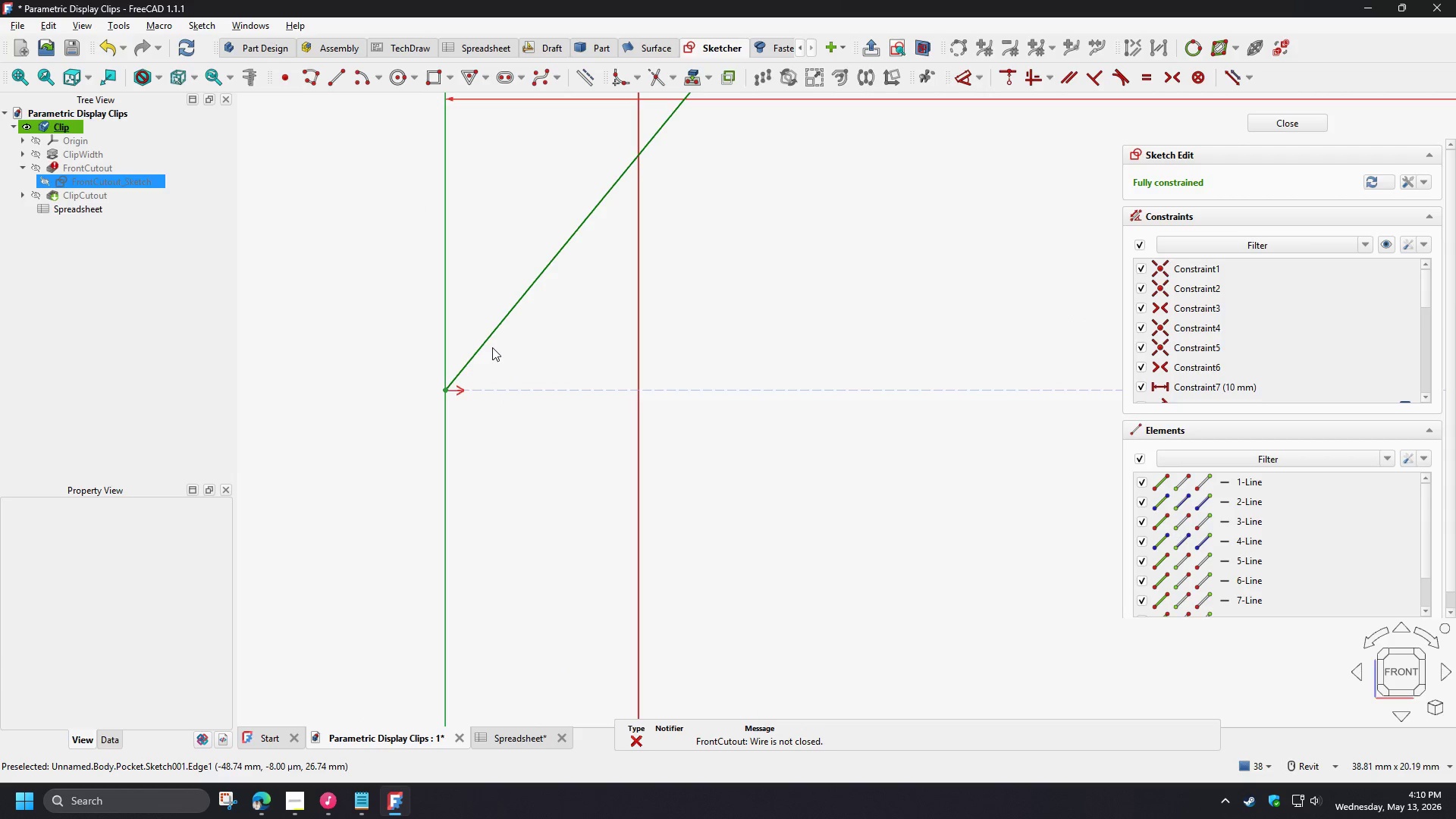 
left_click([357, 88])
 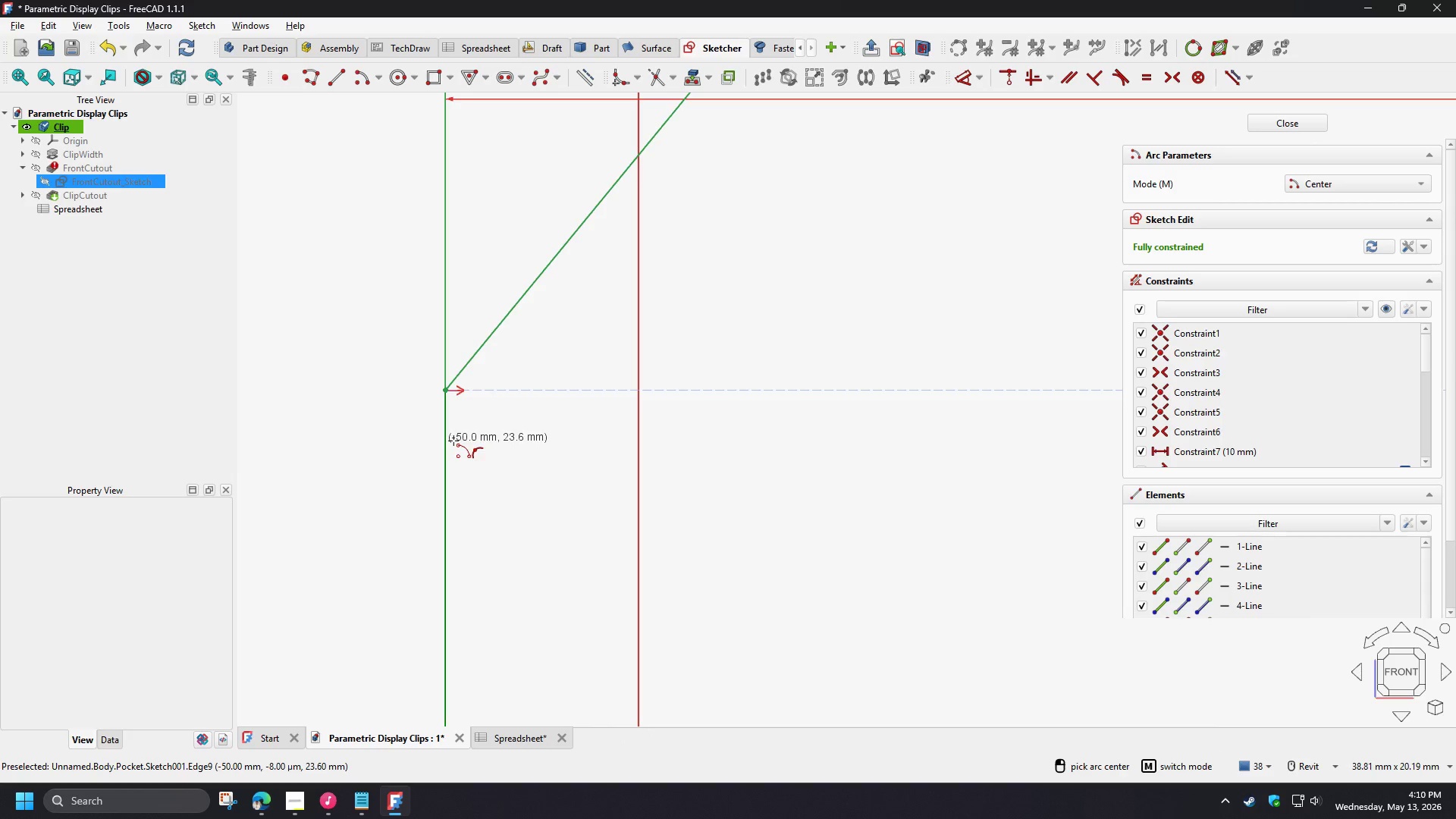 
left_click([508, 438])
 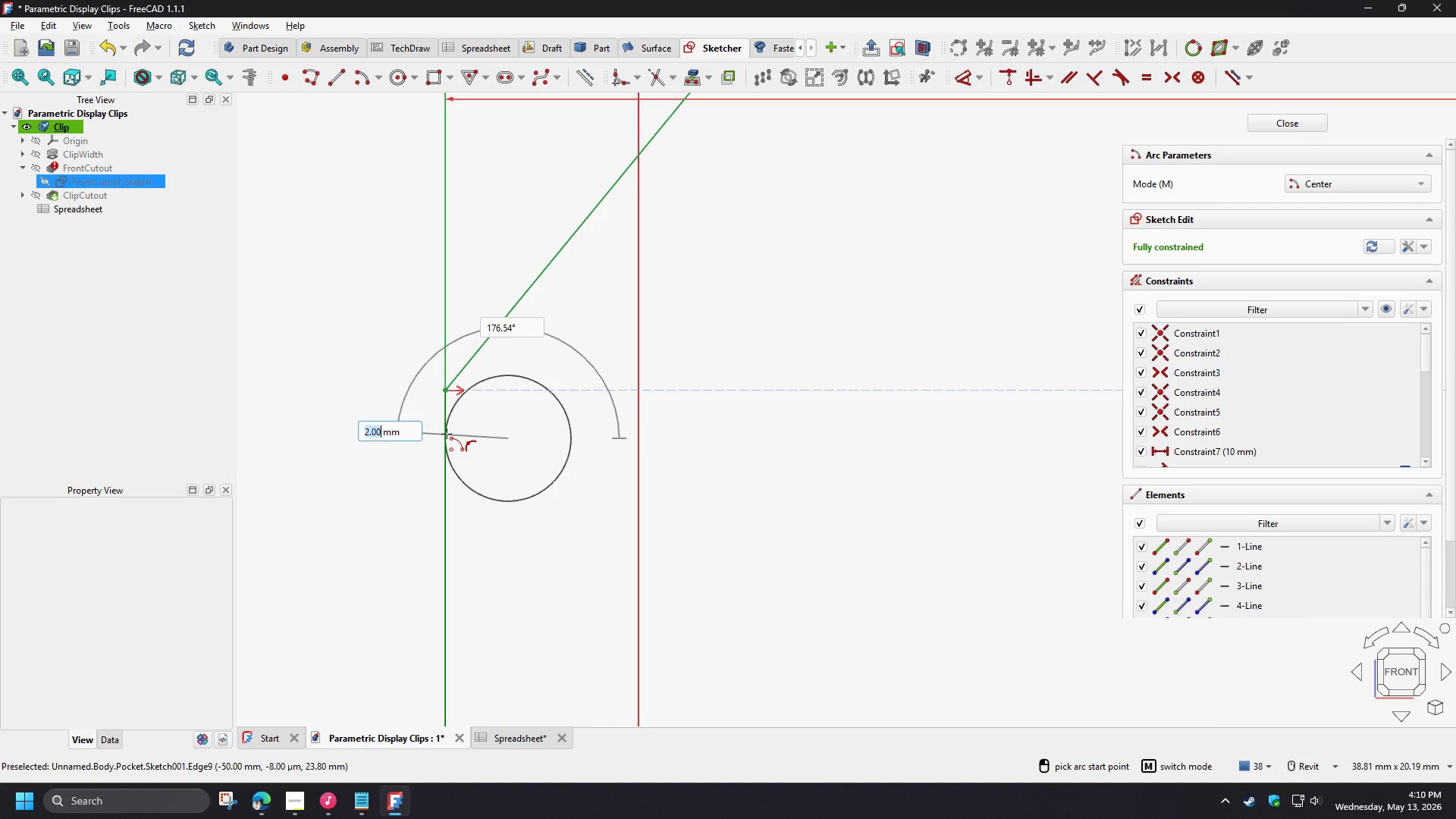 
left_click([447, 434])
 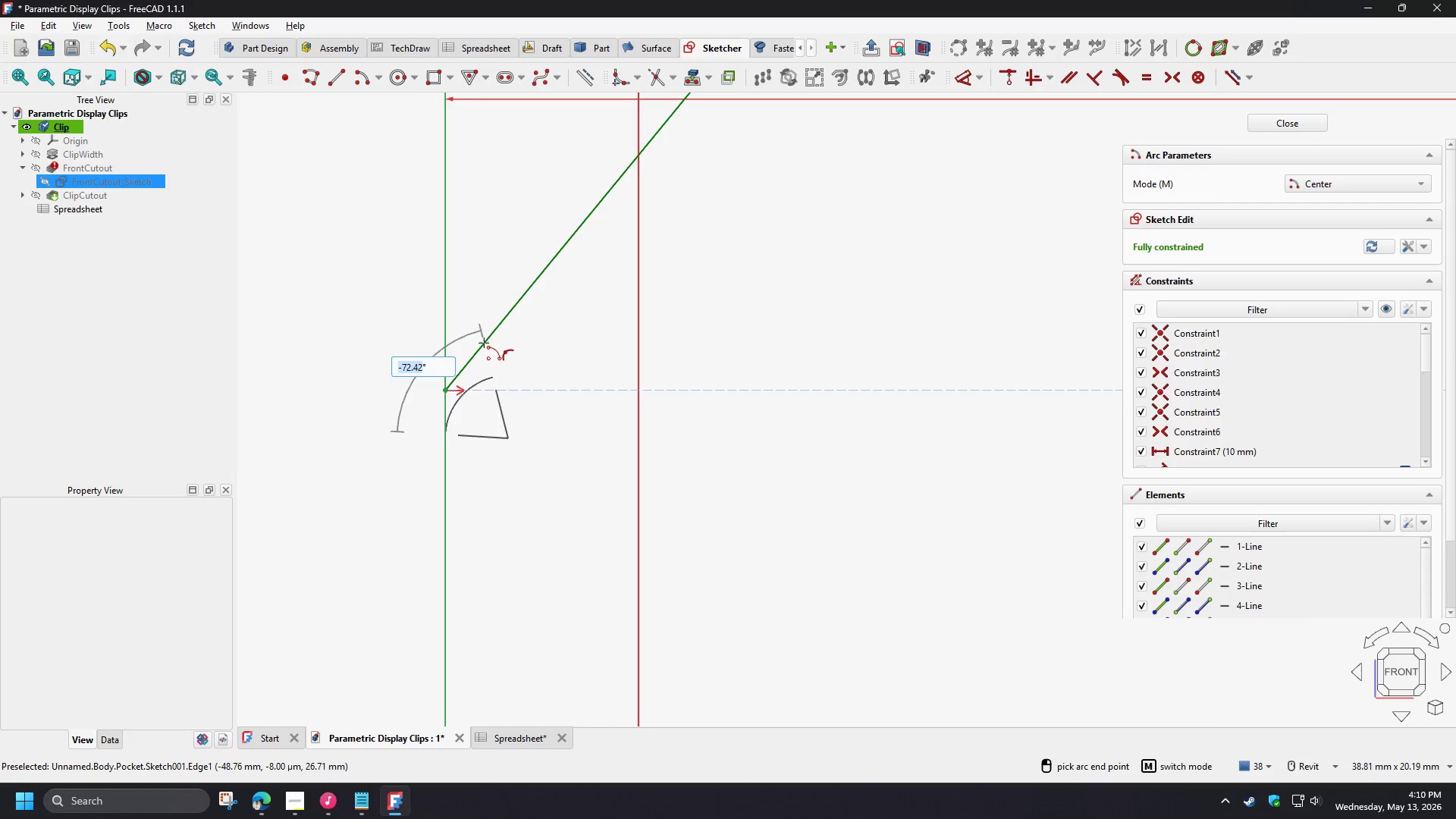 
left_click([484, 343])
 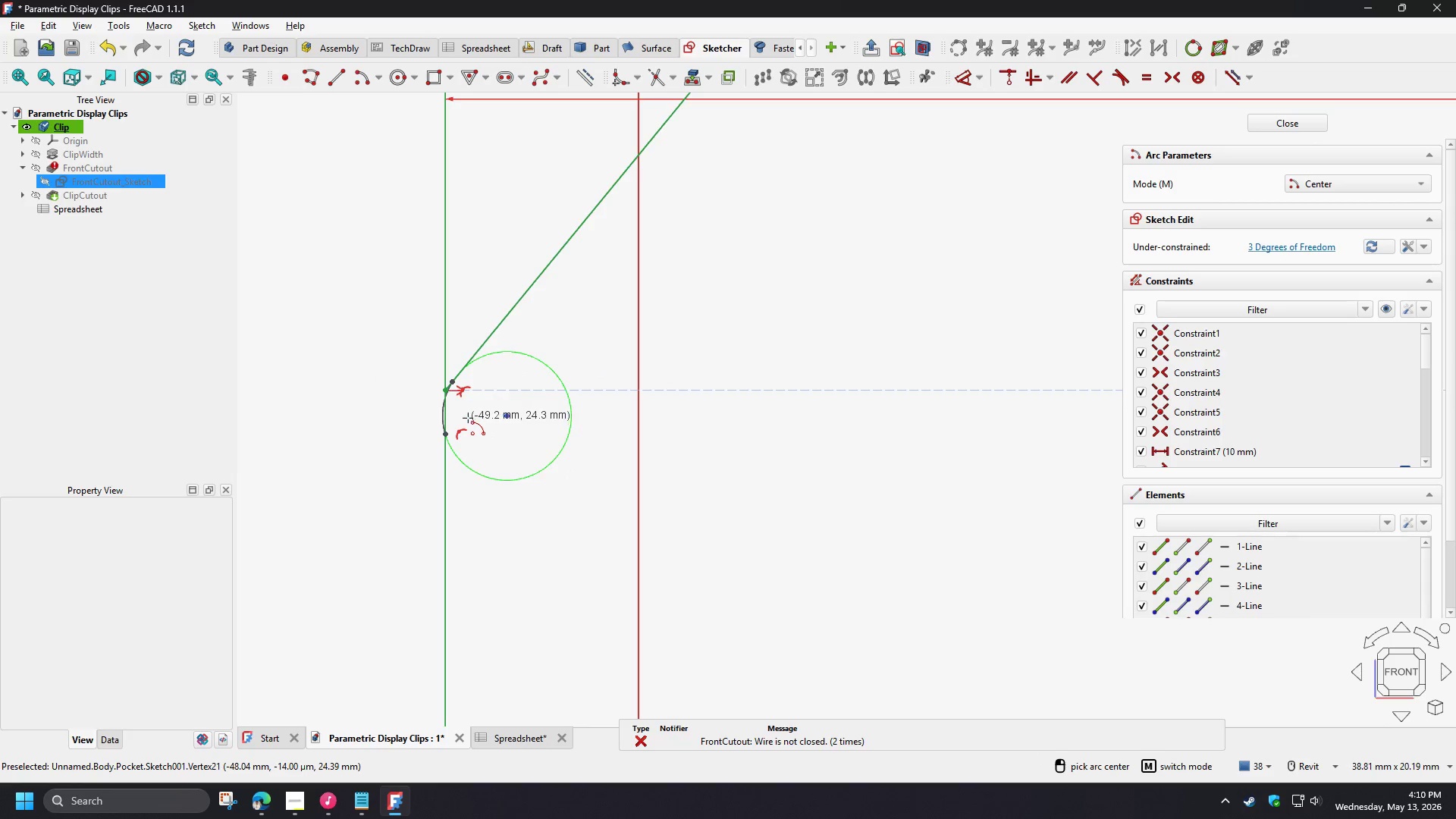 
right_click([433, 408])
 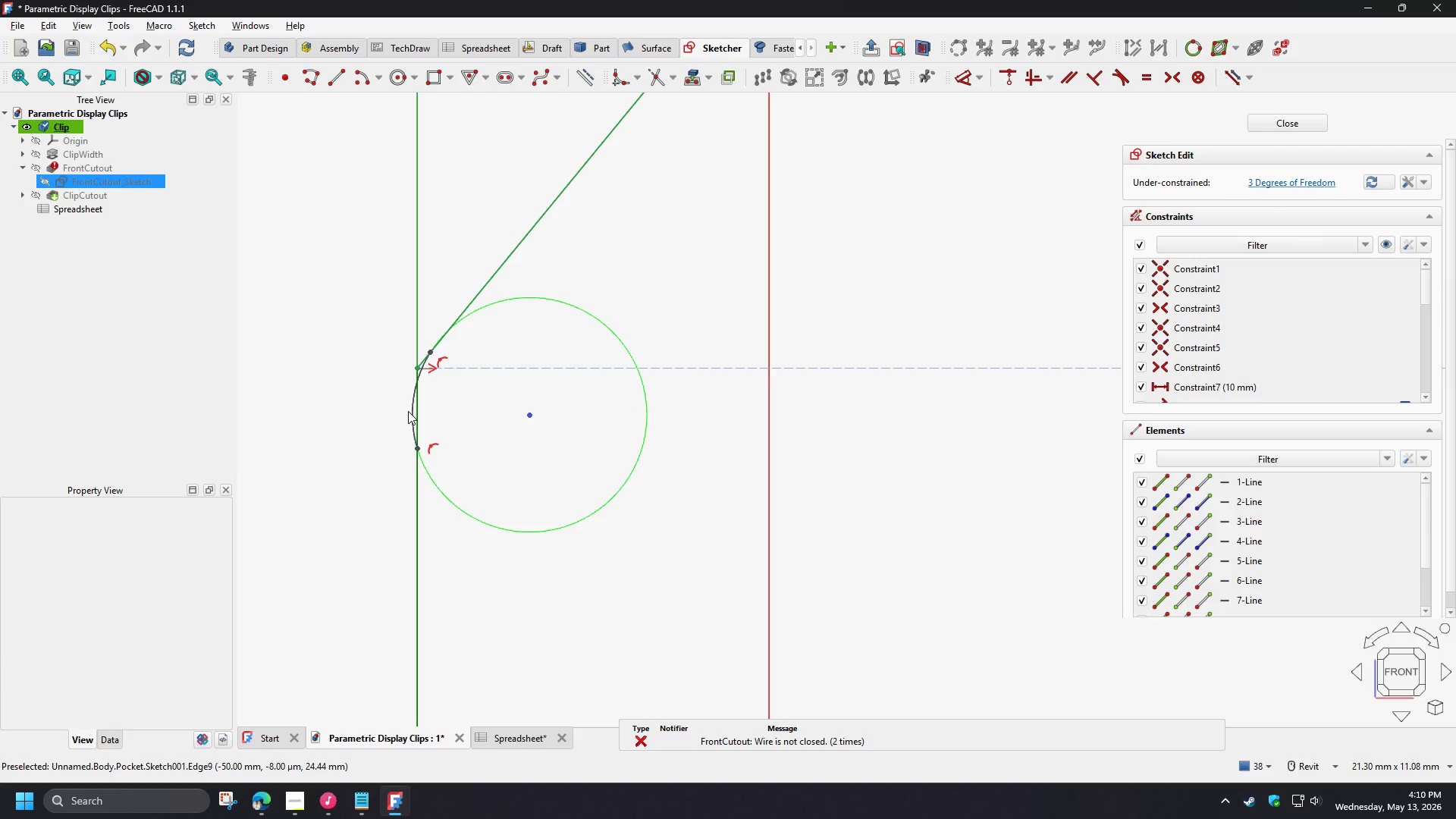 
scroll: coordinate [479, 417], scroll_direction: up, amount: 3.0
 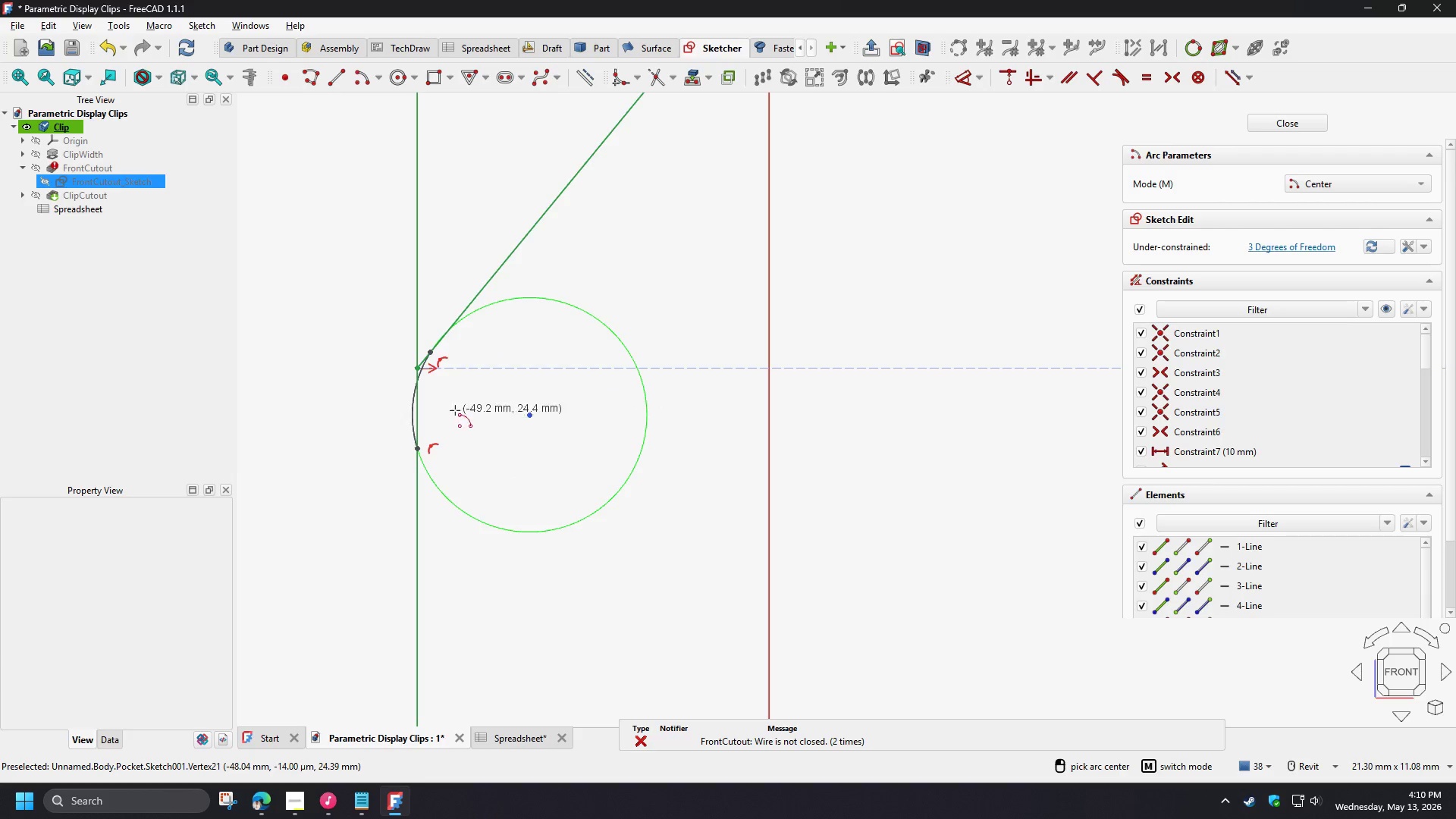 
left_click([410, 411])
 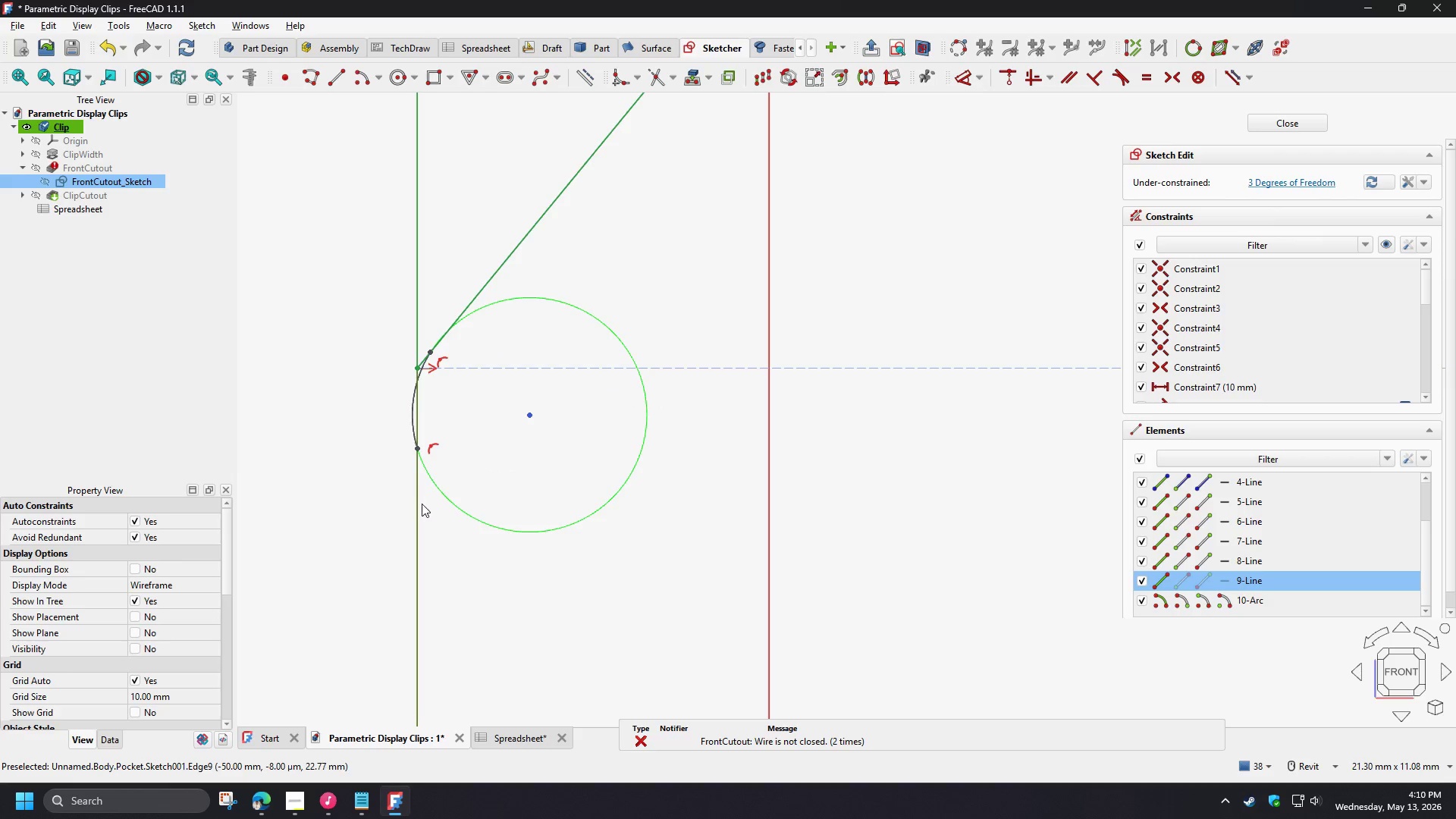 
left_click([305, 427])
 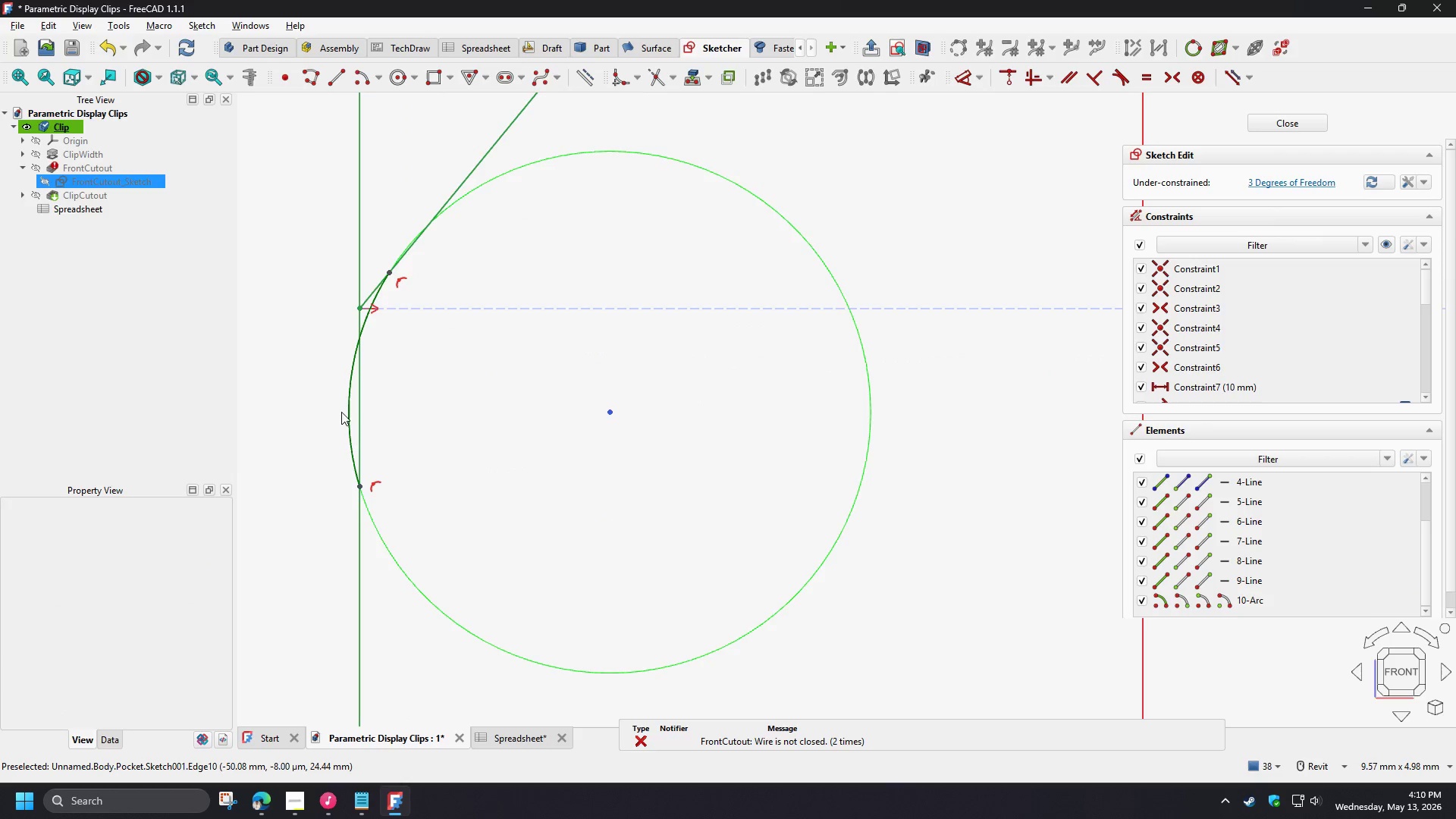 
scroll: coordinate [464, 416], scroll_direction: up, amount: 4.0
 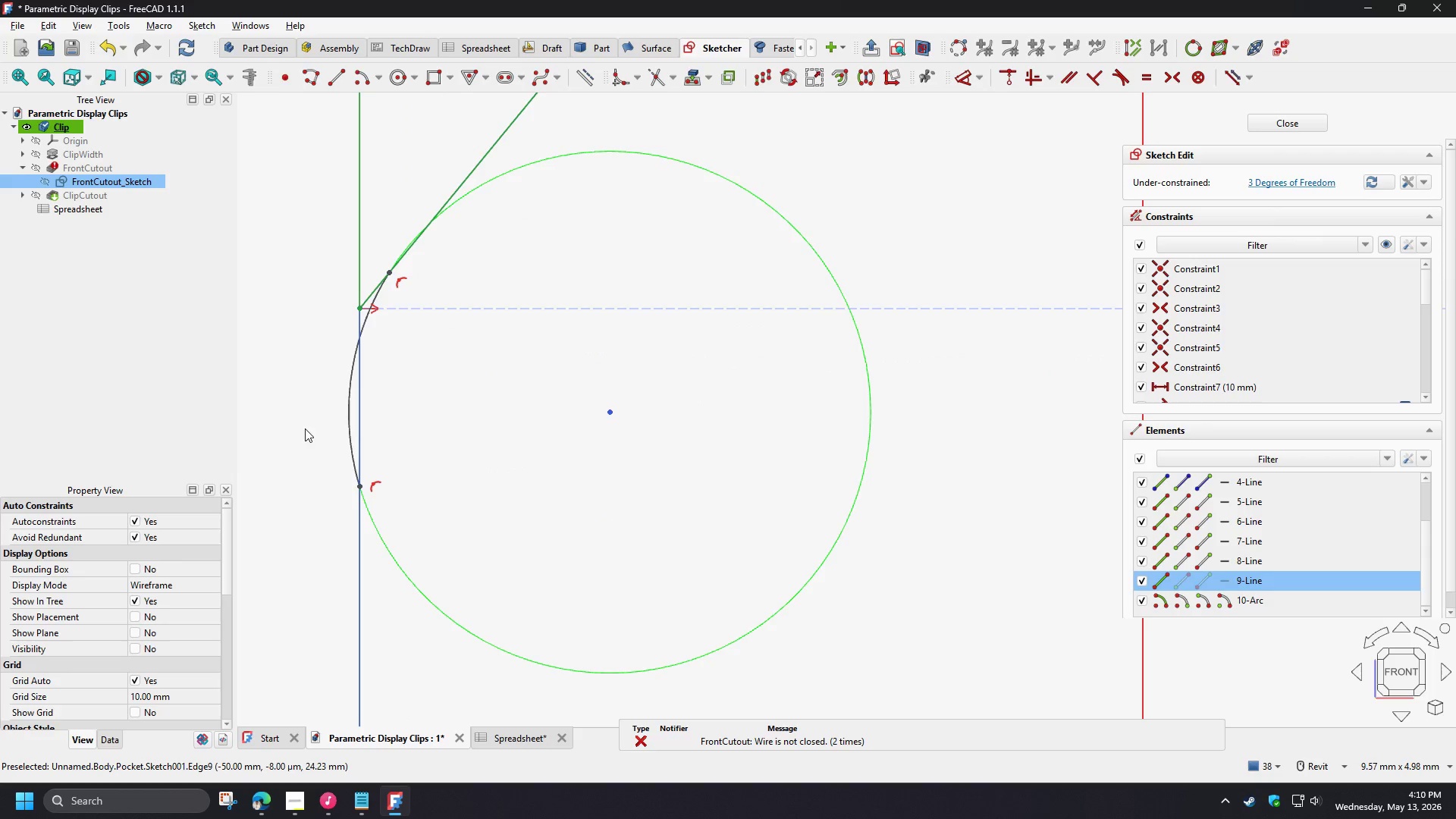 
left_click([349, 410])
 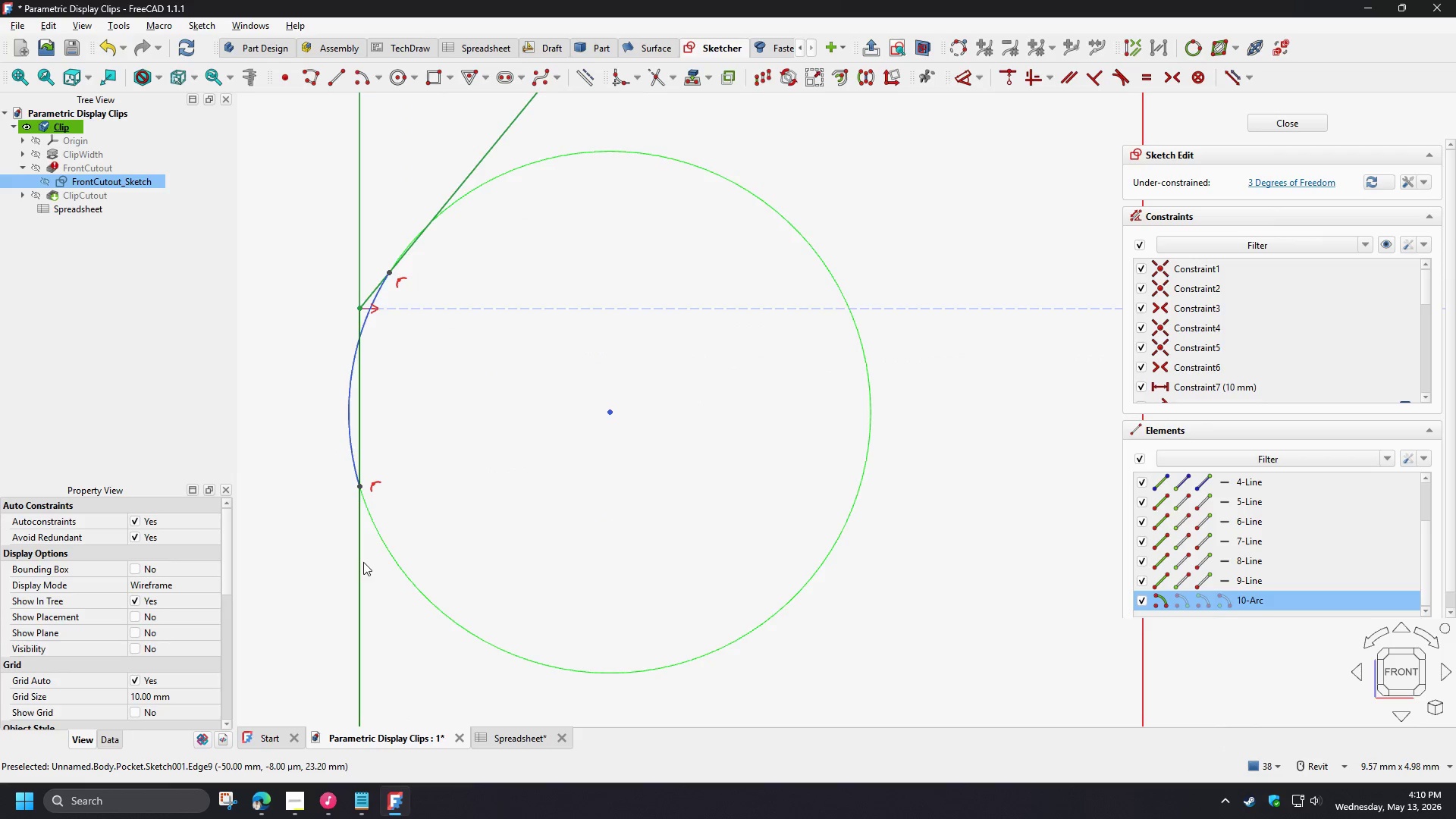 
left_click([361, 562])
 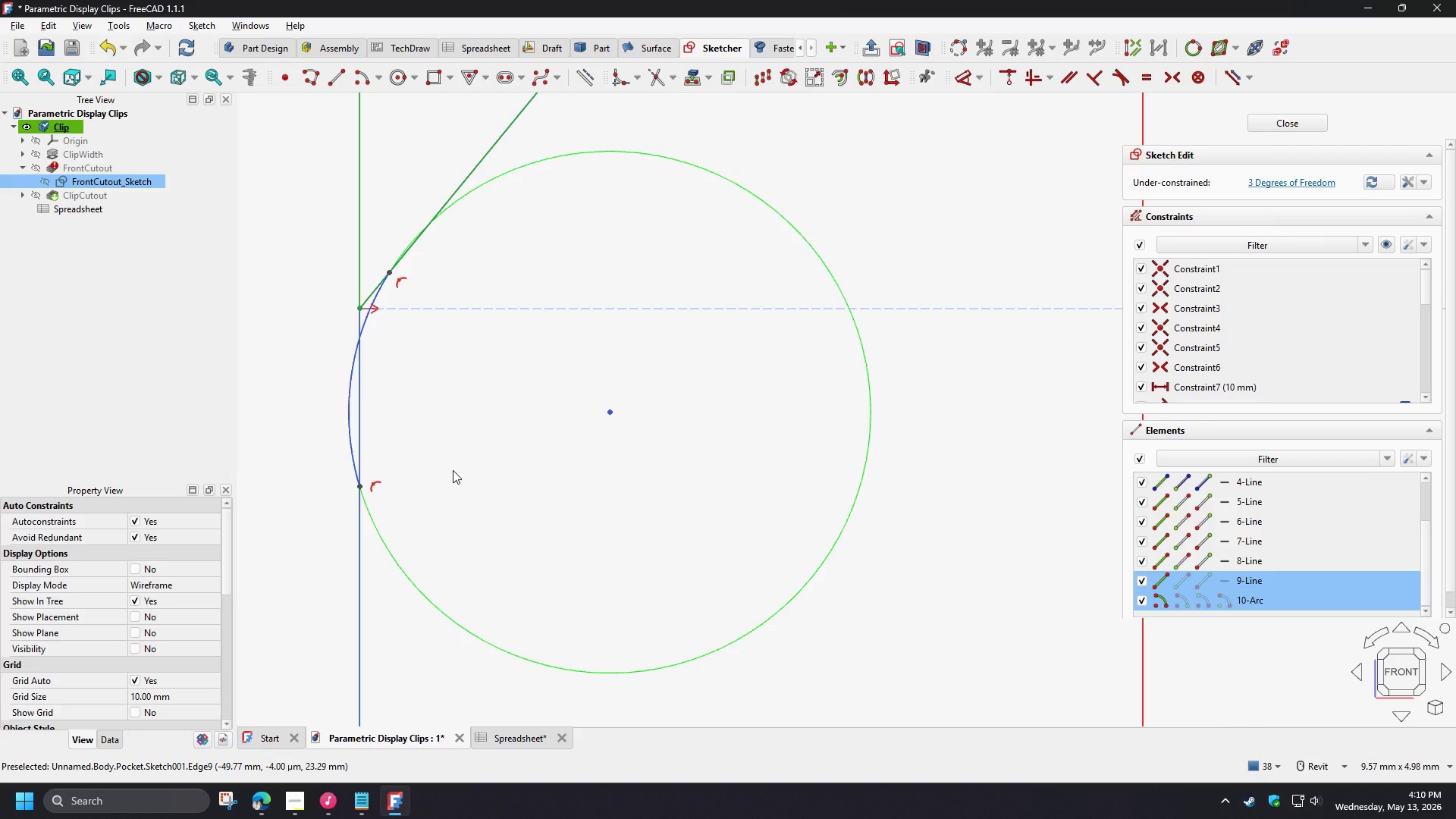 
key(T)
 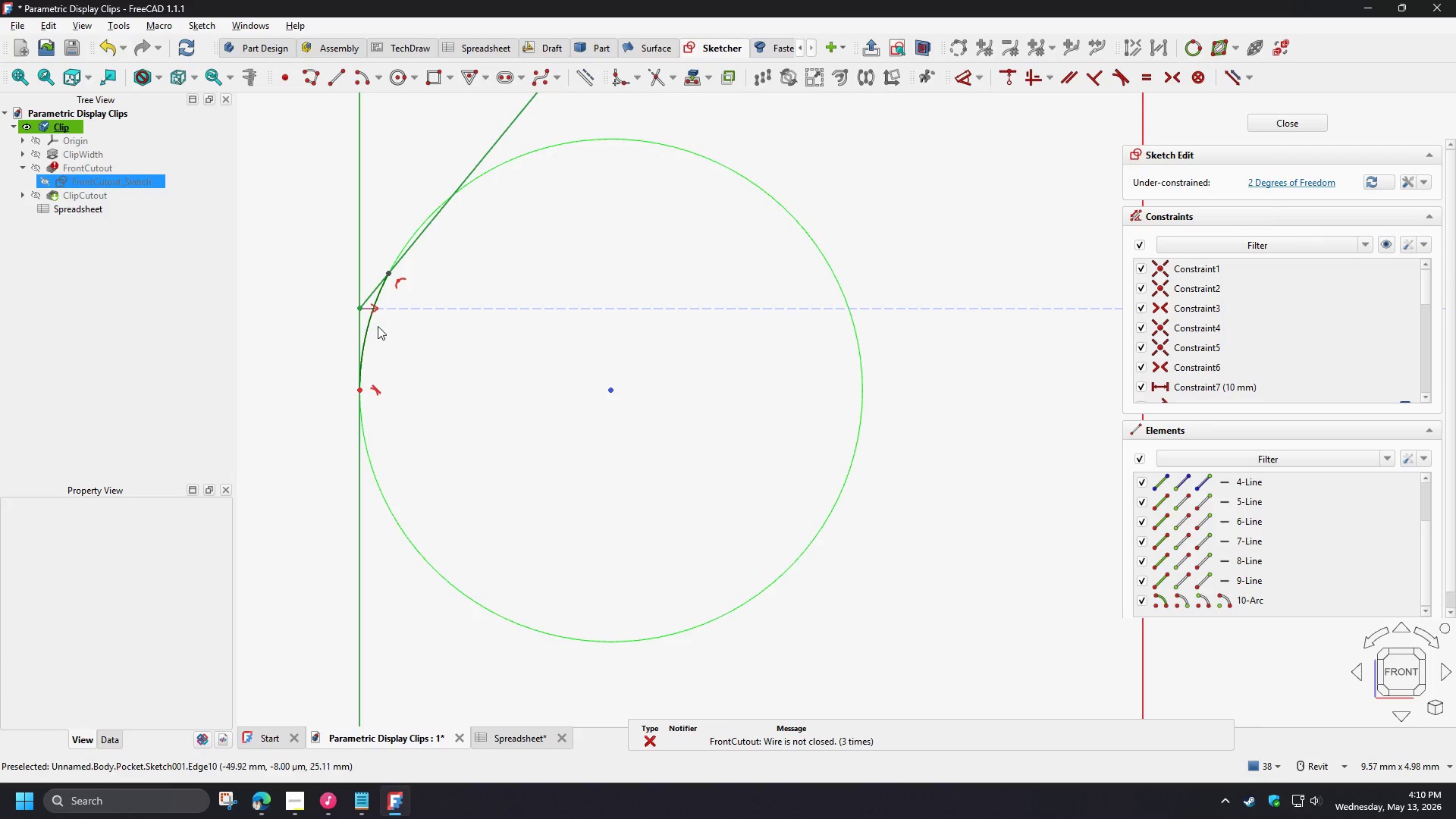 
left_click([371, 326])
 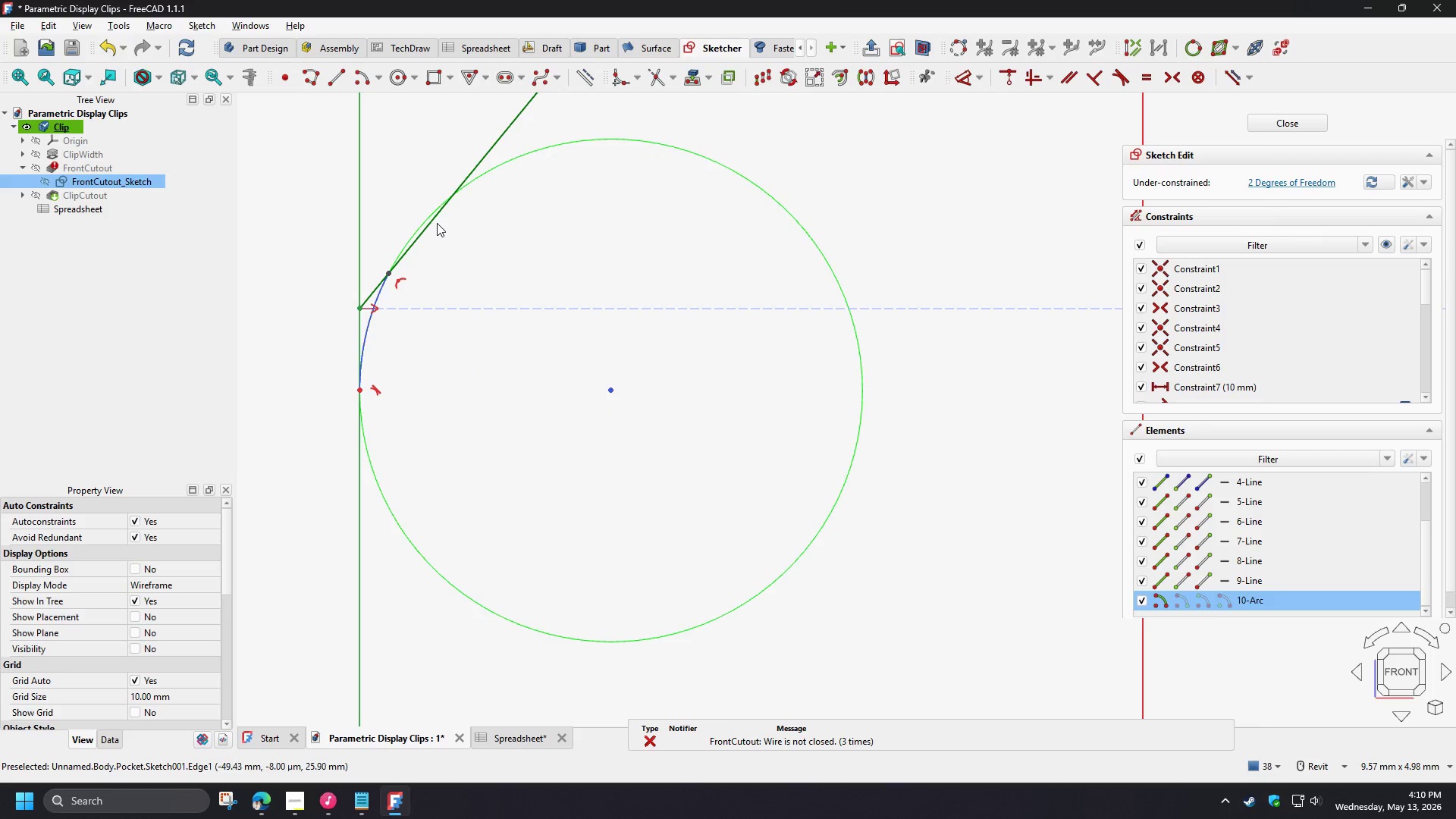 
left_click([437, 222])
 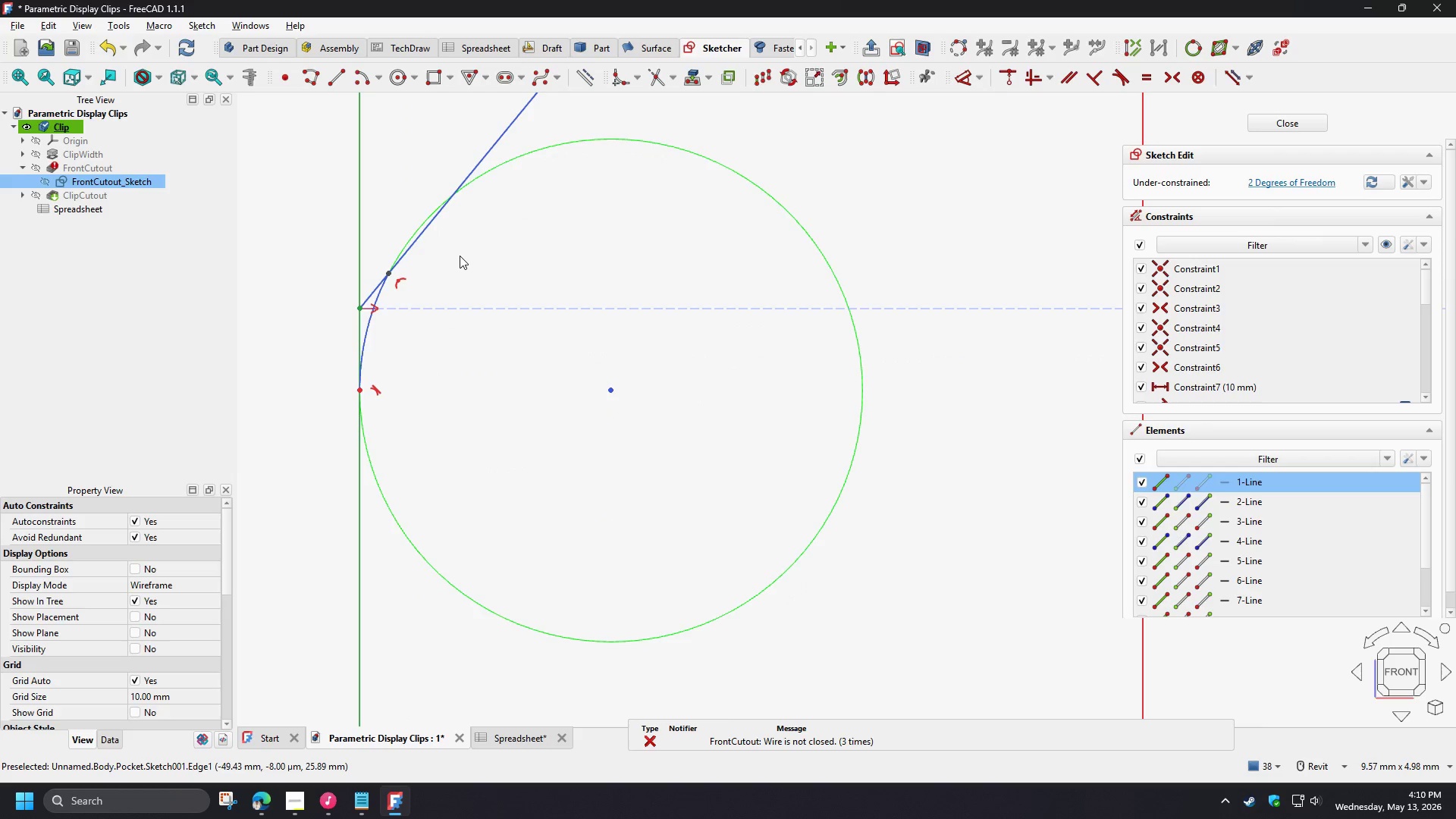 
key(T)
 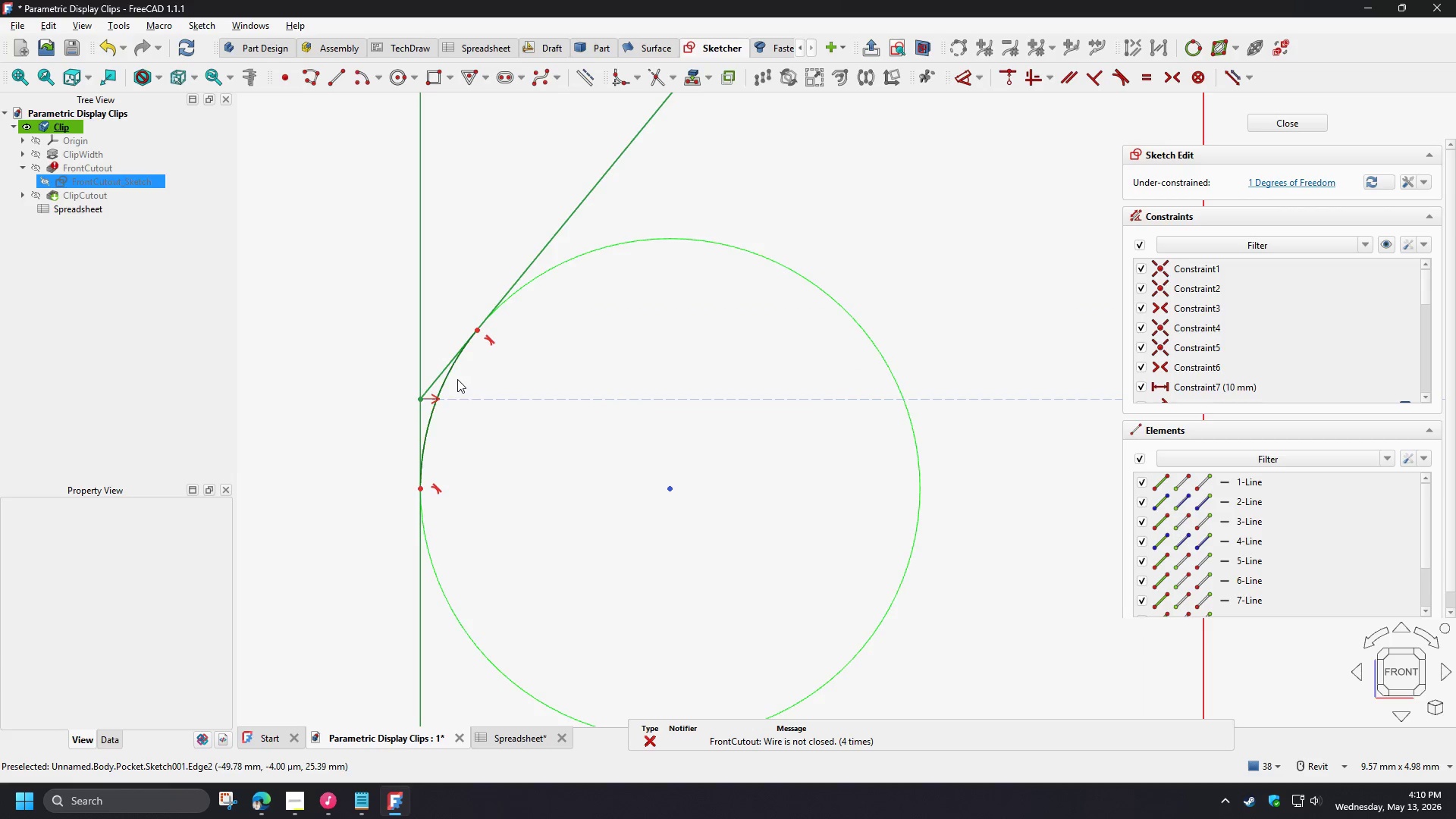 
left_click([450, 377])
 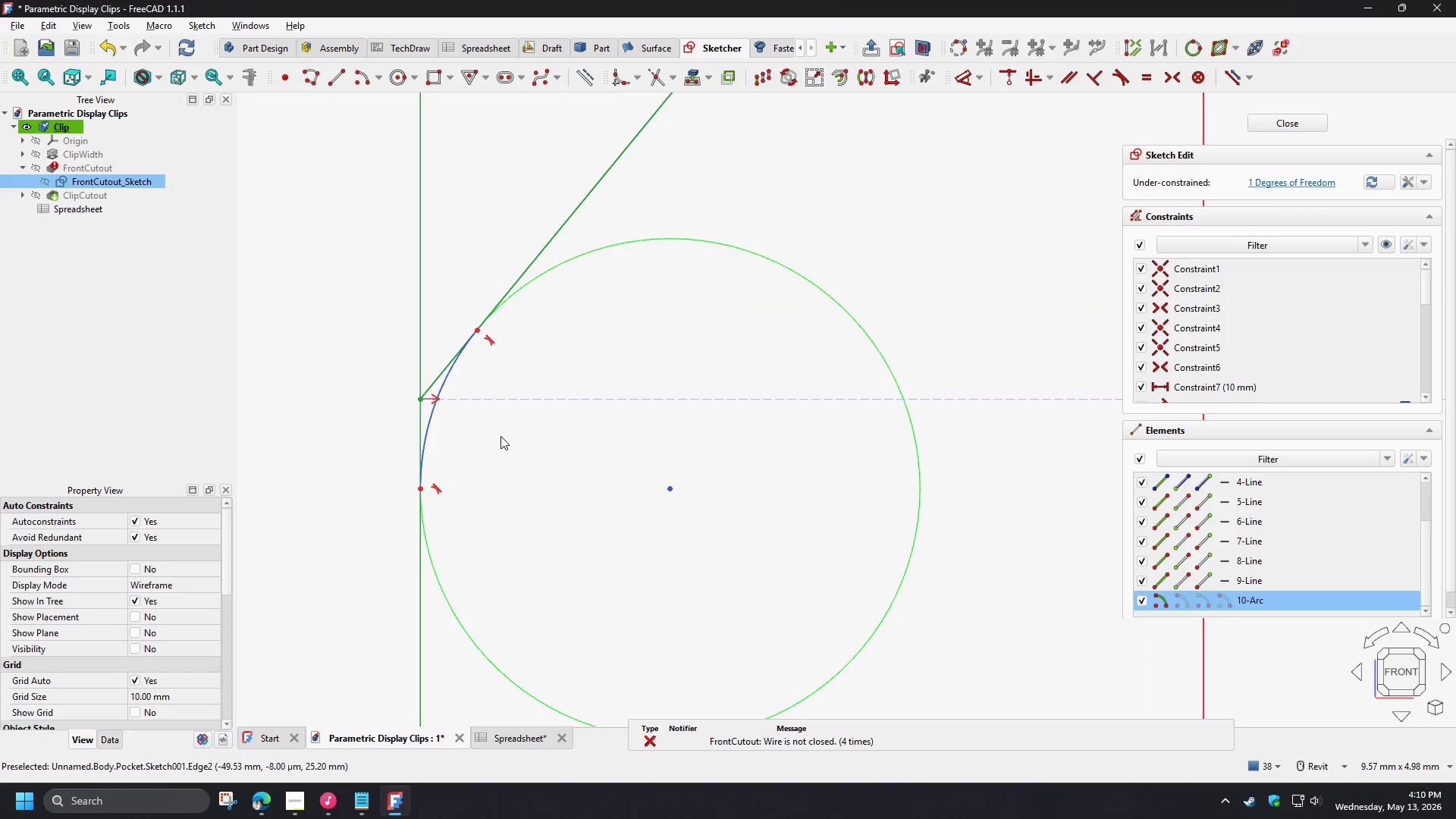 
key(D)
 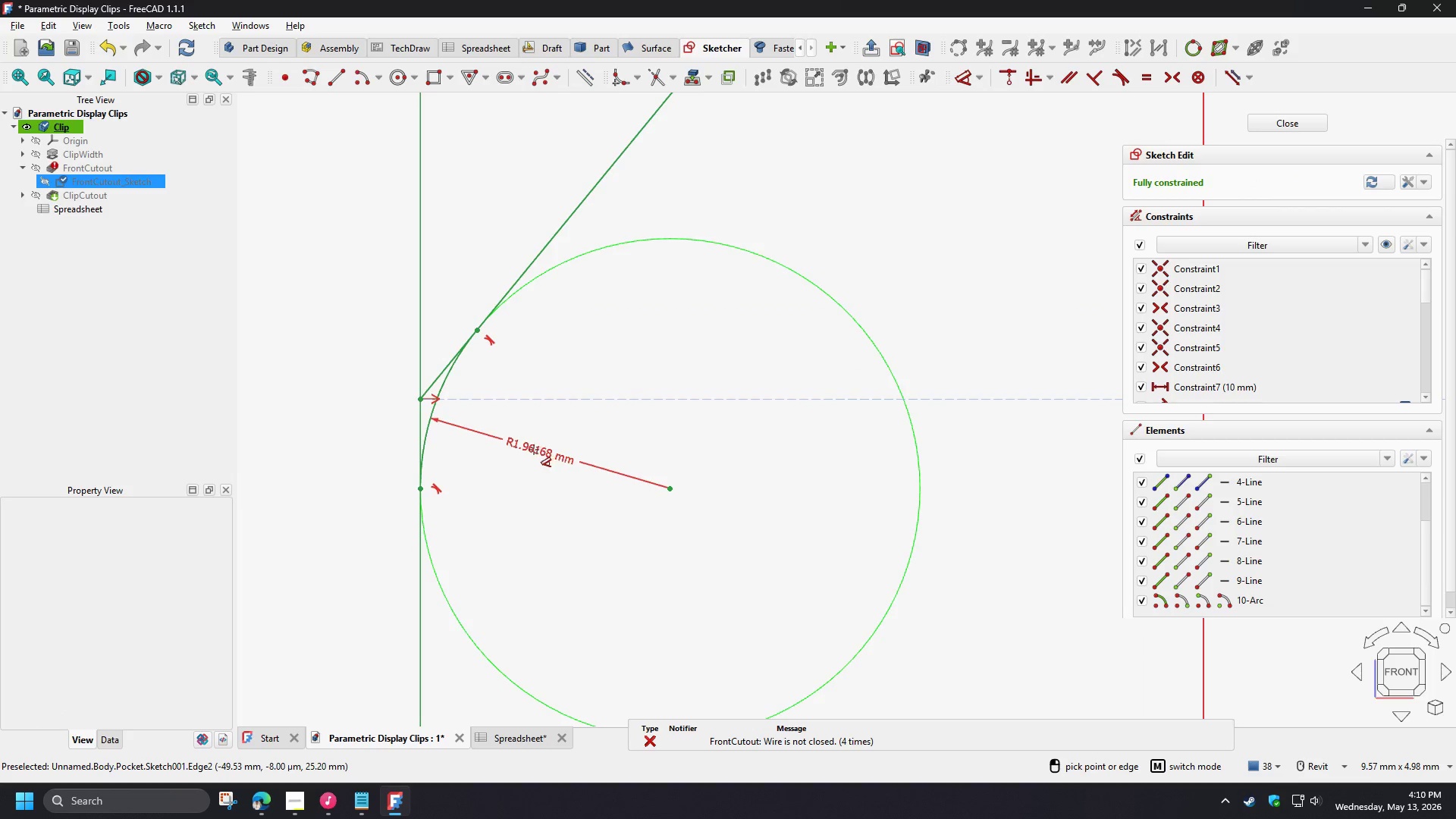 
left_click([527, 448])
 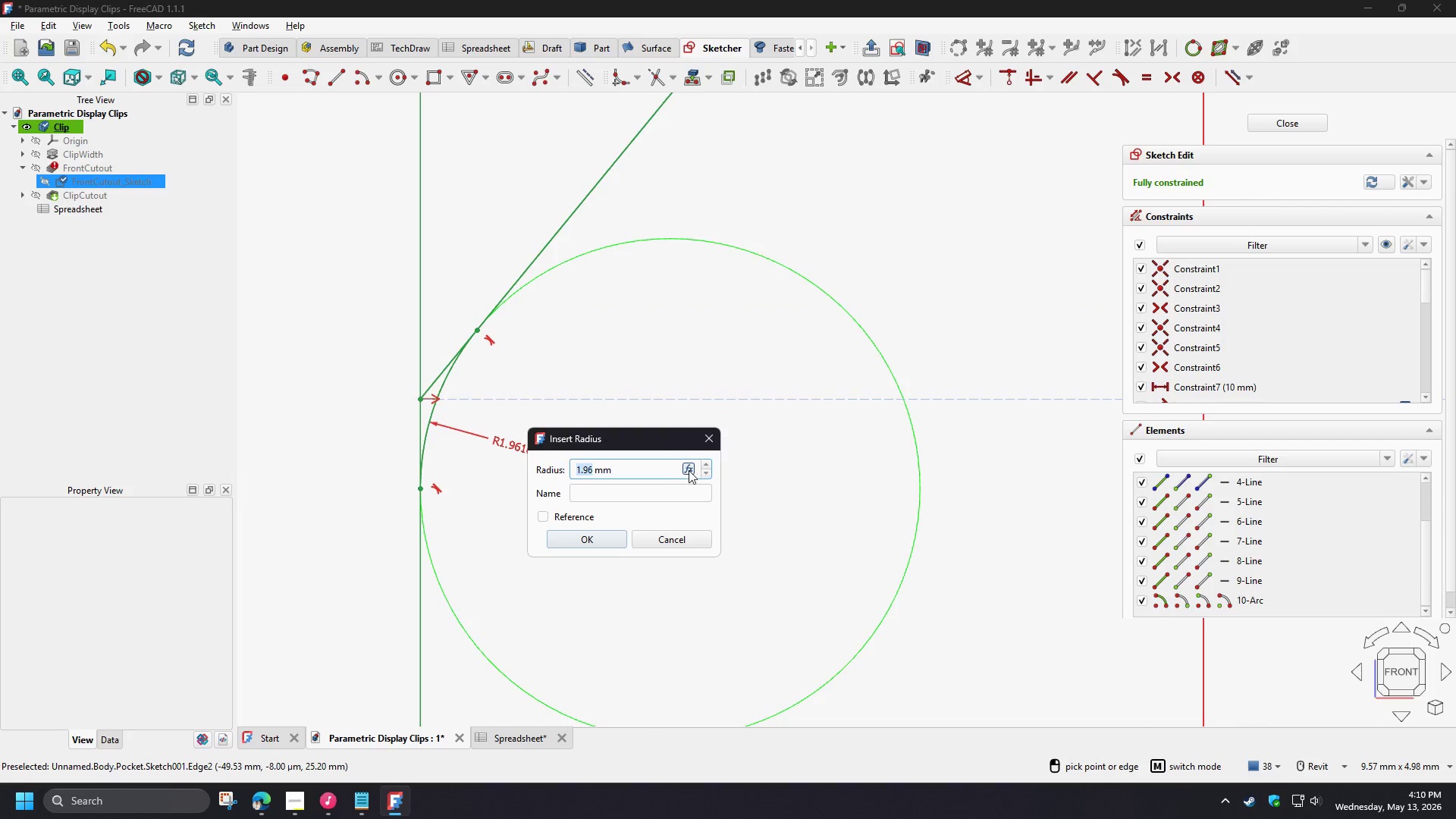 
left_click([689, 469])
 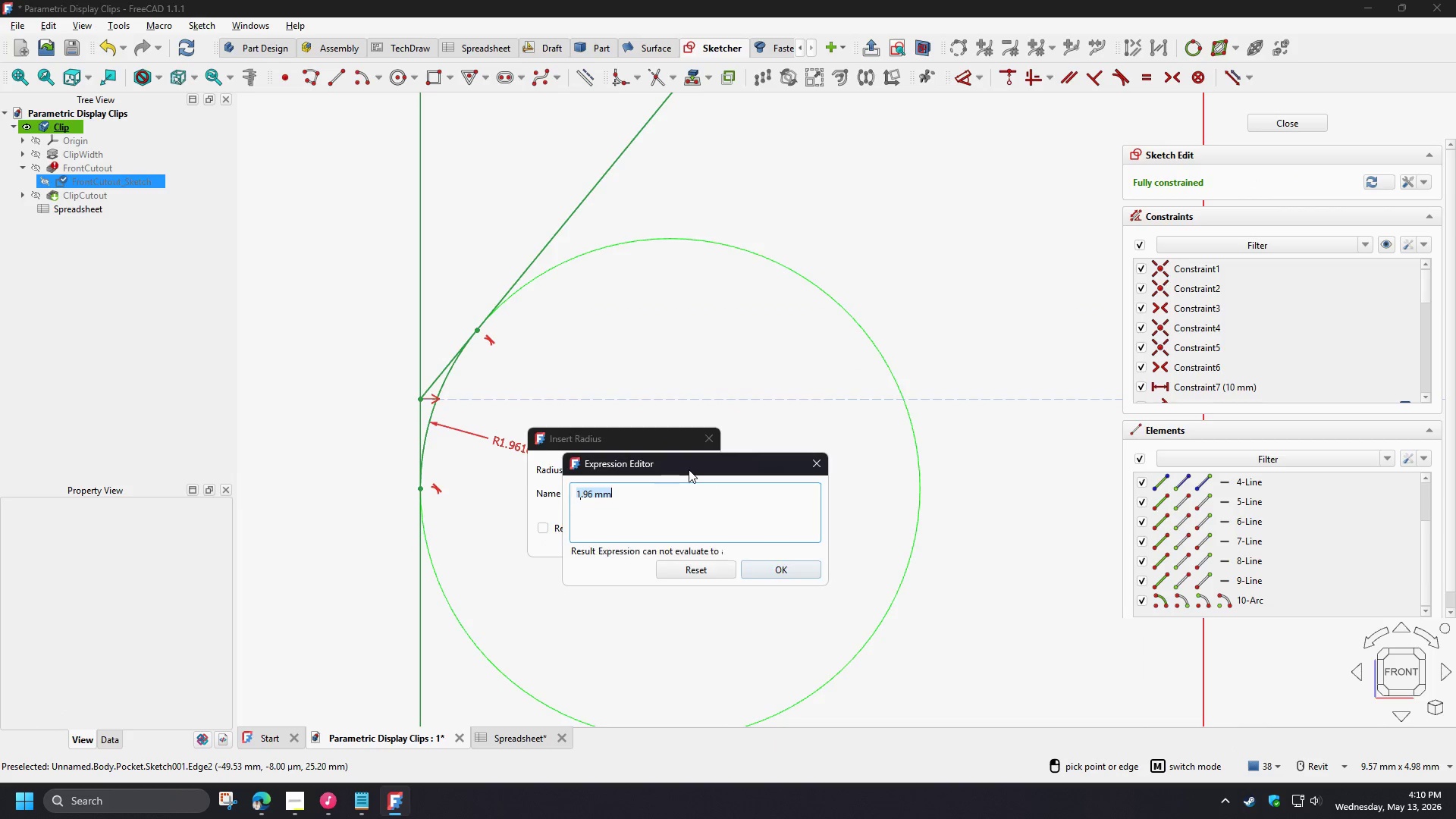 
type(sp)
 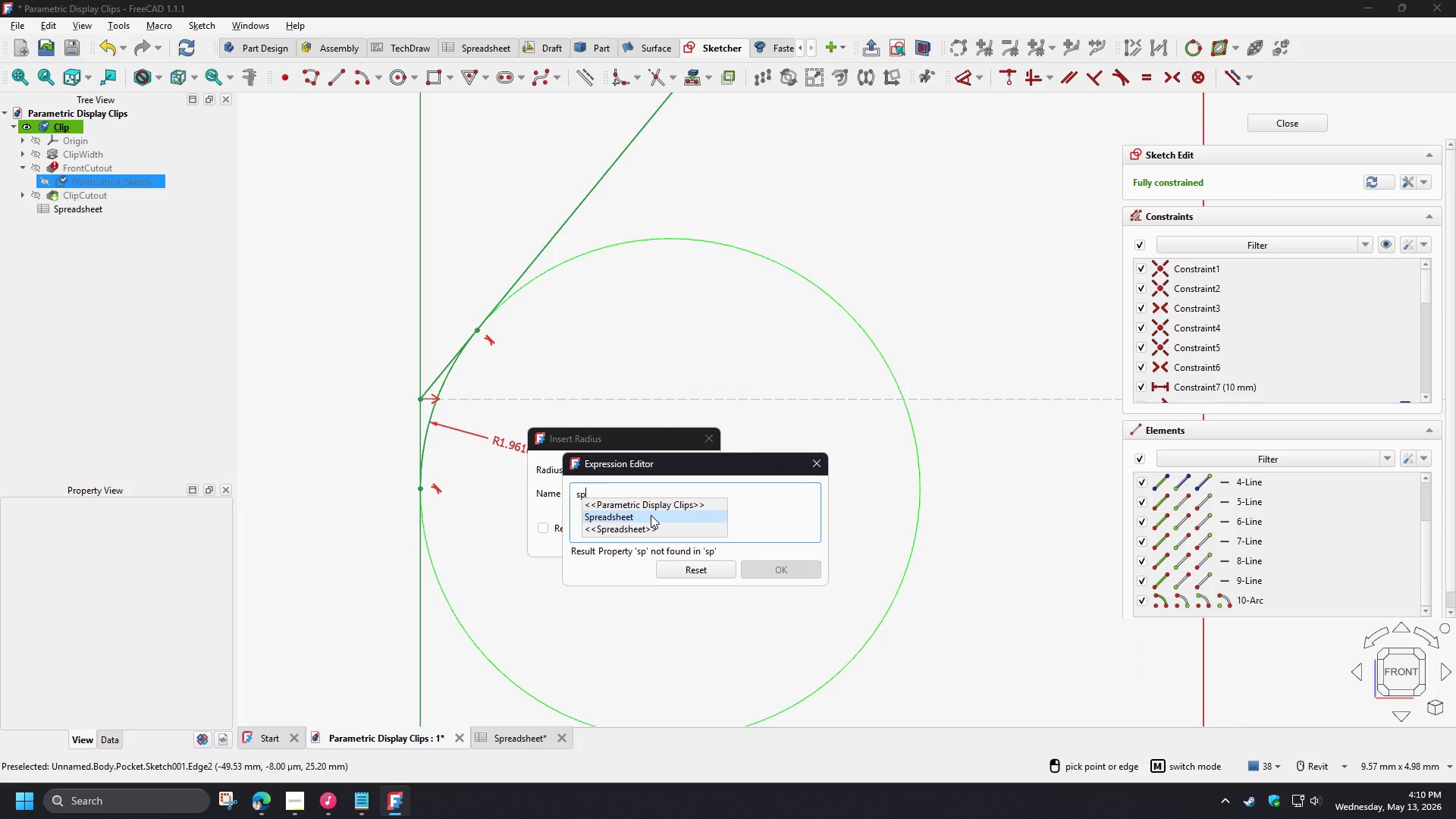 
left_click([651, 515])
 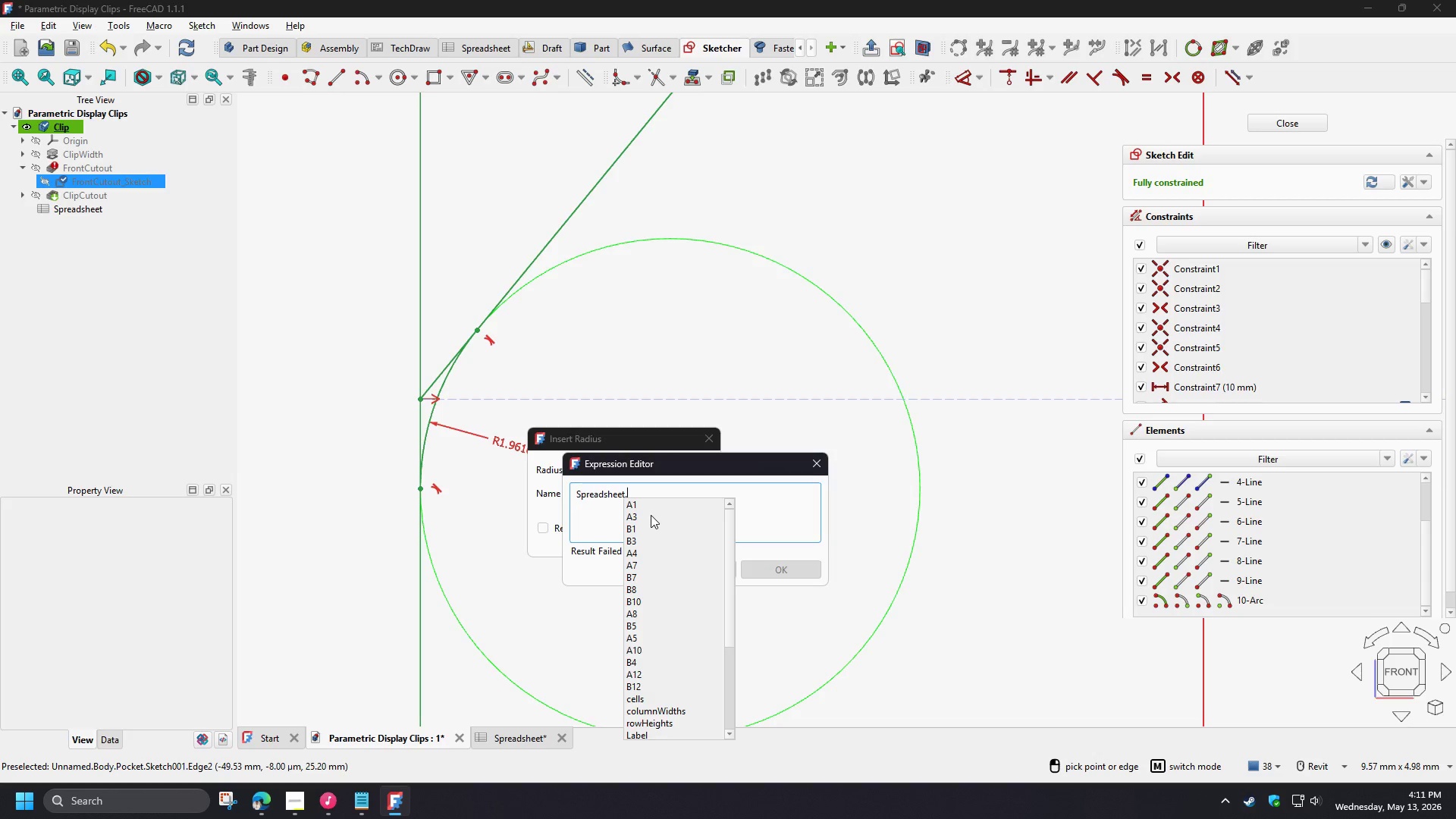 
wait(17.22)
 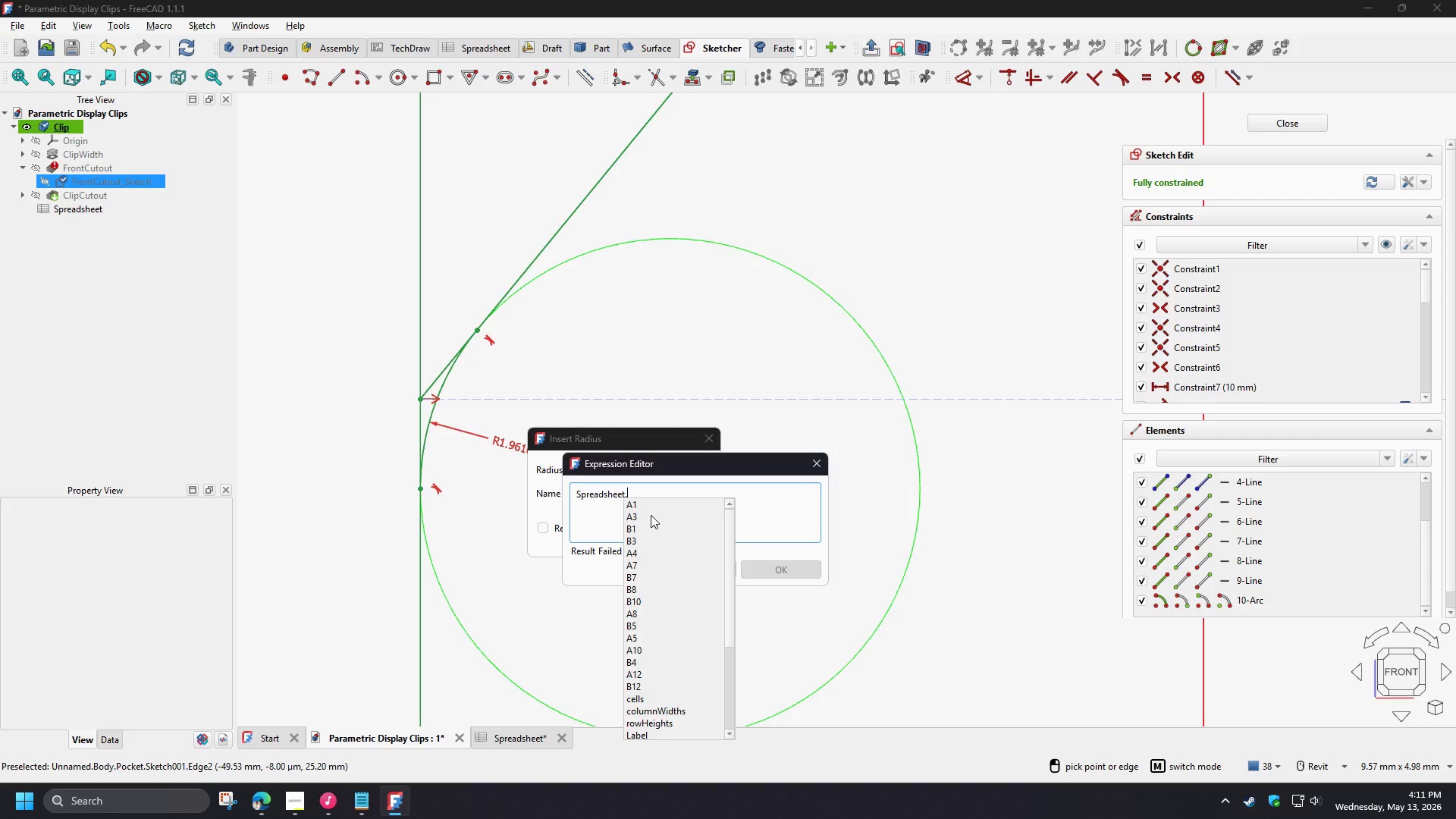 
left_click([821, 459])
 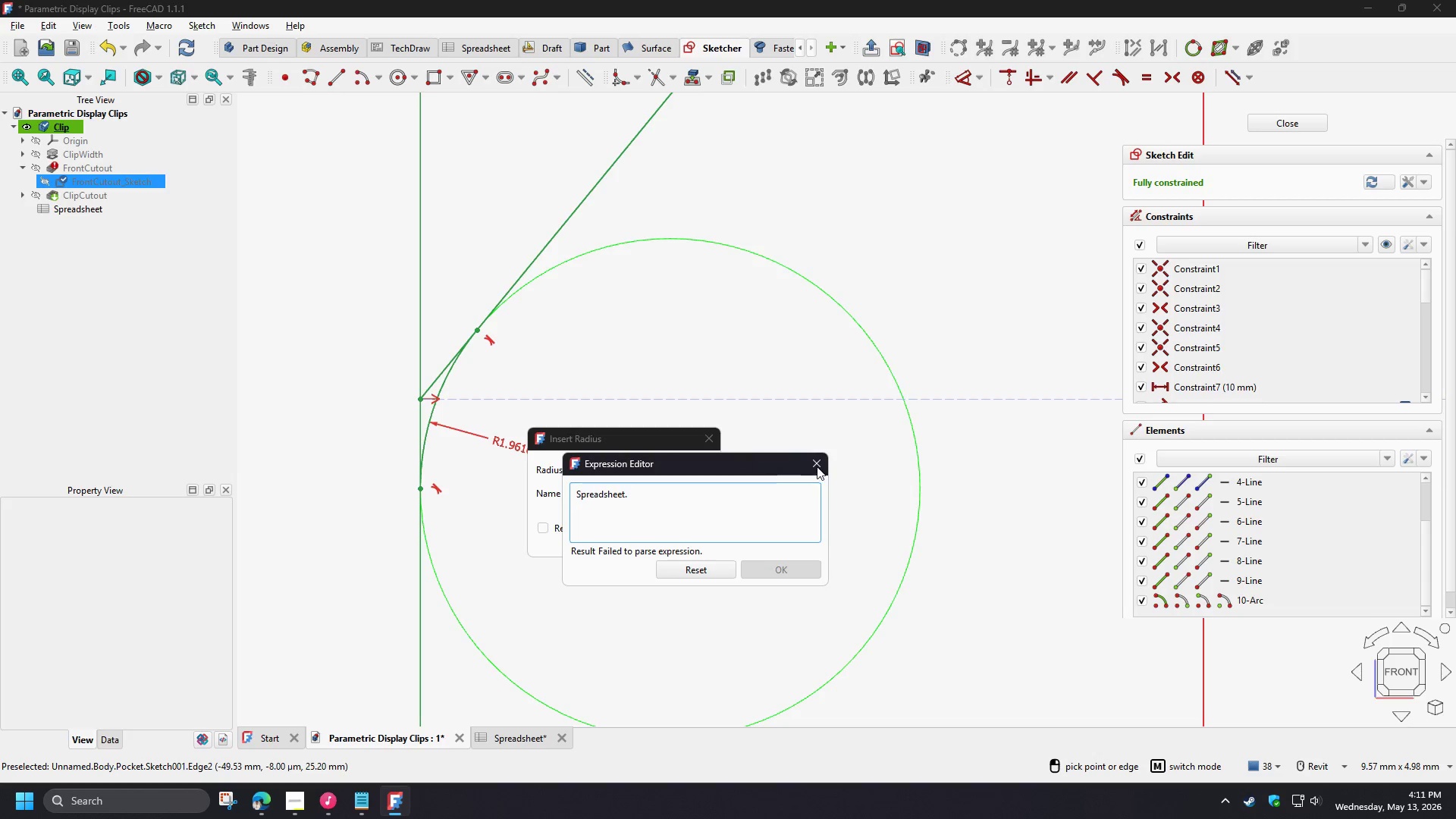 
left_click([817, 466])
 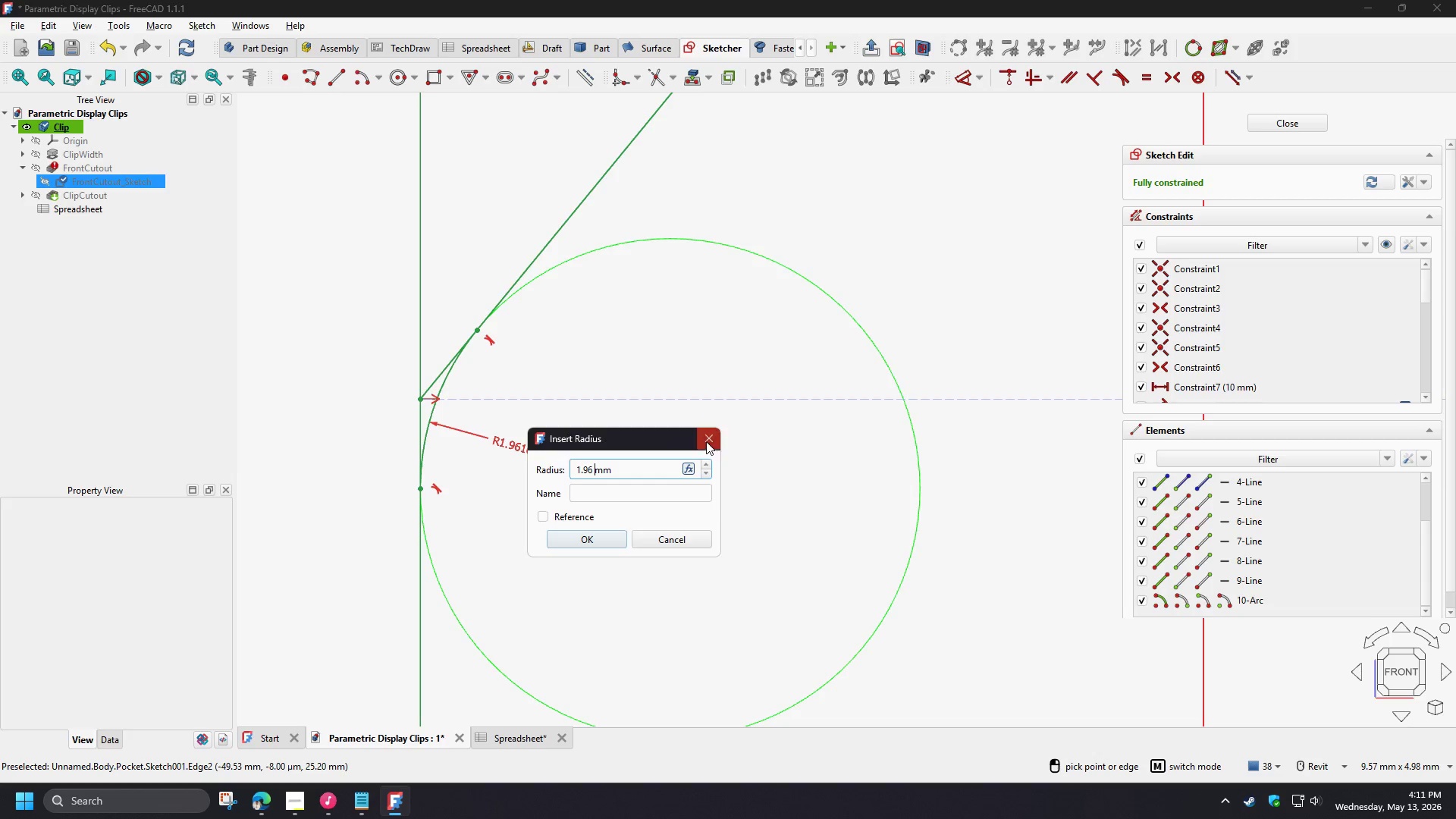 
left_click([706, 441])
 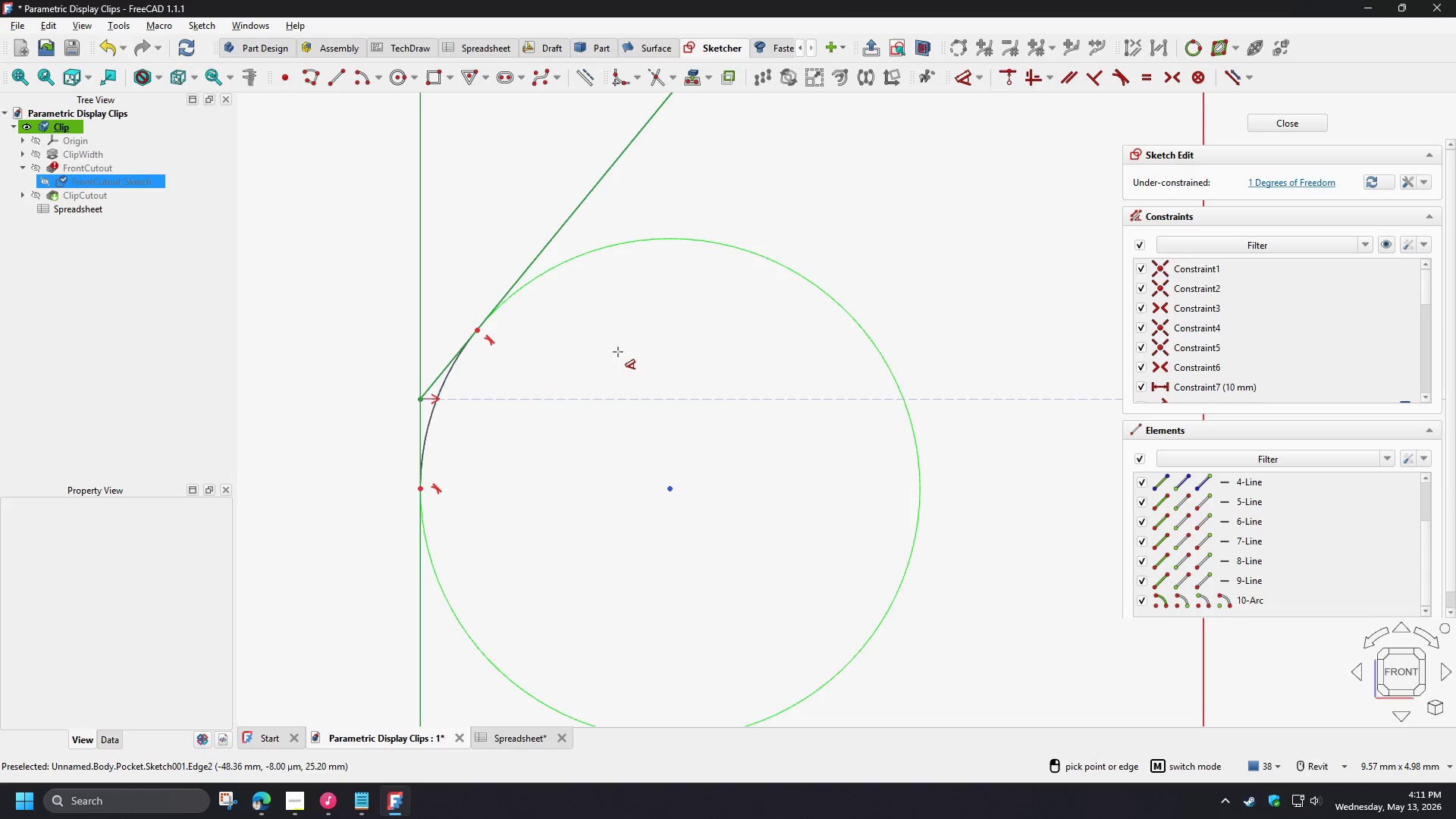 
right_click([609, 337])
 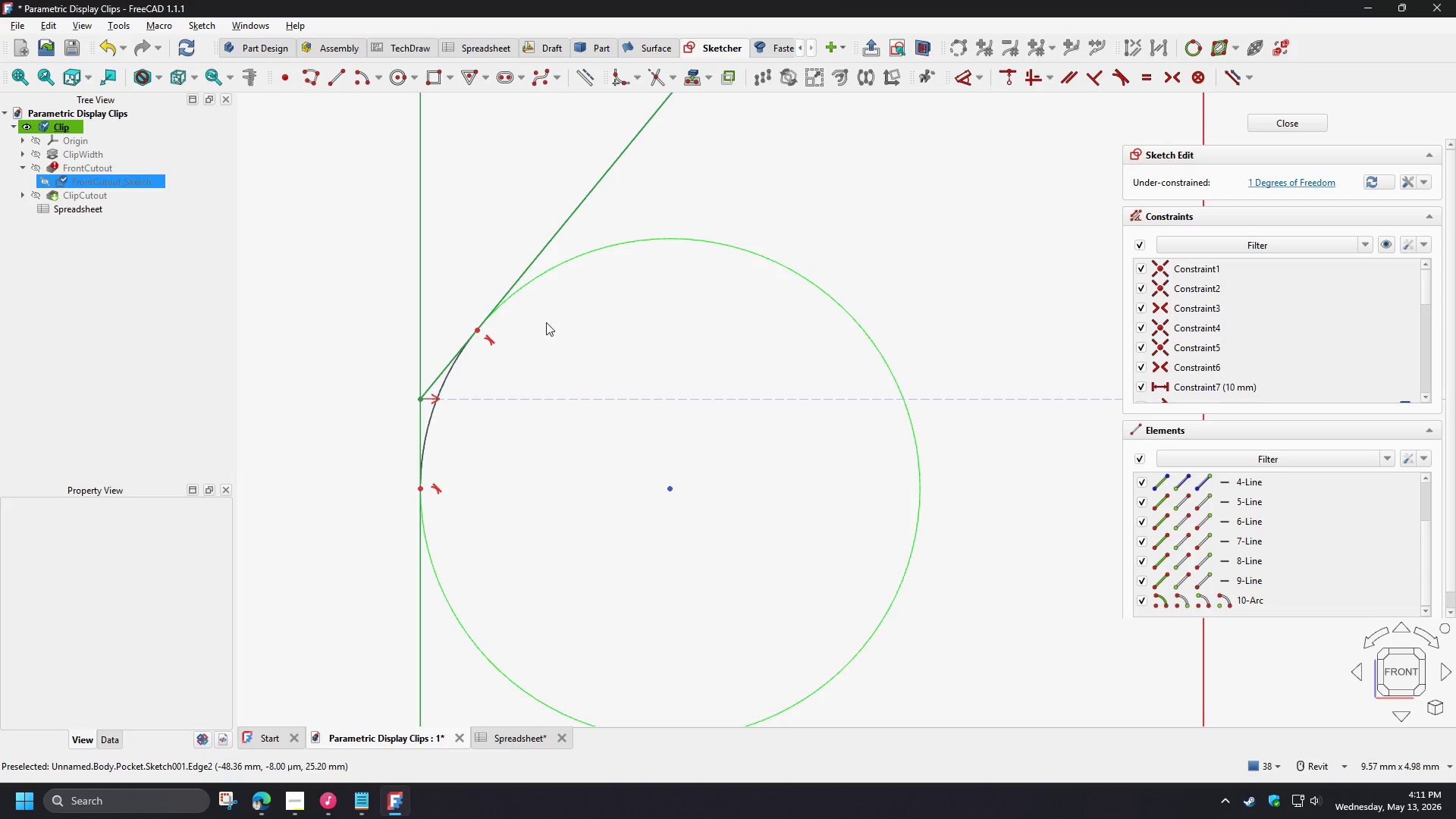 
key(Control+Z)
 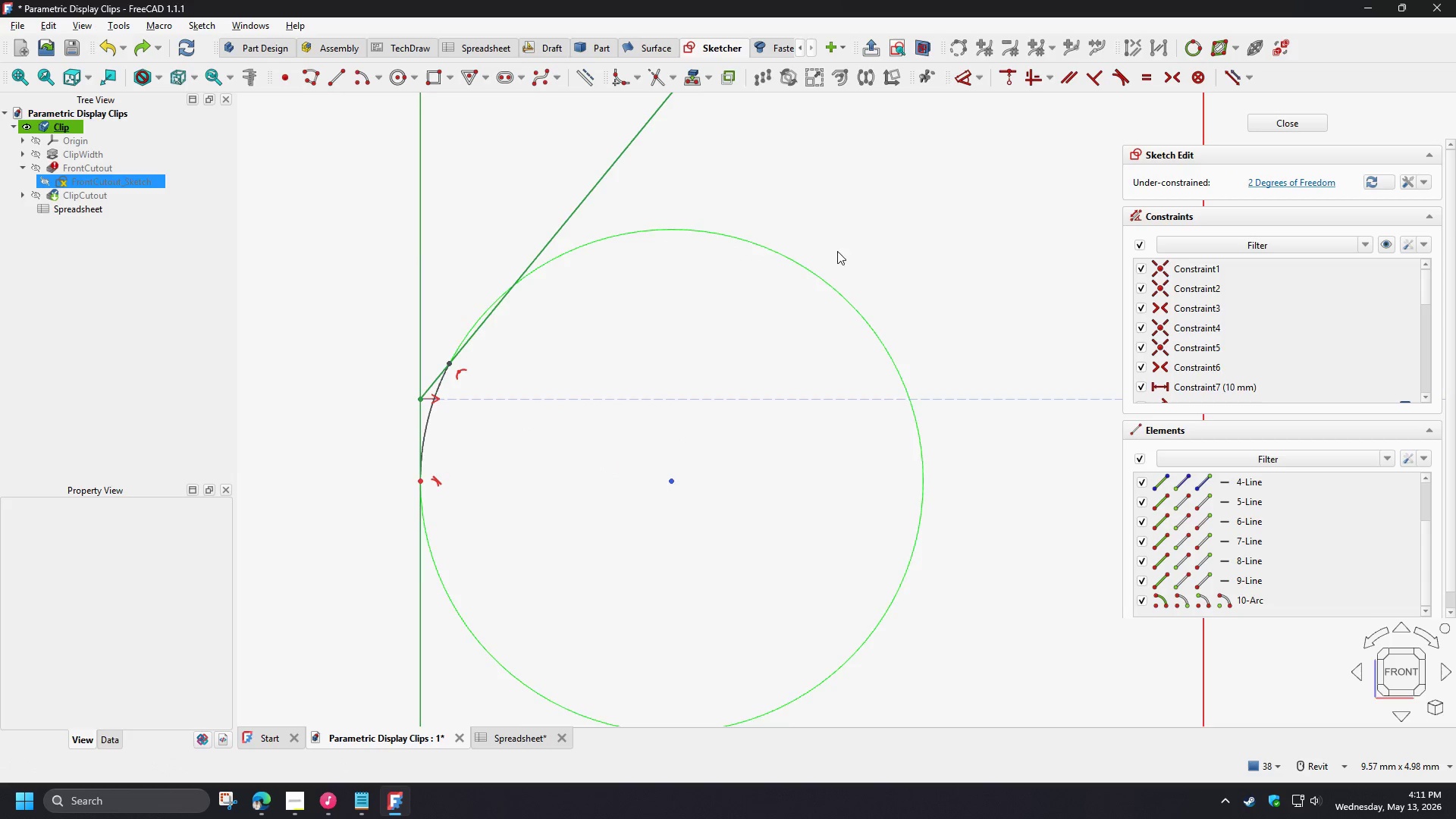 
key(Control+Z)
 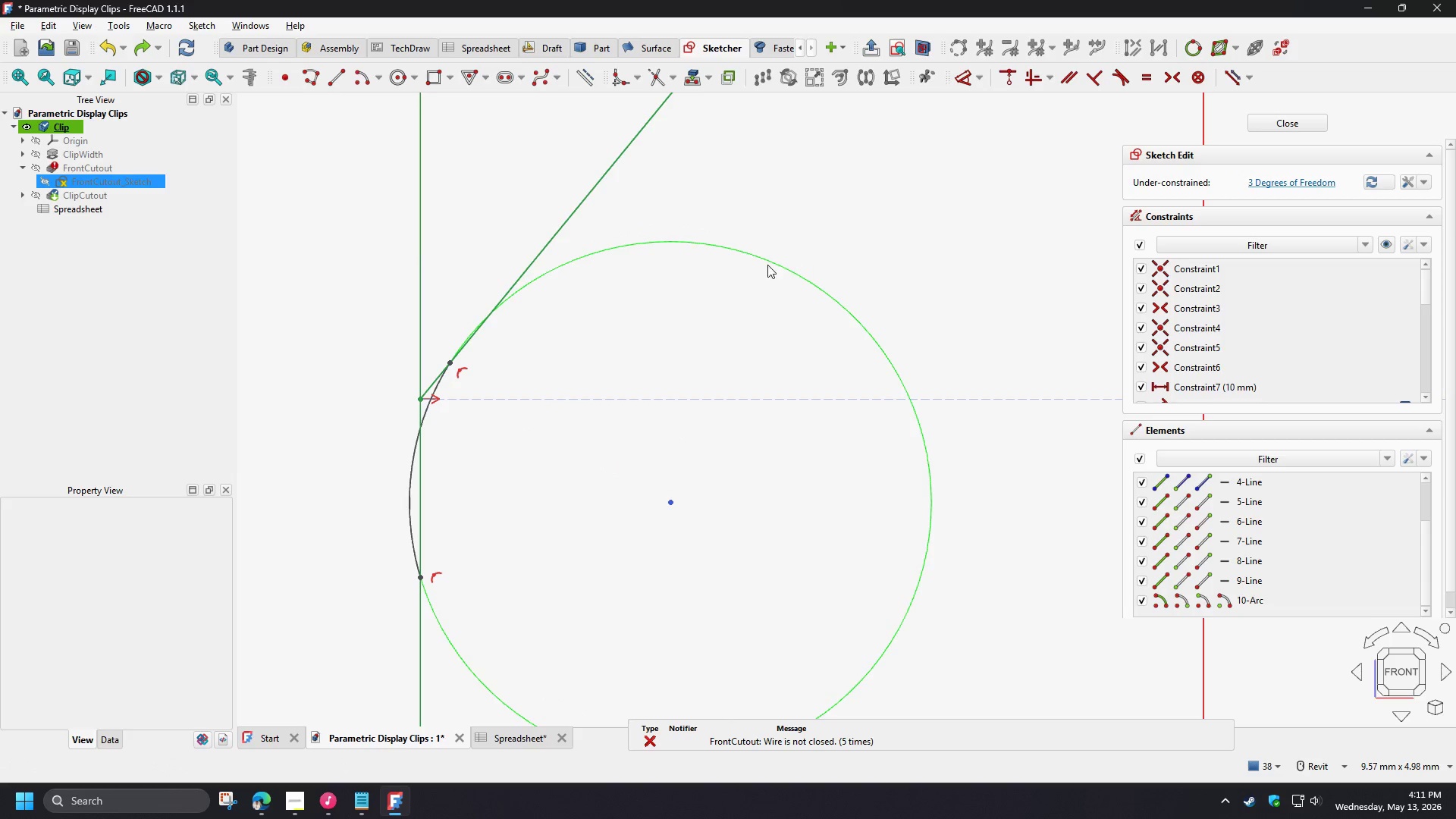 
key(Control+Z)
 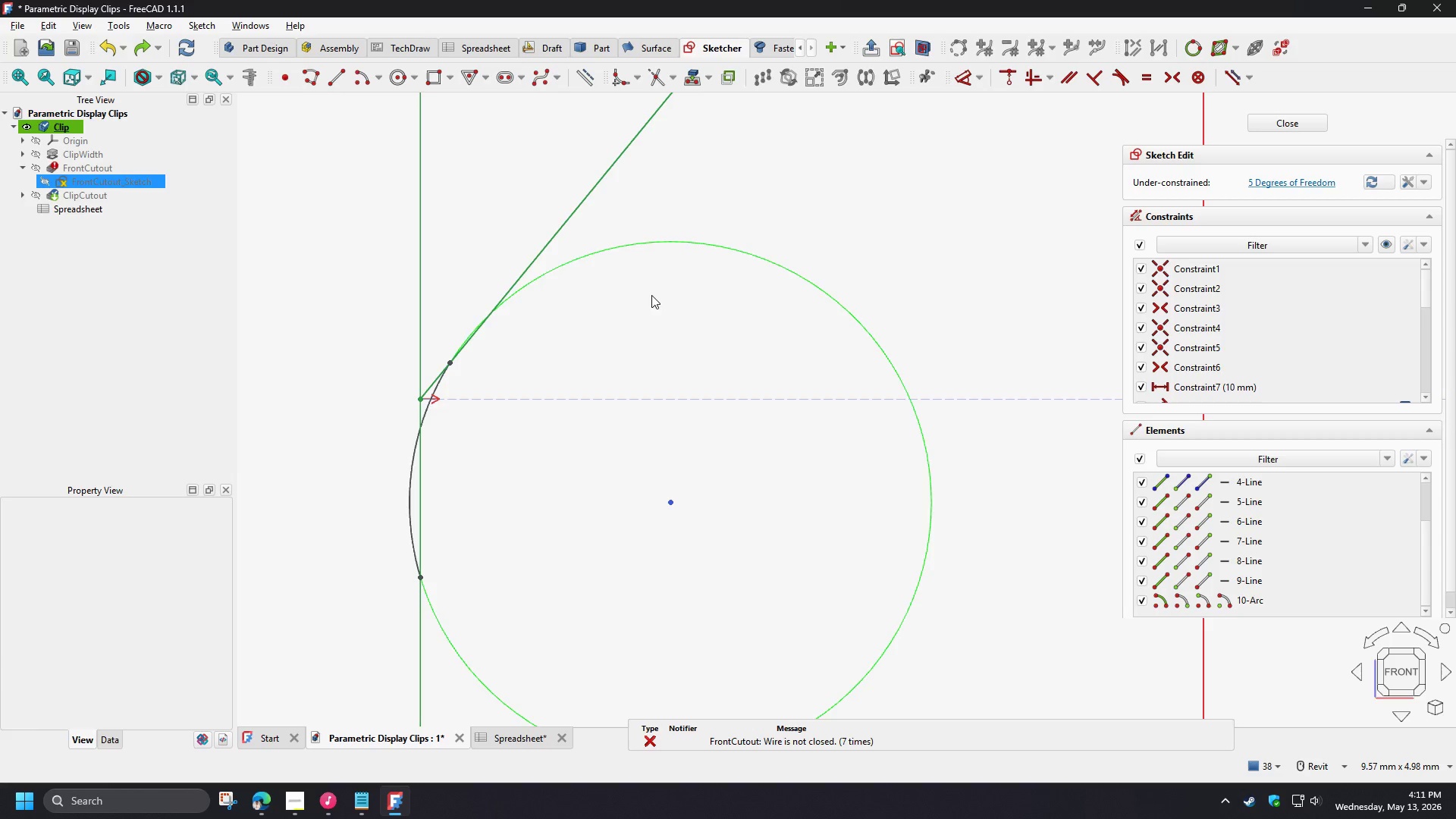 
key(Control+Z)
 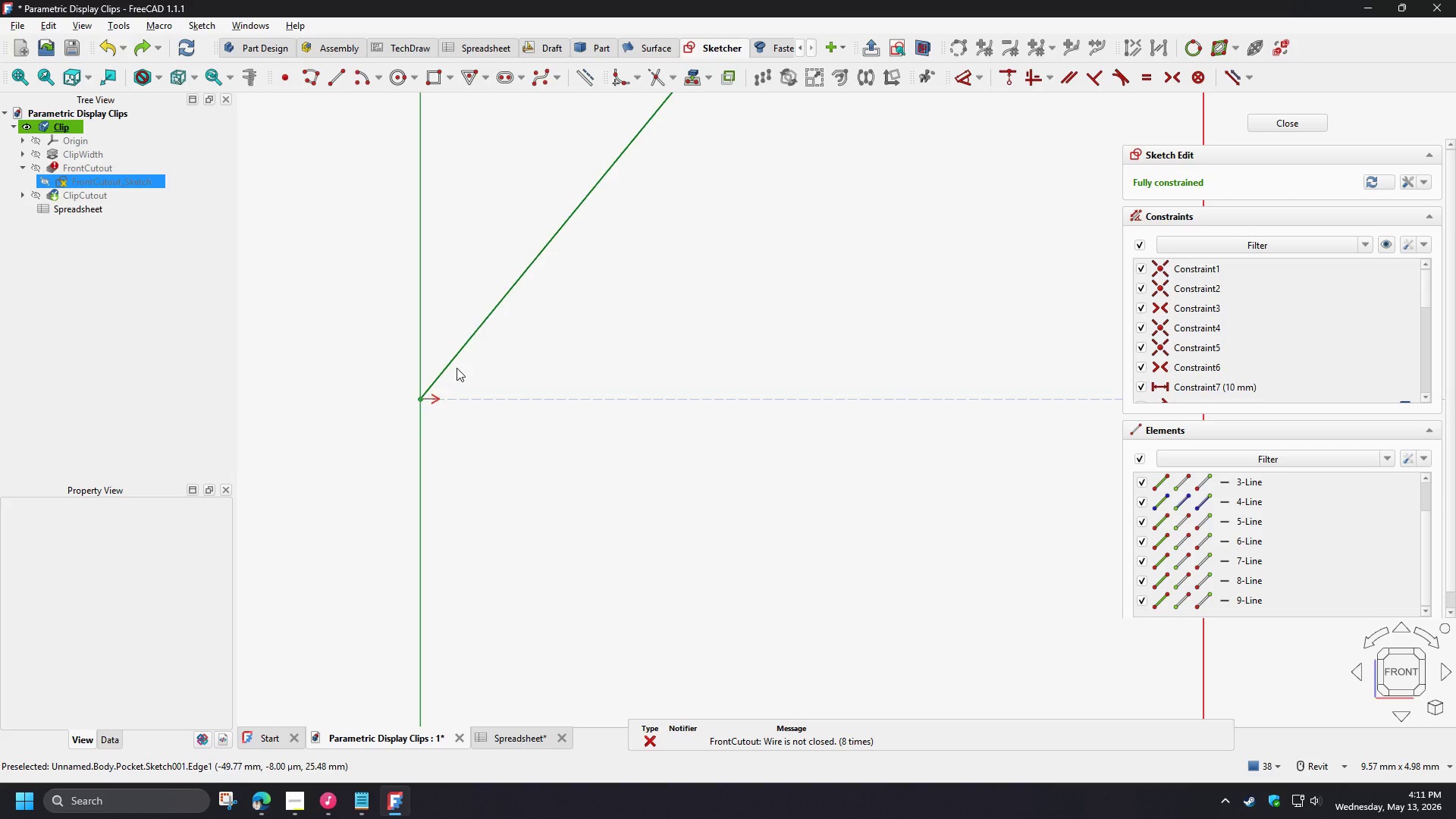 
key(Control+Z)
 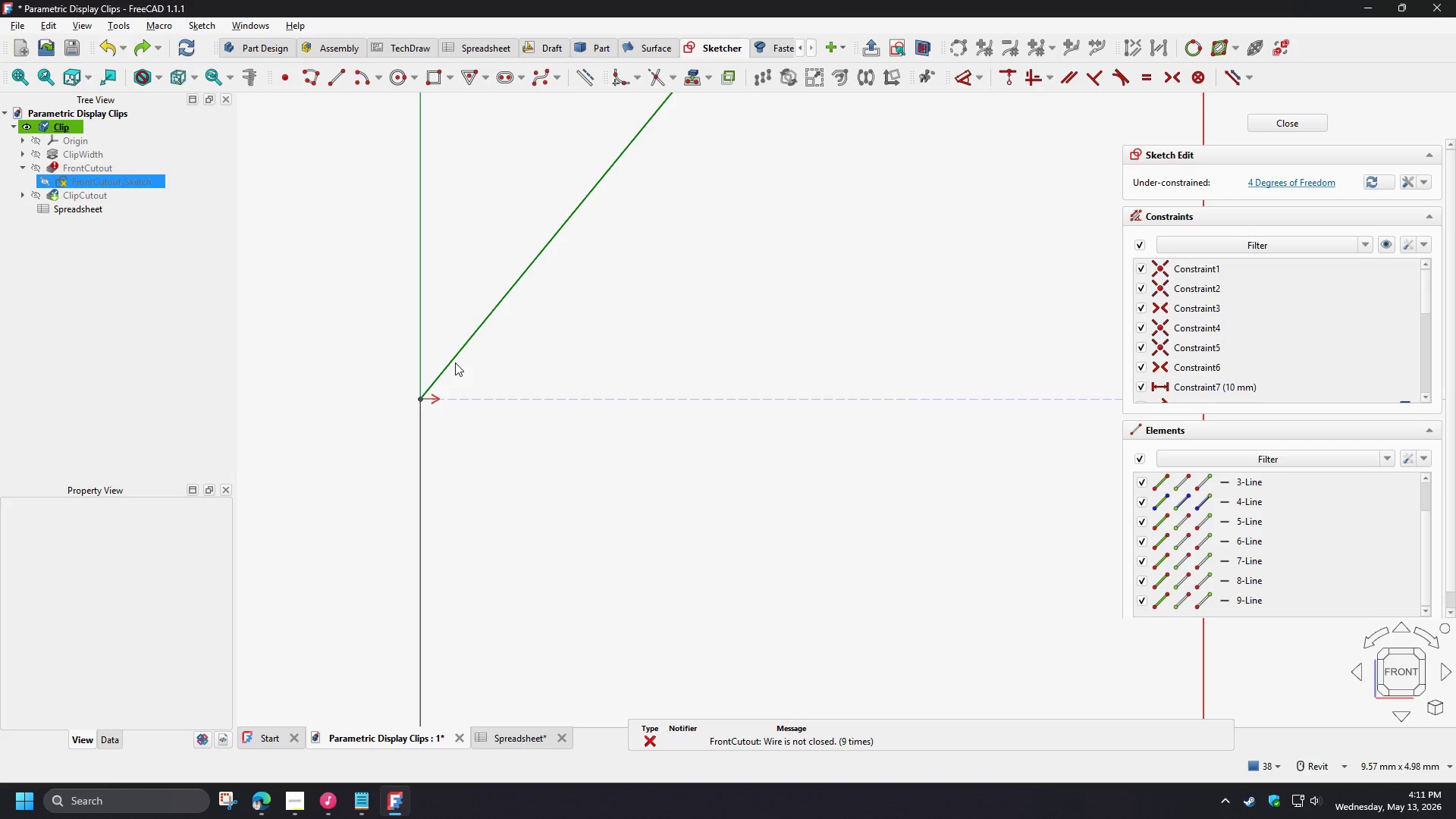 
key(Control+Z)
 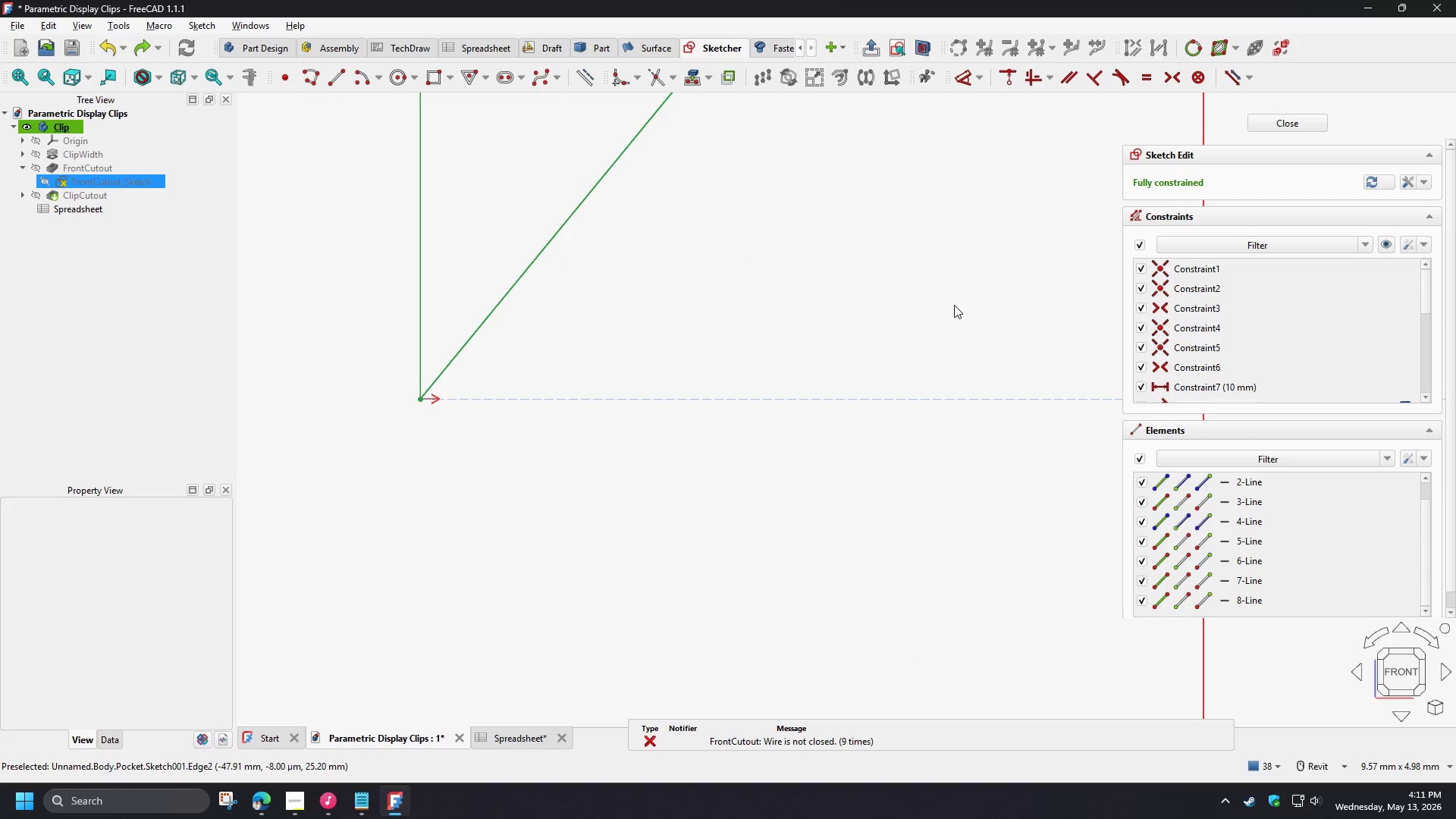 
key(Control+Z)
 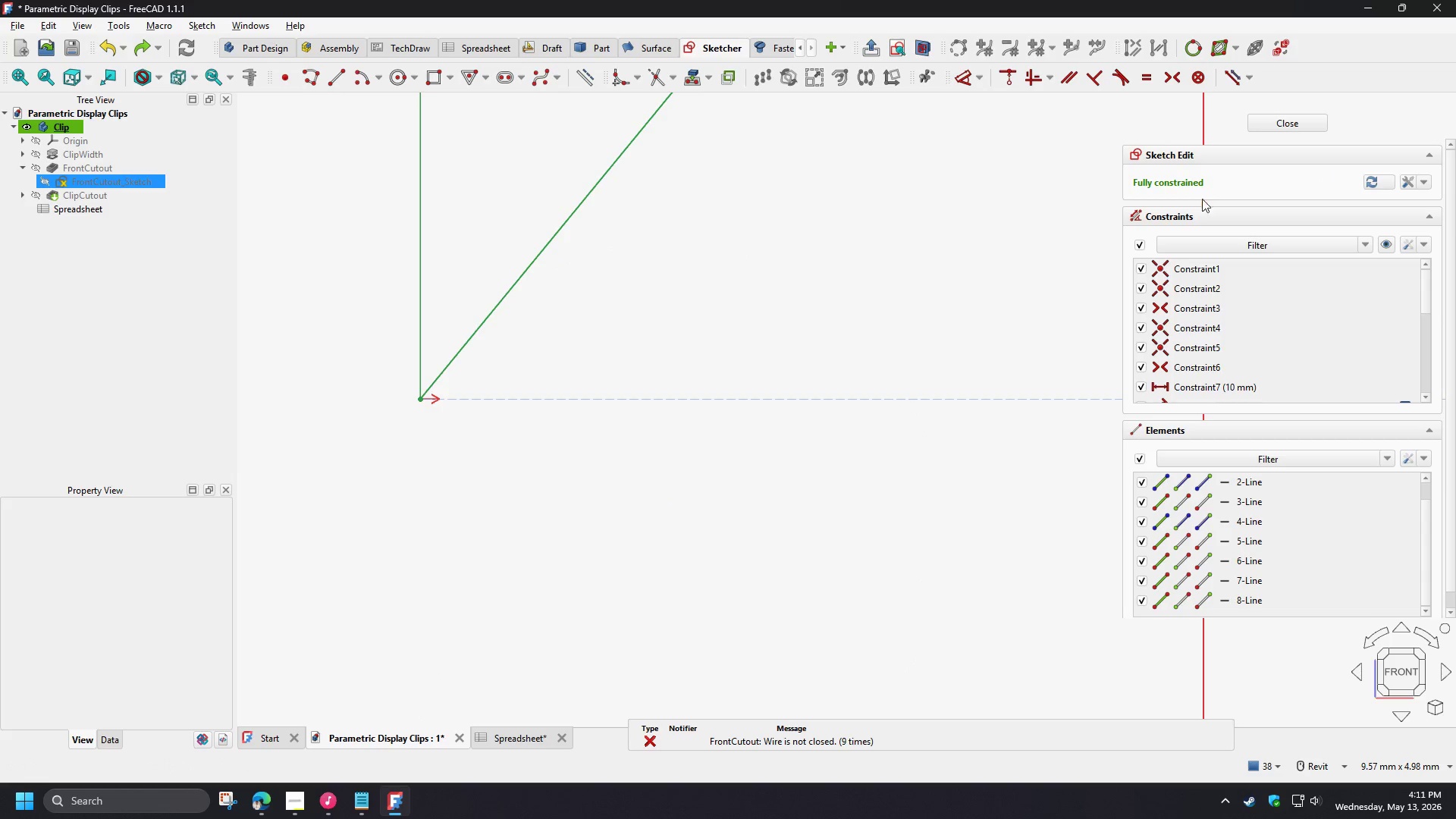 
left_click([1274, 124])
 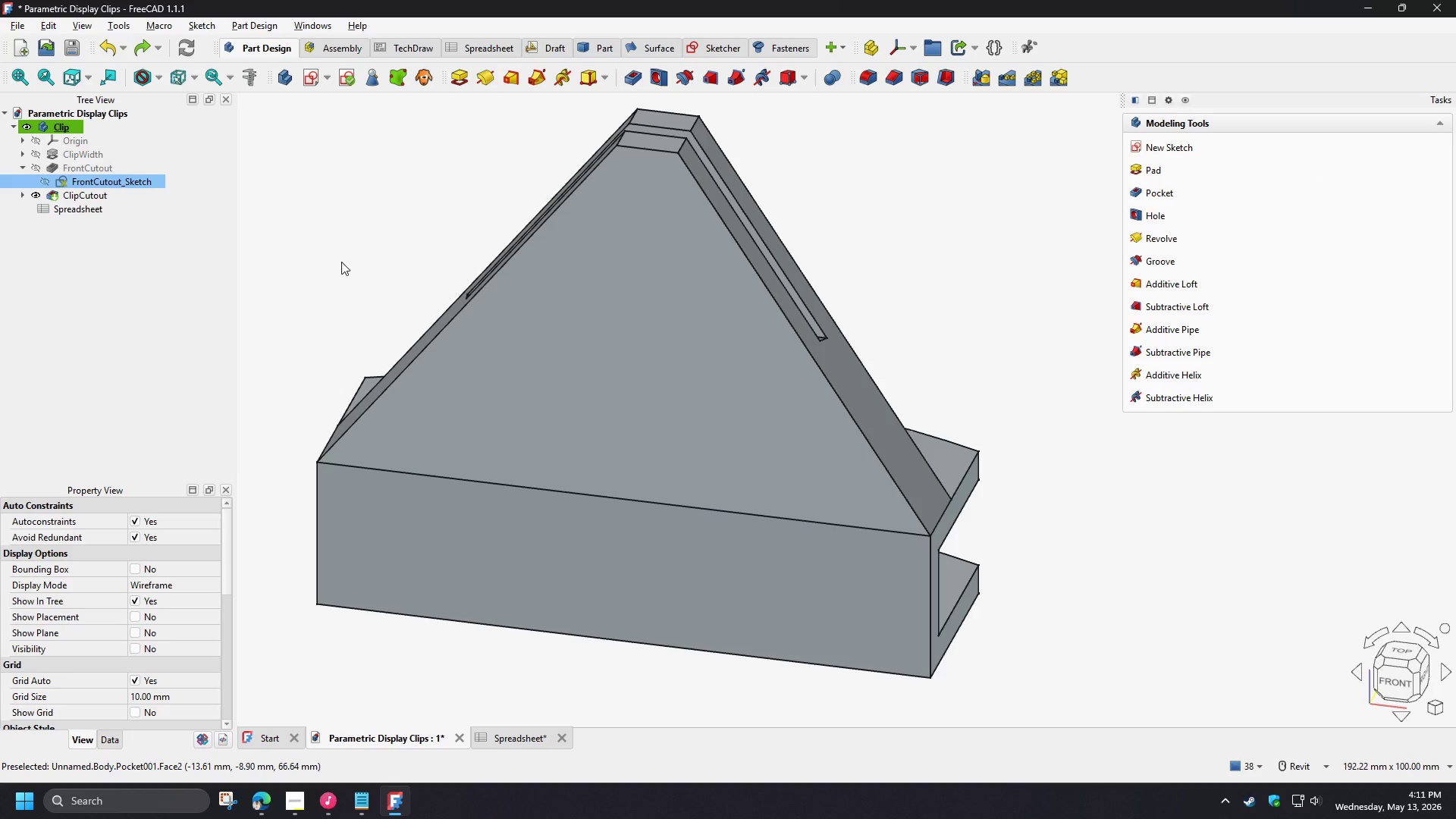 
double_click([101, 180])
 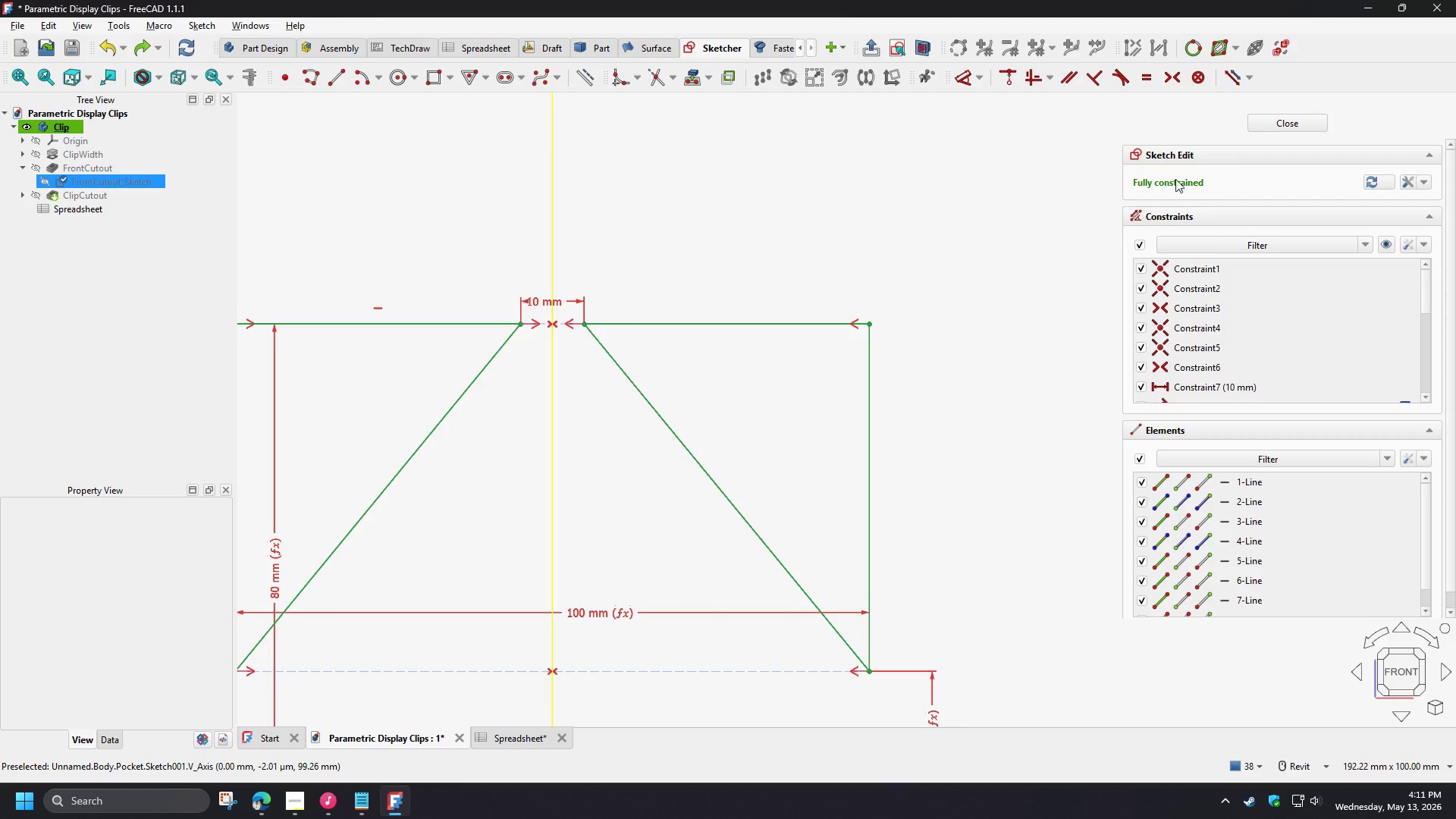 
left_click([1291, 114])
 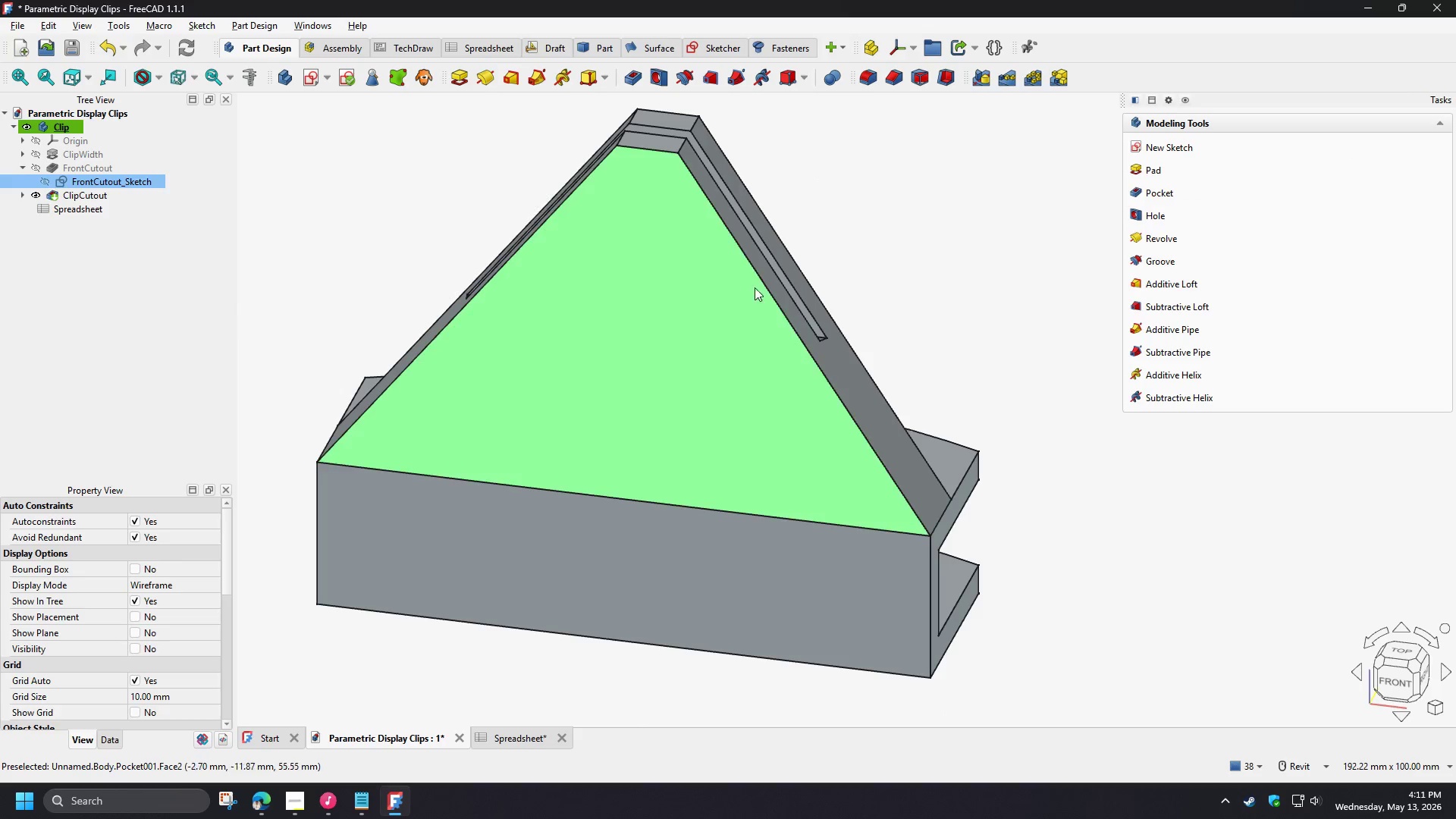 
left_click([892, 245])
 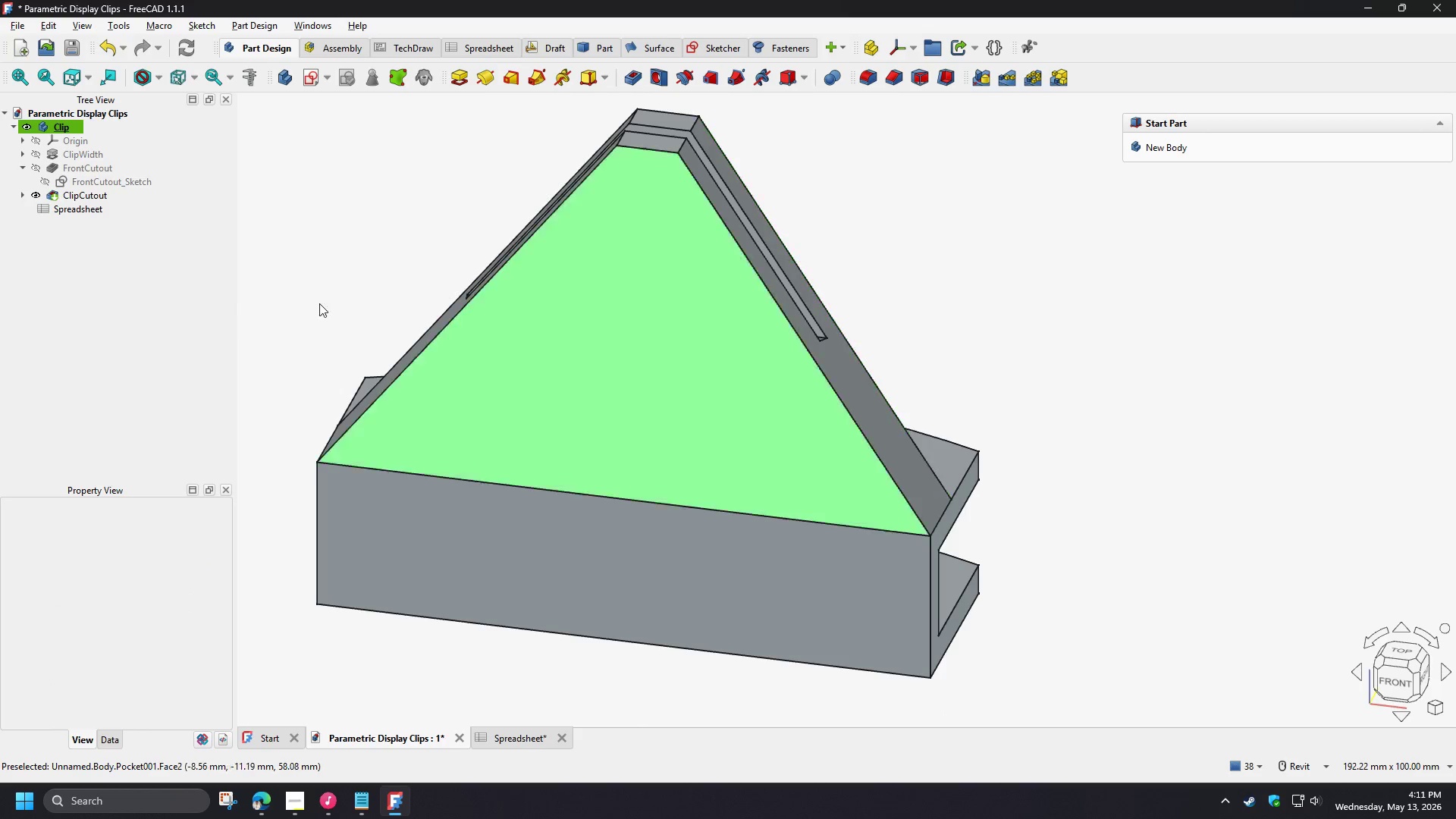 
left_click([89, 259])
 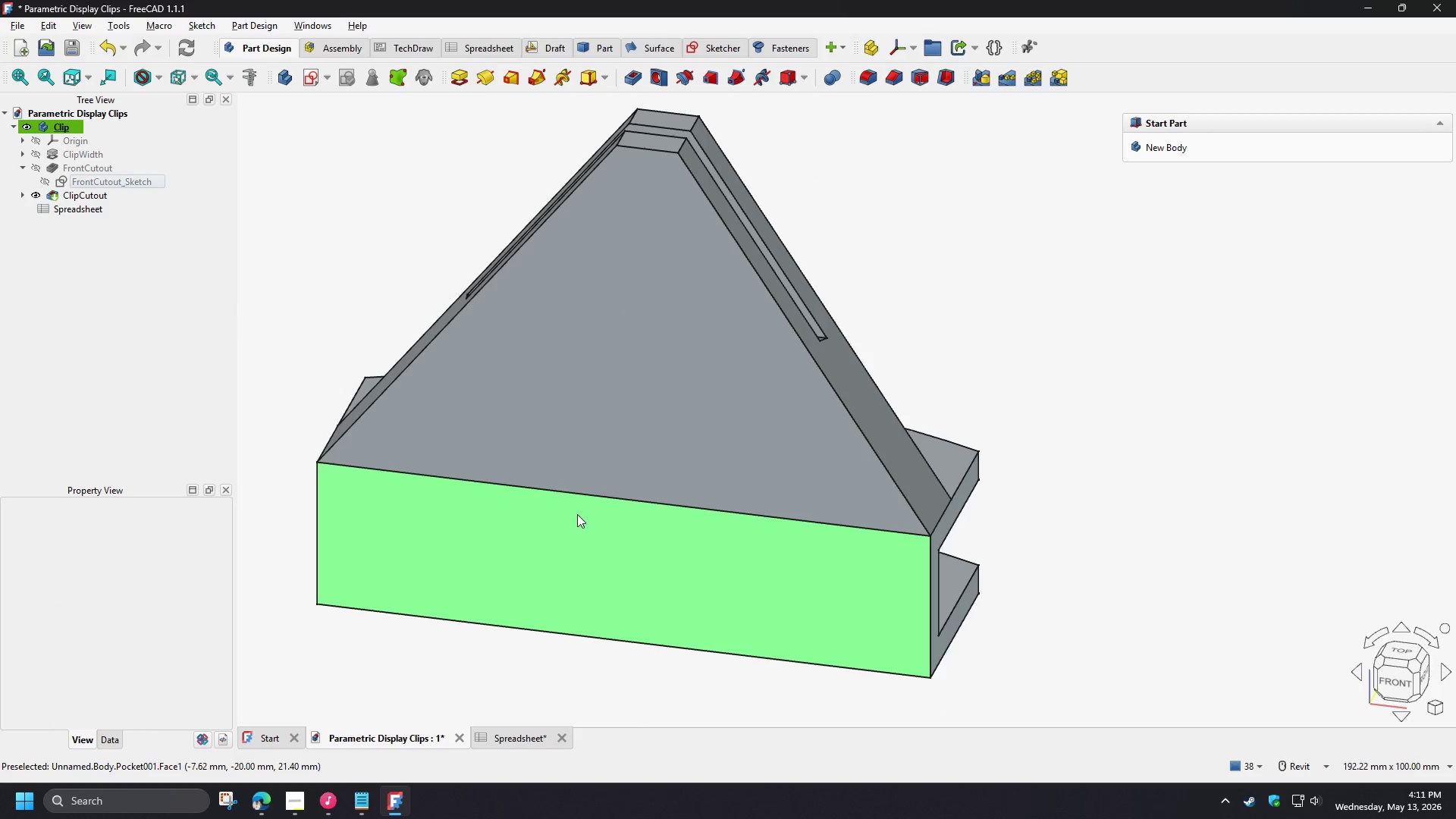 
hold_key(key=ShiftLeft, duration=0.61)
 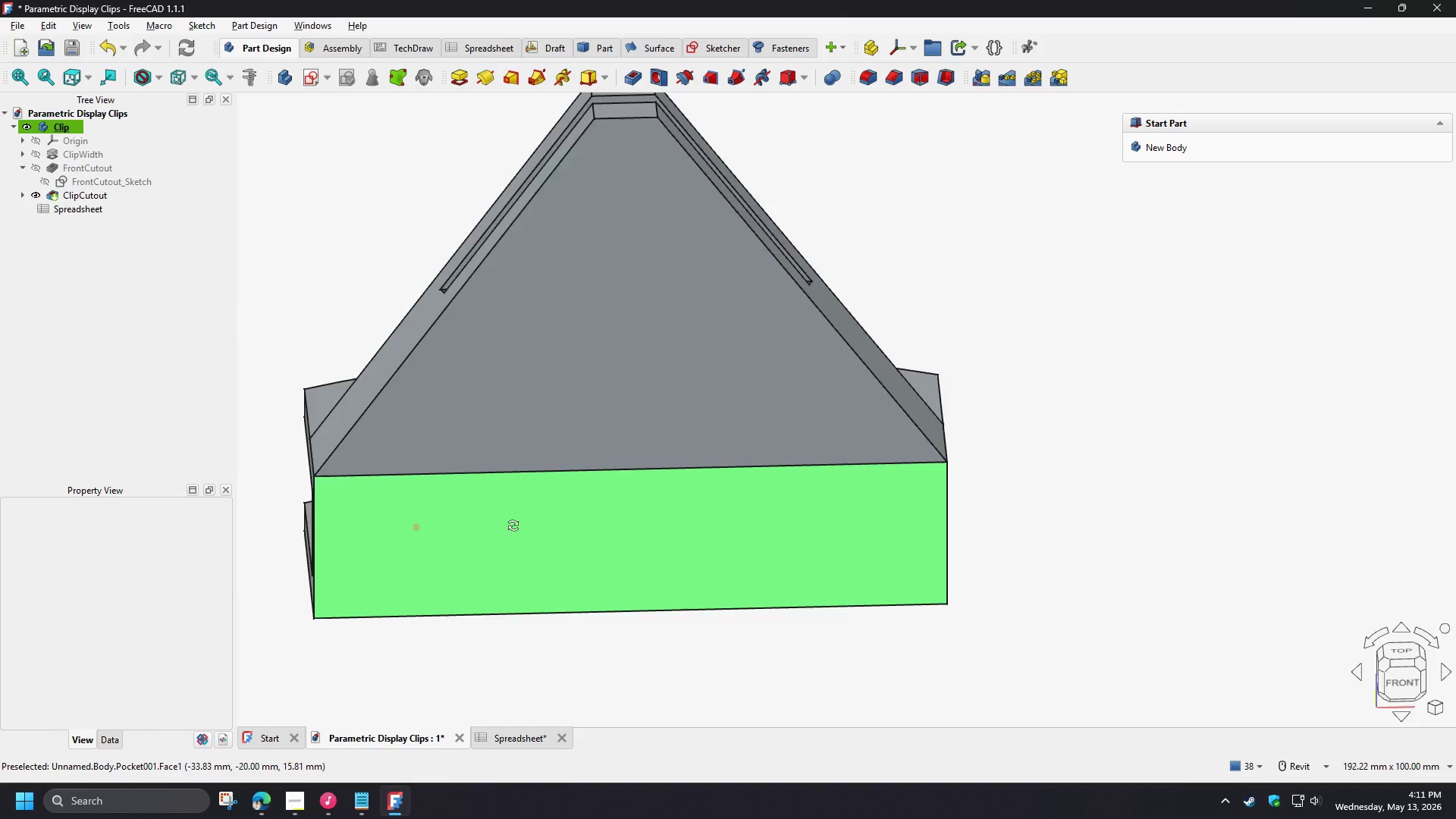 
hold_key(key=ShiftLeft, duration=1.5)
 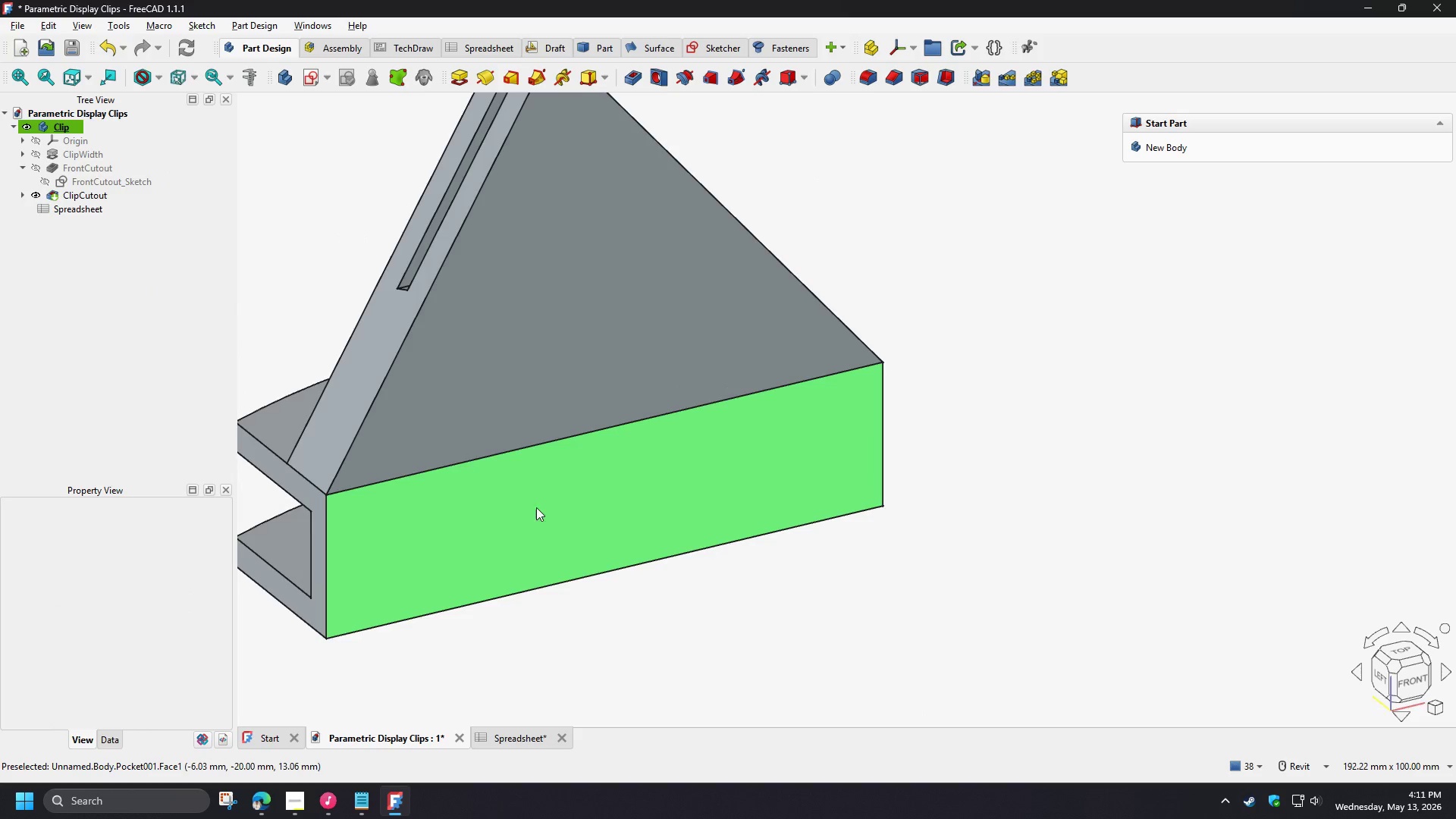 
key(Shift+ShiftLeft)
 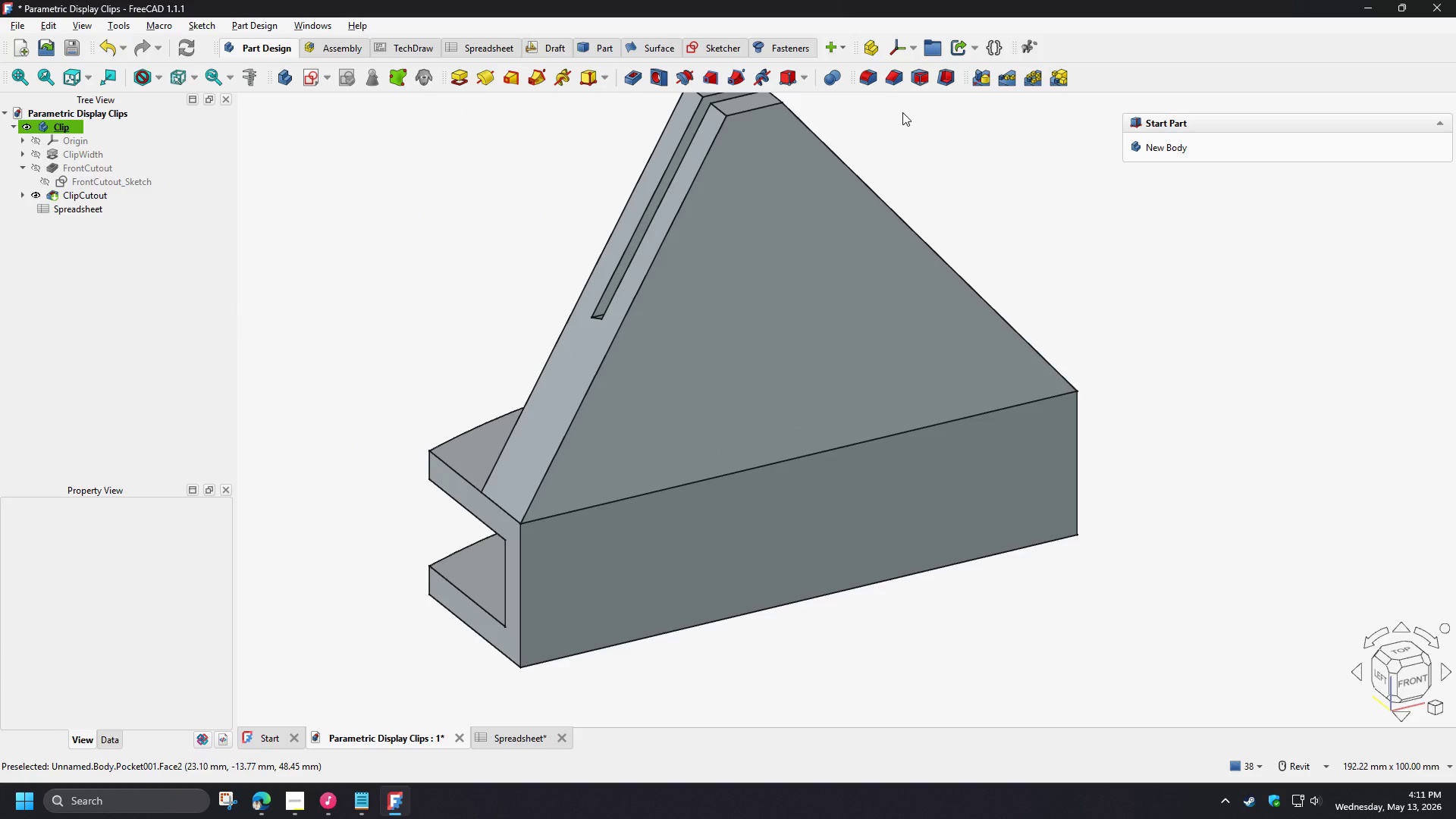 
left_click([875, 80])
 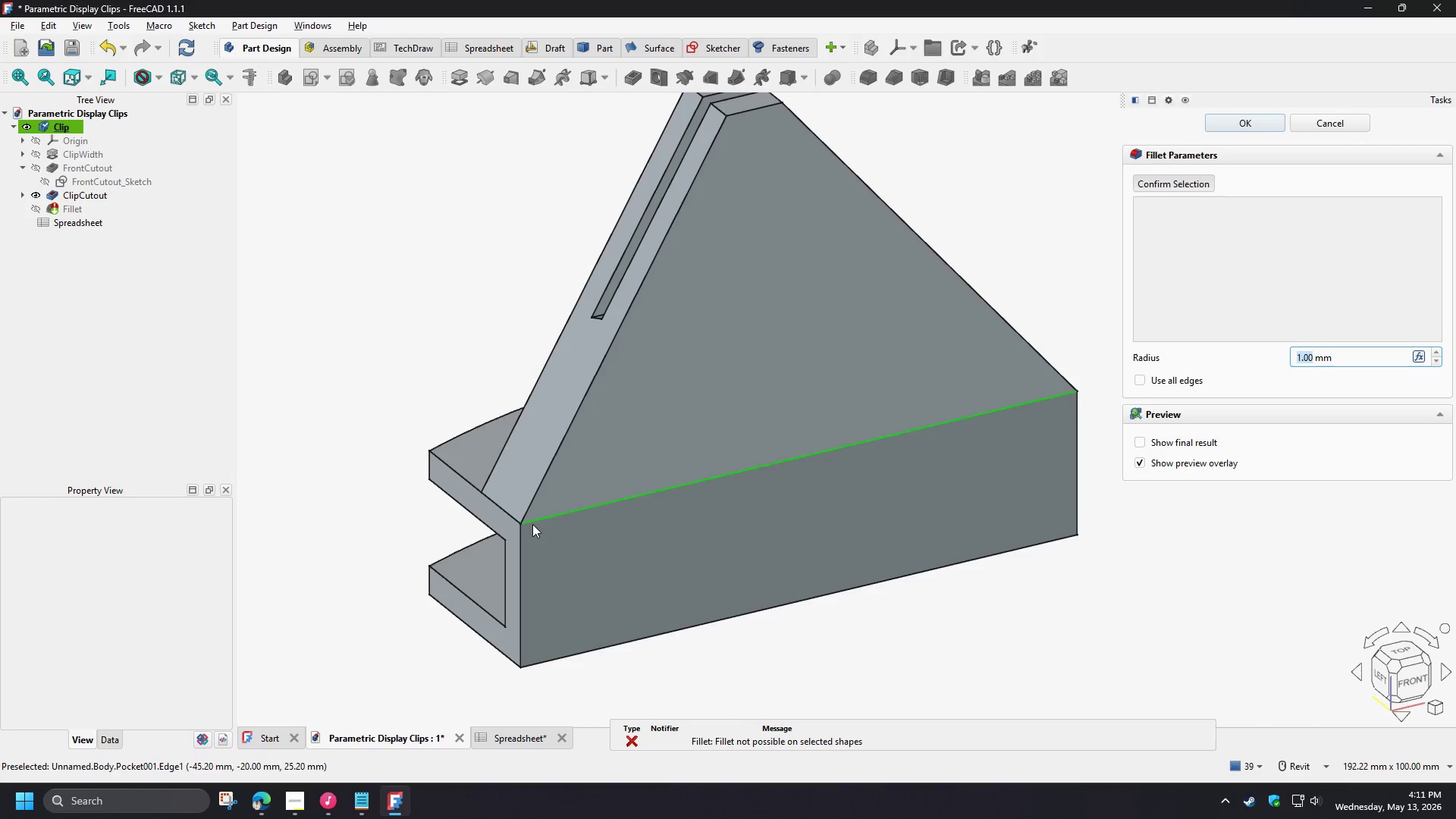 
left_click([500, 513])
 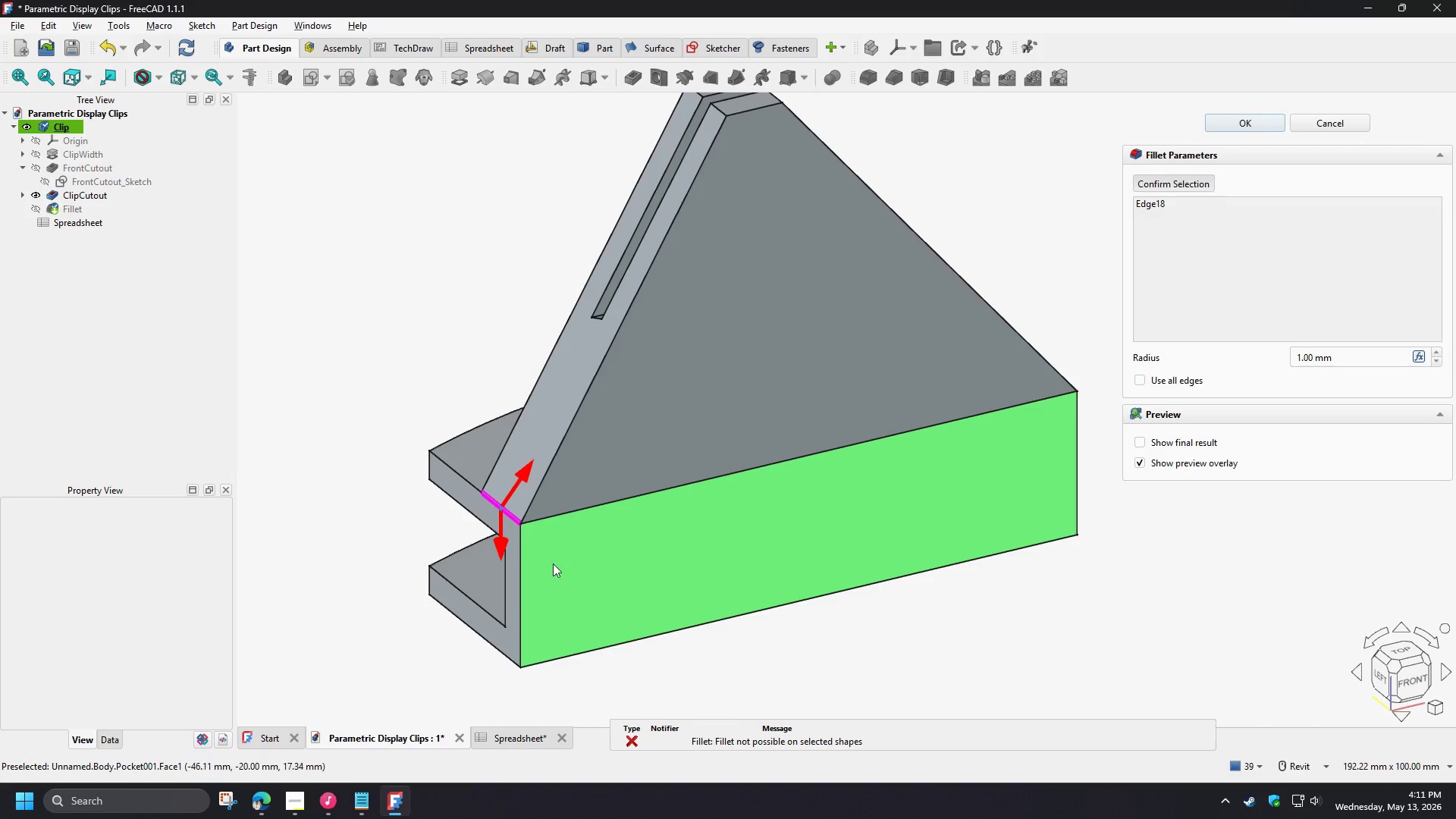 
wait(5.83)
 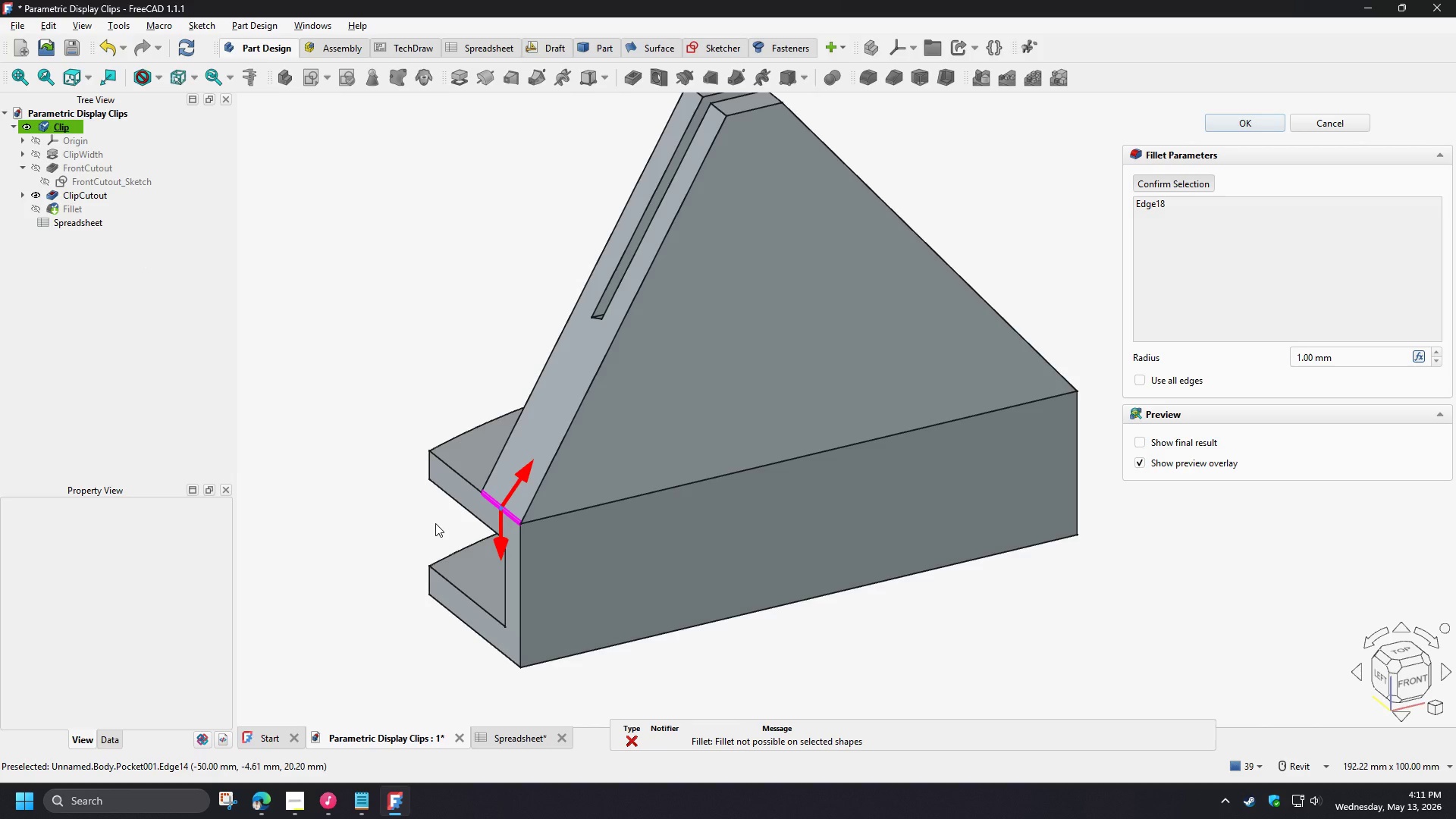 
left_click([717, 548])
 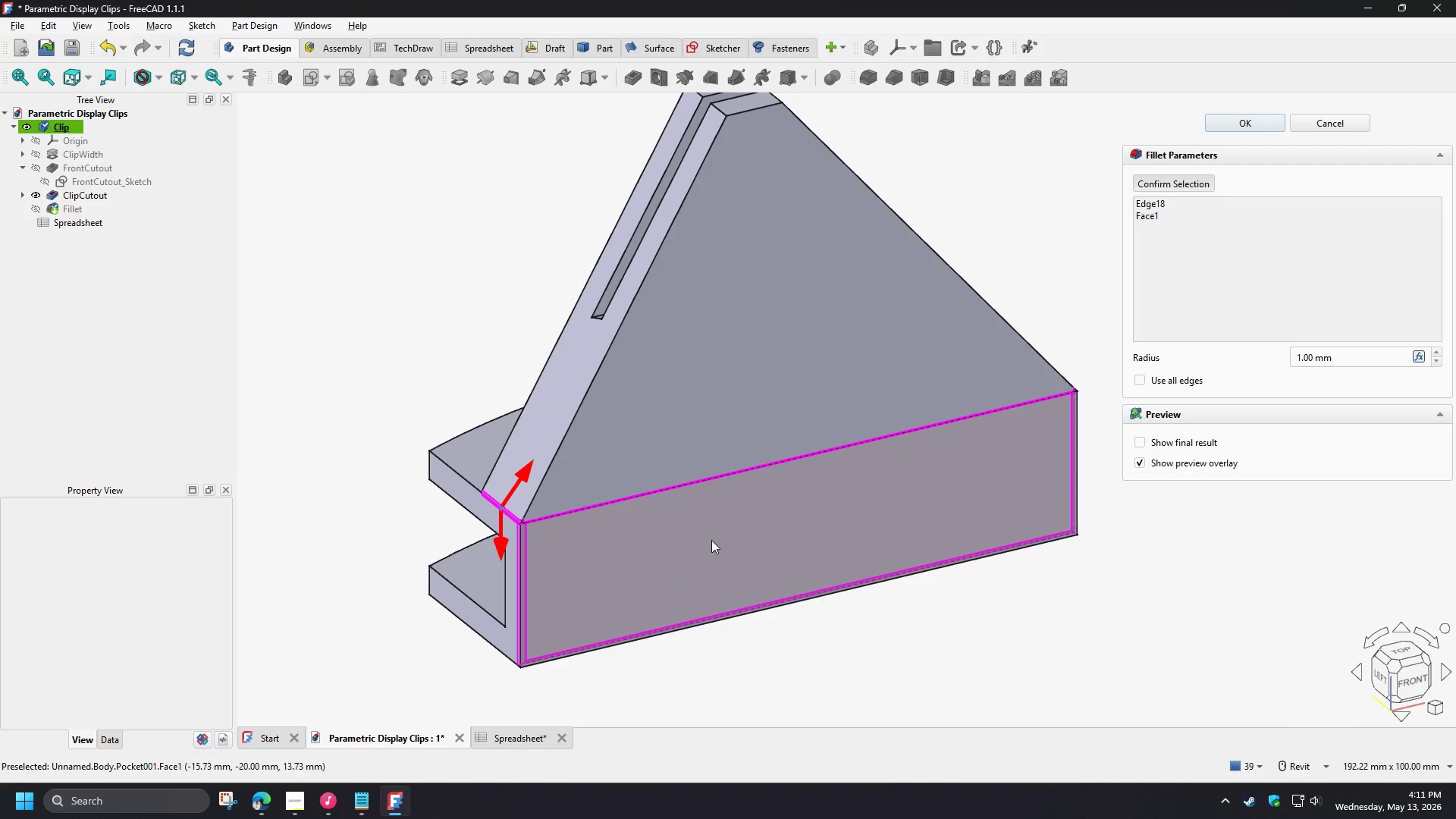 
left_click([739, 353])
 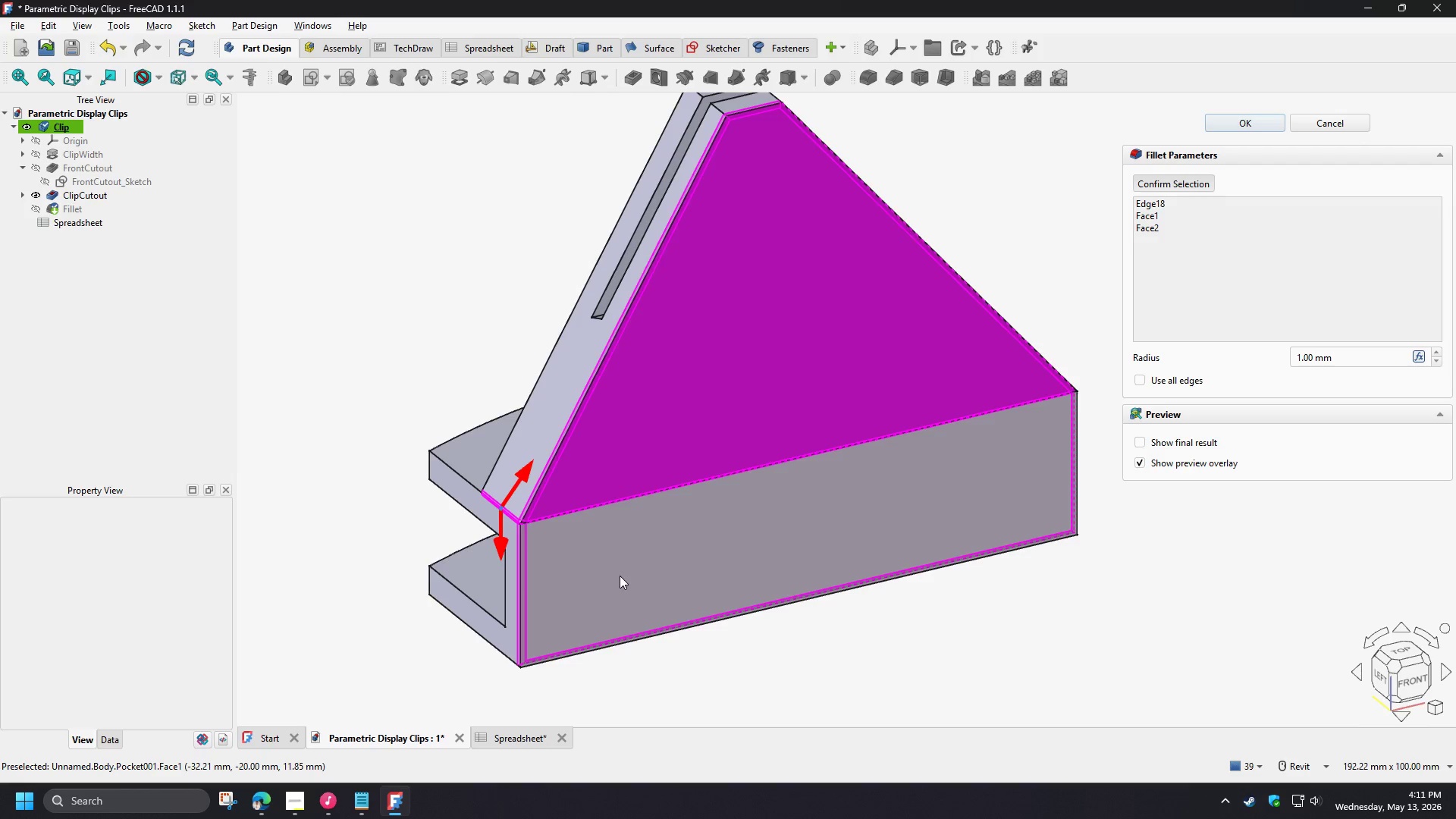 
hold_key(key=ShiftLeft, duration=0.94)
 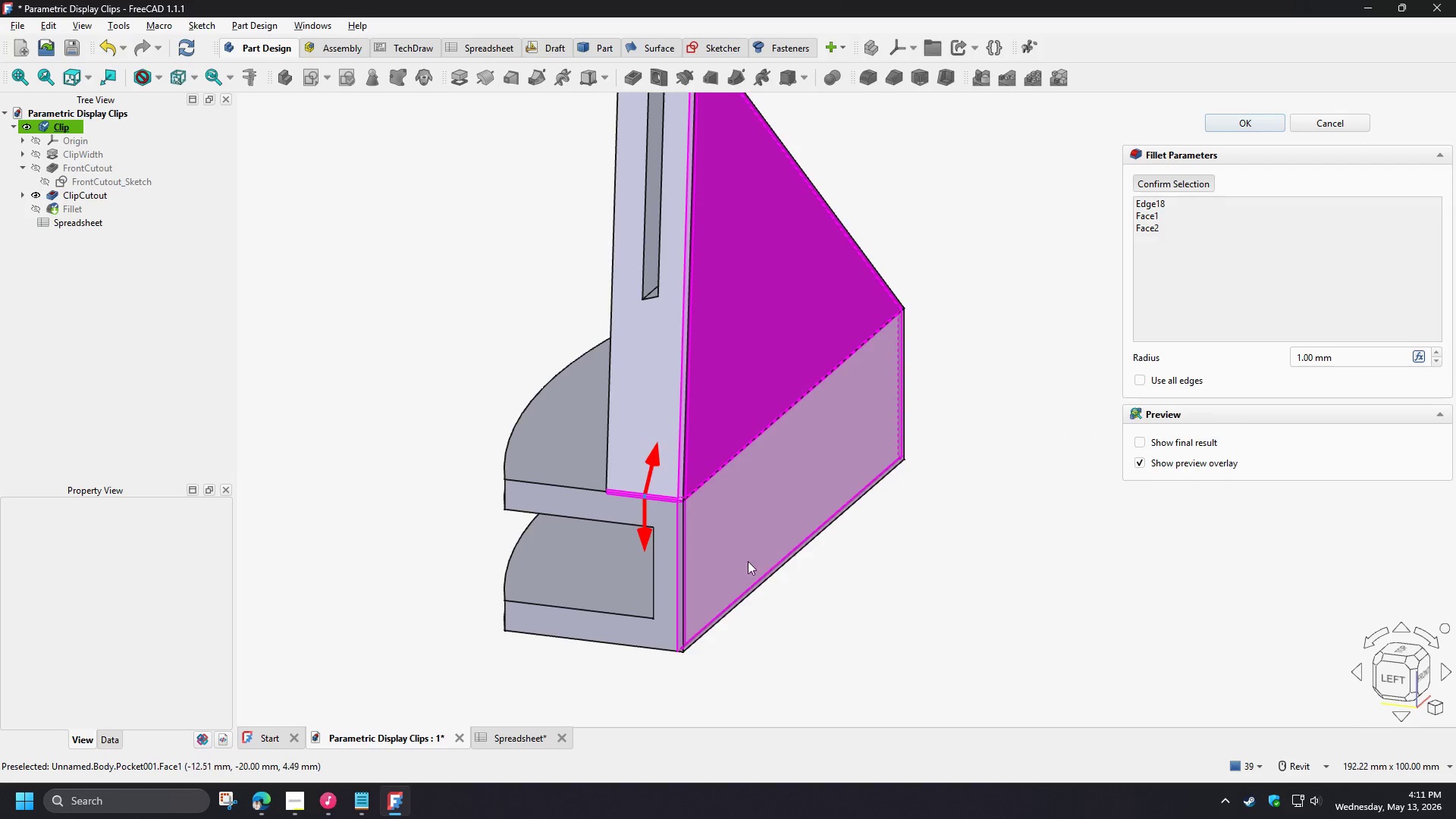 
scroll: coordinate [711, 566], scroll_direction: up, amount: 1.0
 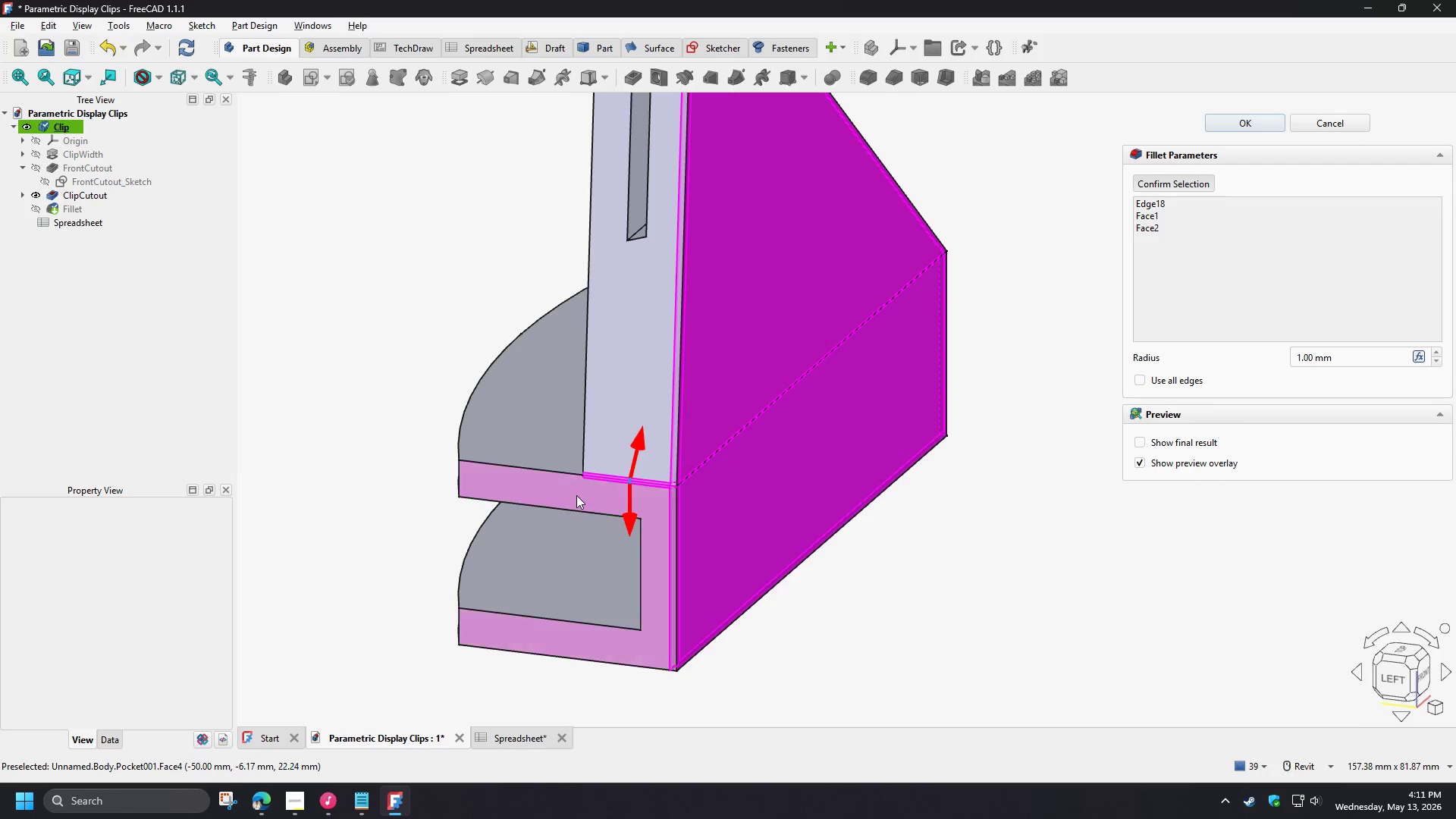 
left_click([576, 495])
 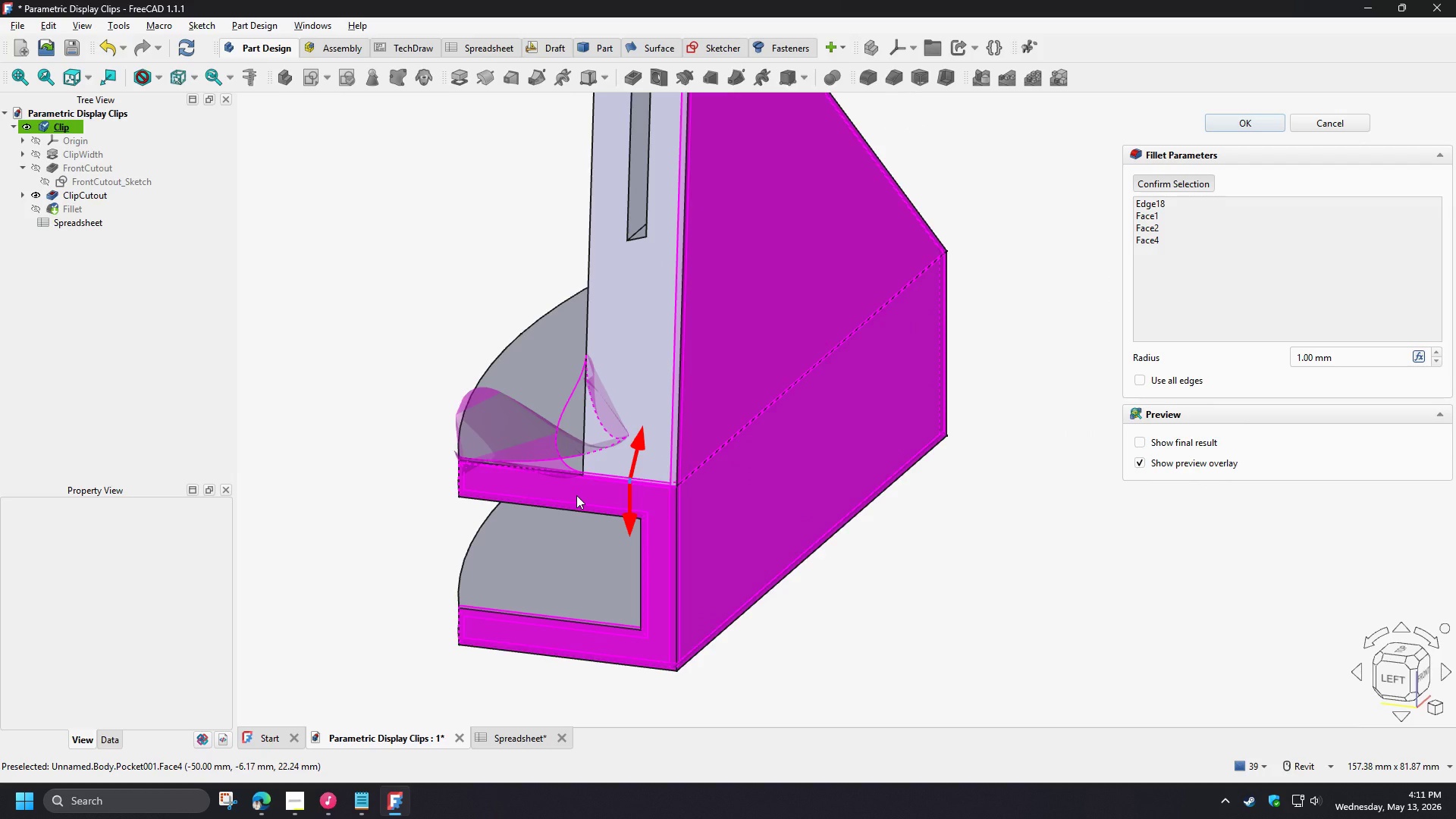 
hold_key(key=ShiftLeft, duration=0.94)
 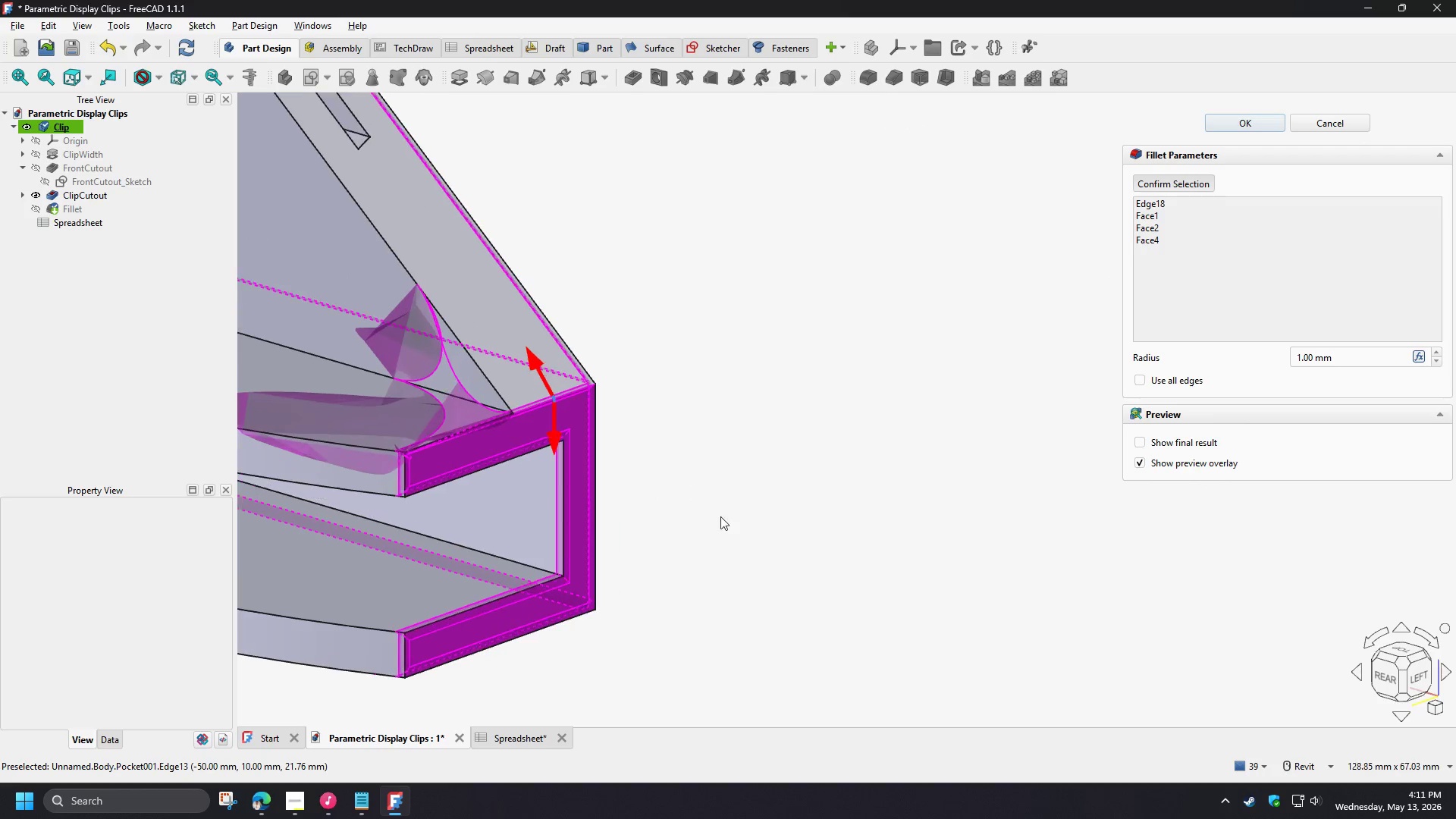 
scroll: coordinate [660, 524], scroll_direction: down, amount: 1.0
 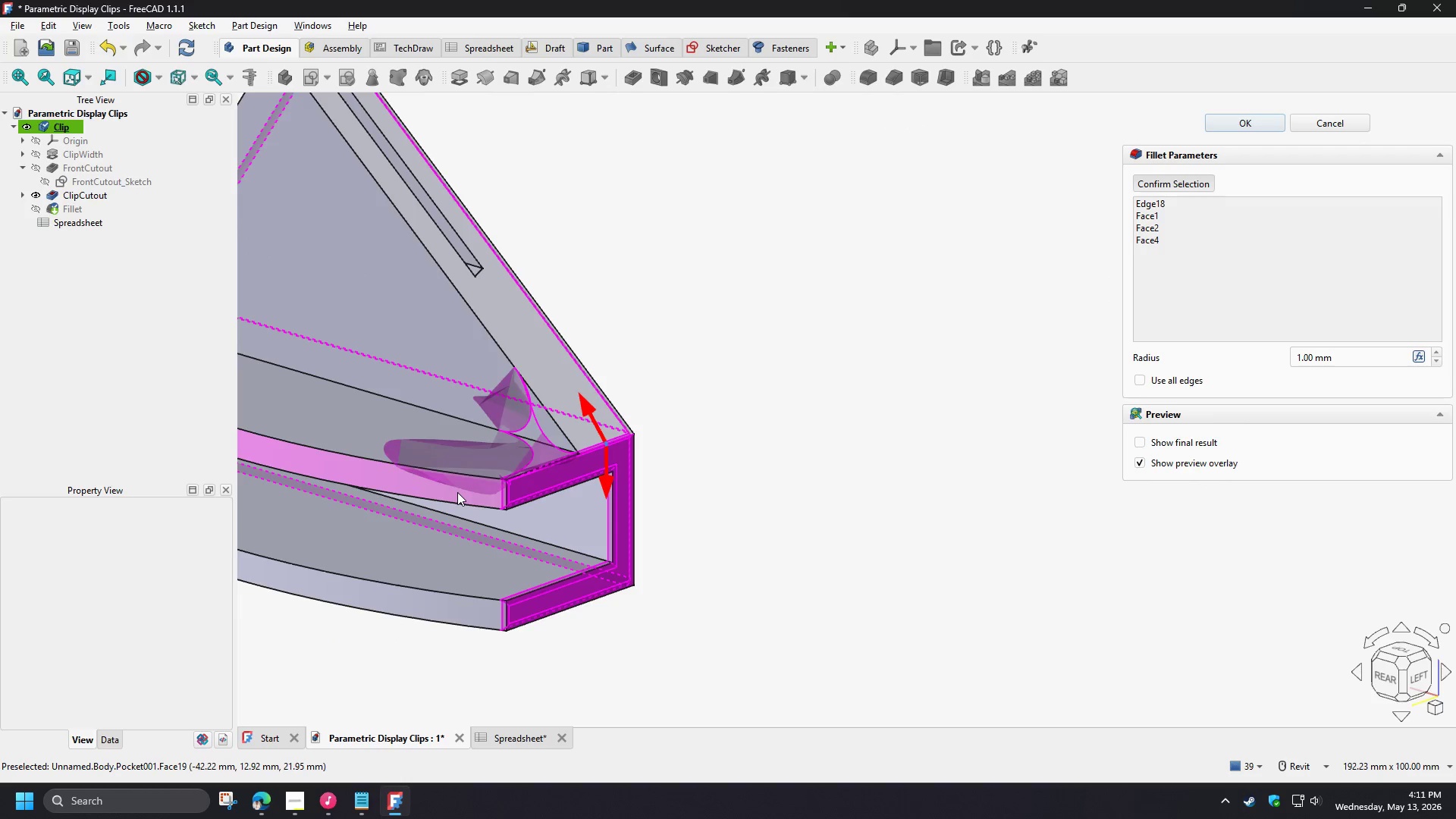 
left_click([457, 492])
 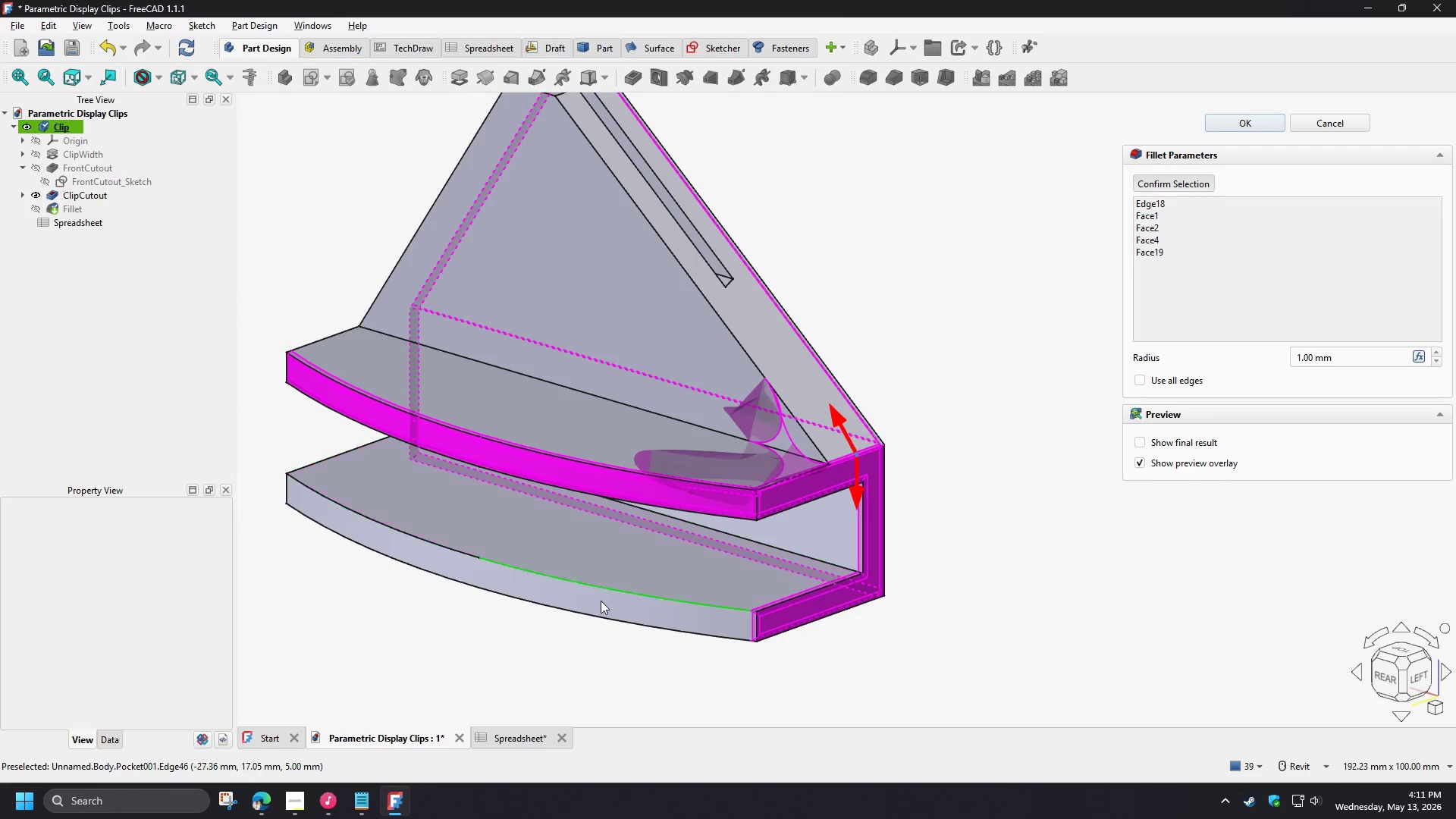 
left_click([601, 598])
 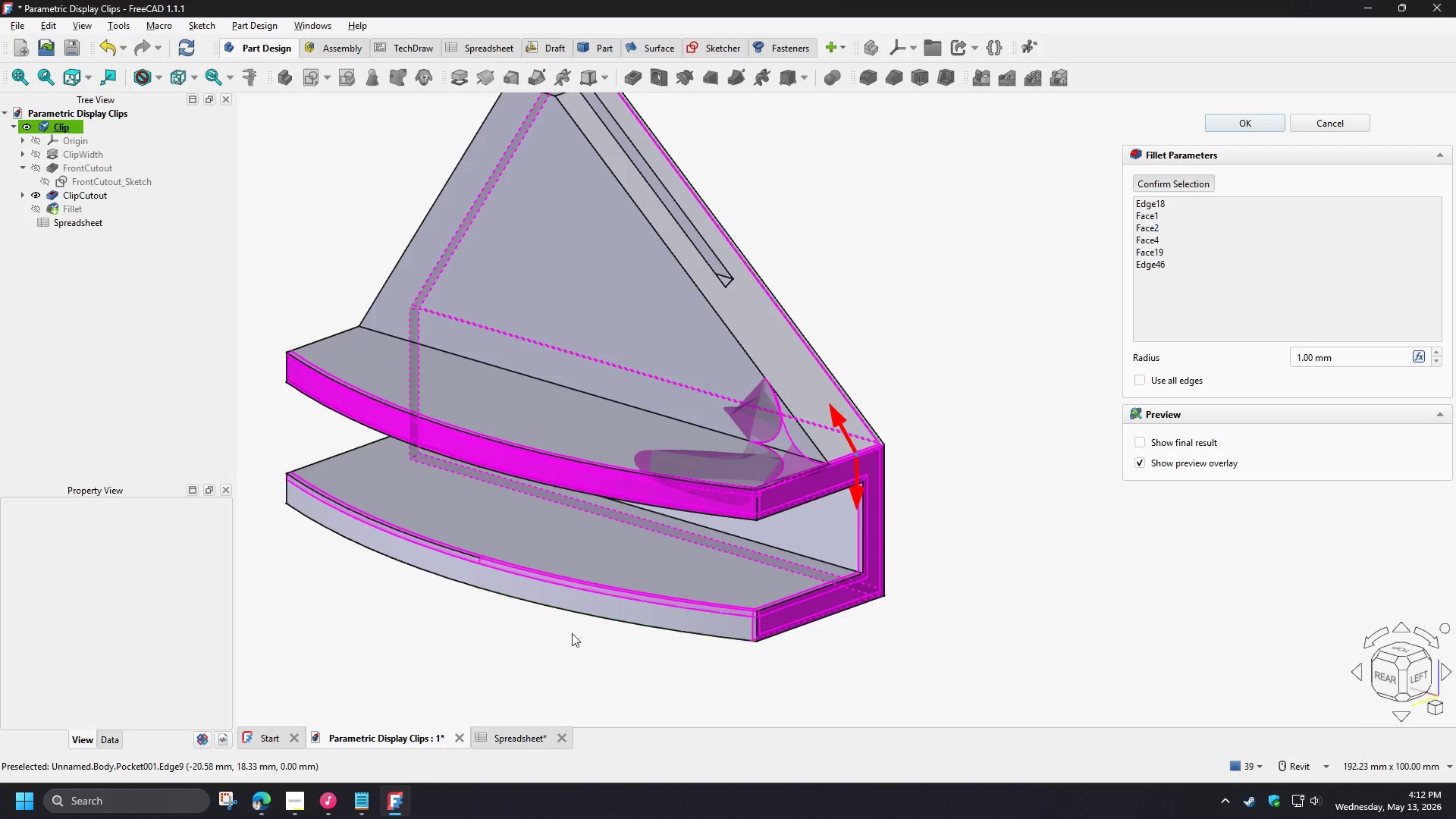 
left_click([572, 634])
 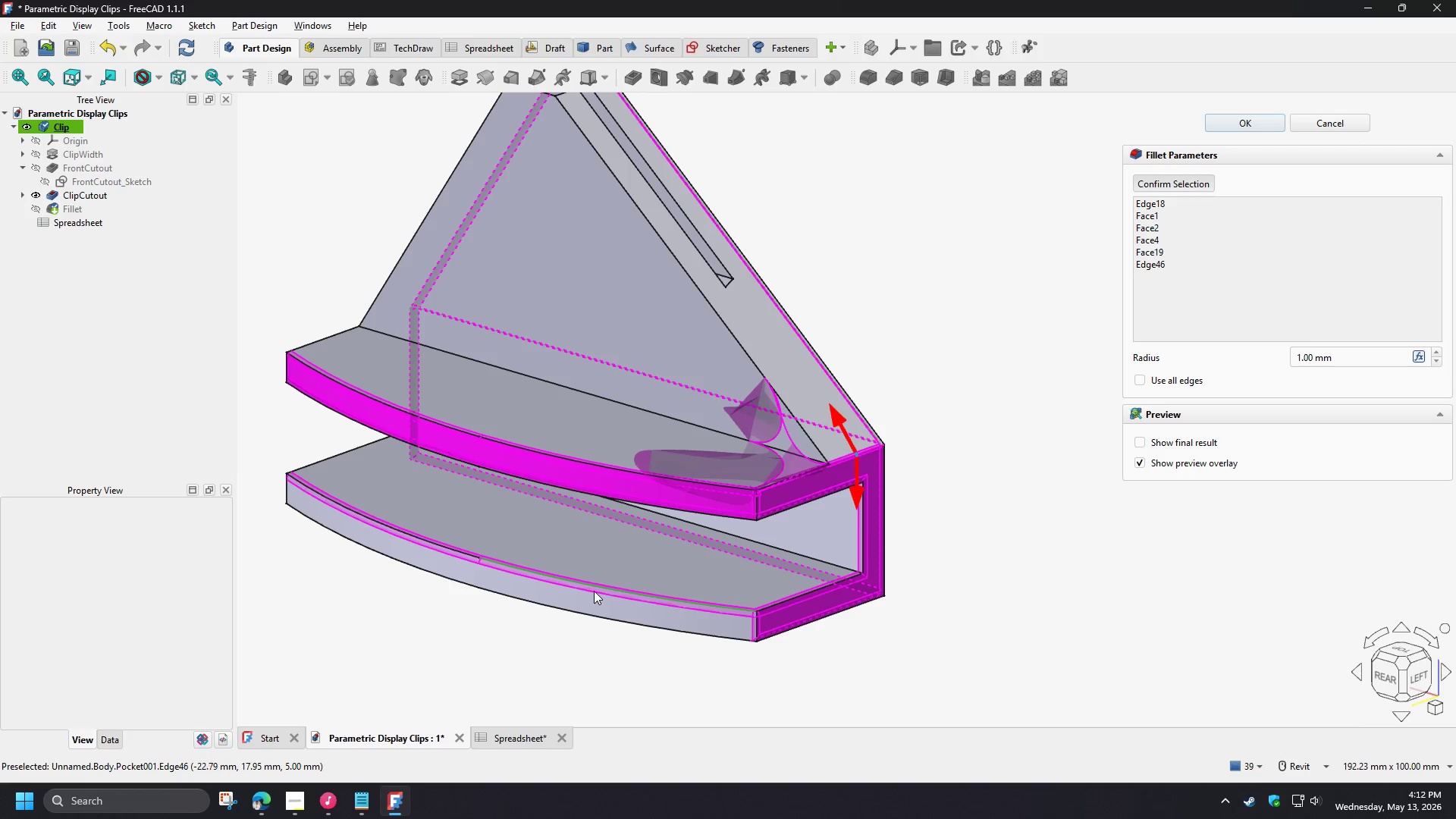 
left_click([595, 588])
 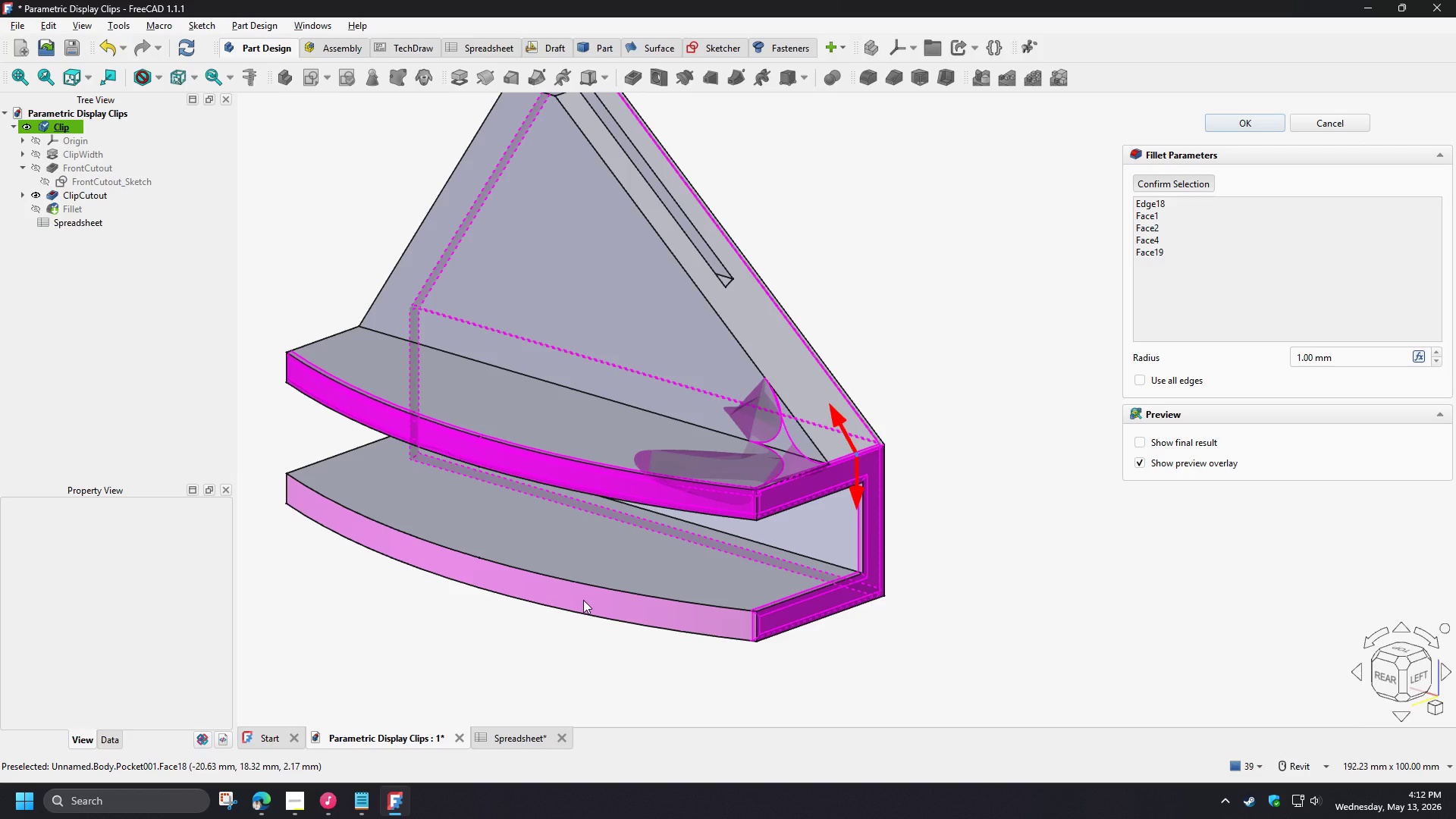 
left_click([583, 600])
 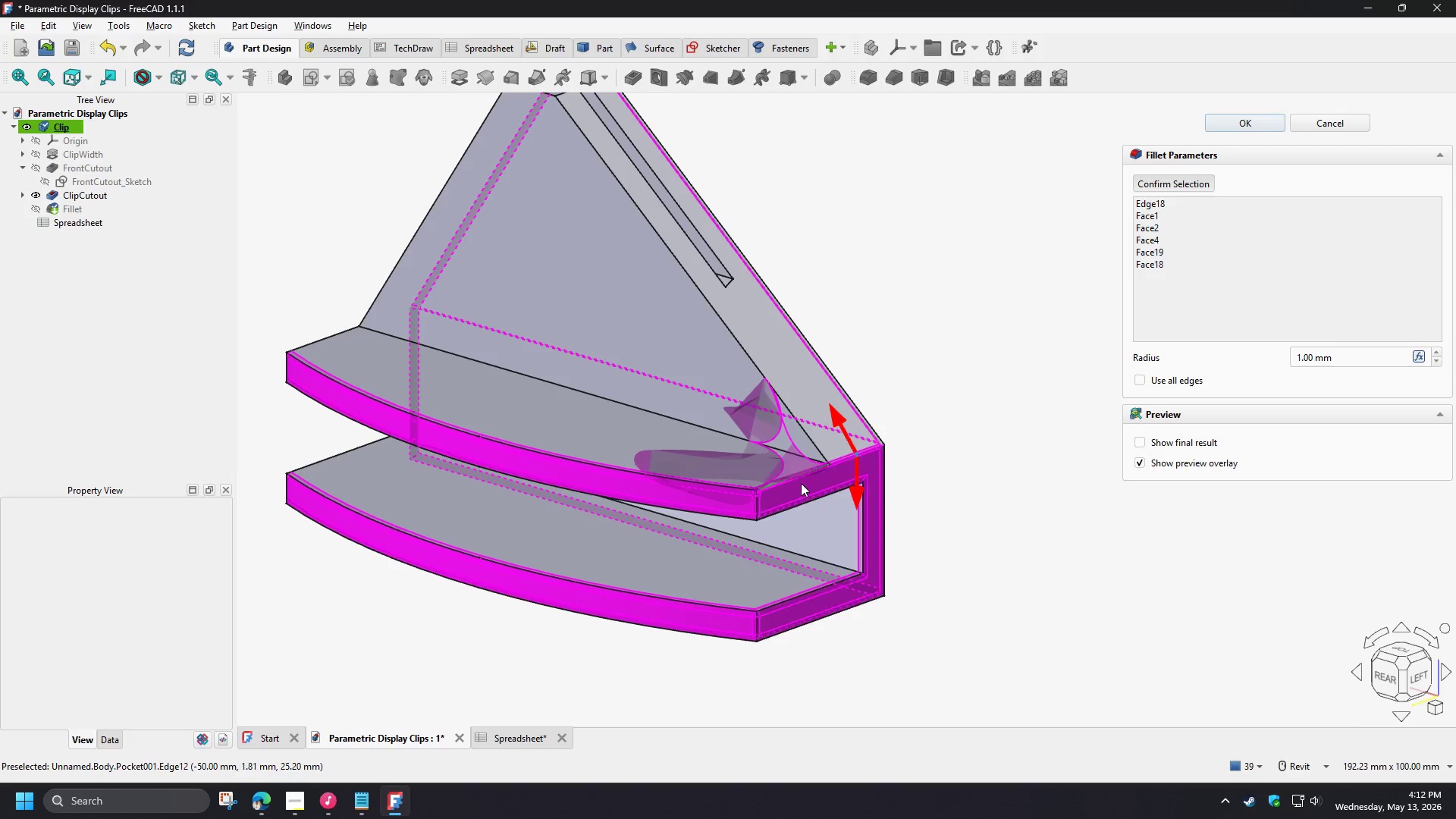 
left_click([803, 487])
 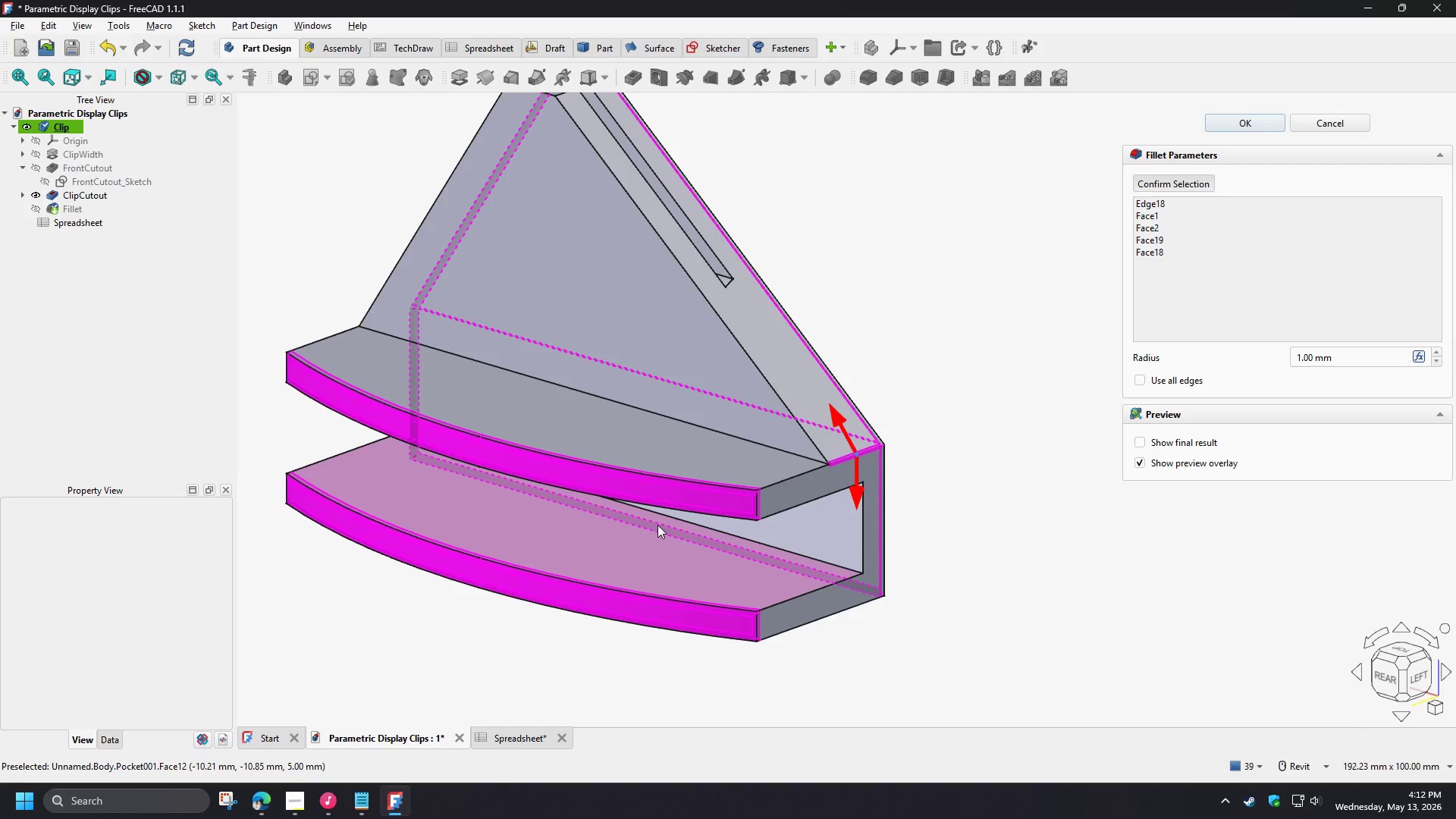 
hold_key(key=ShiftLeft, duration=1.27)
 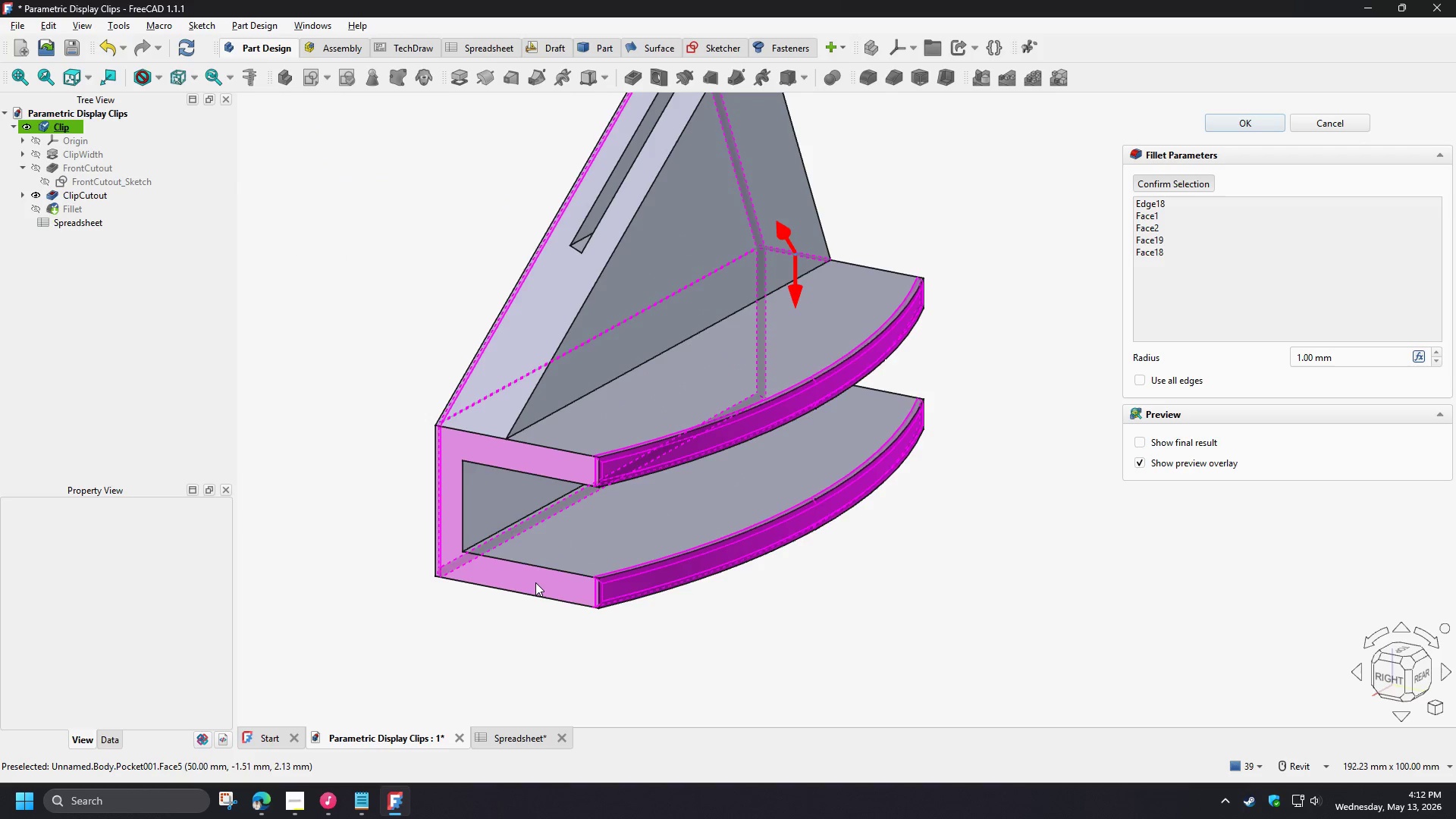 
left_click([535, 582])
 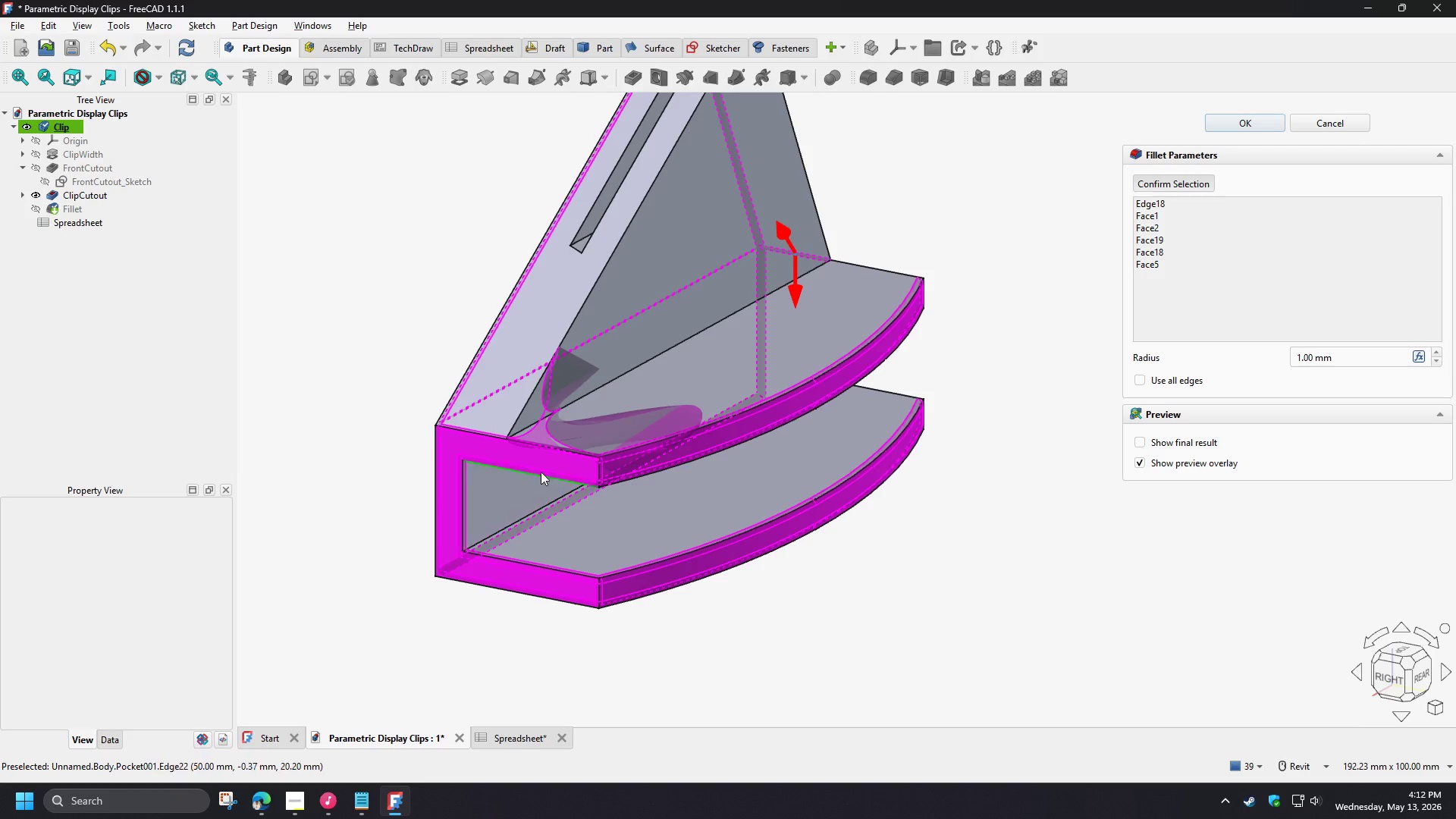 
left_click([541, 459])
 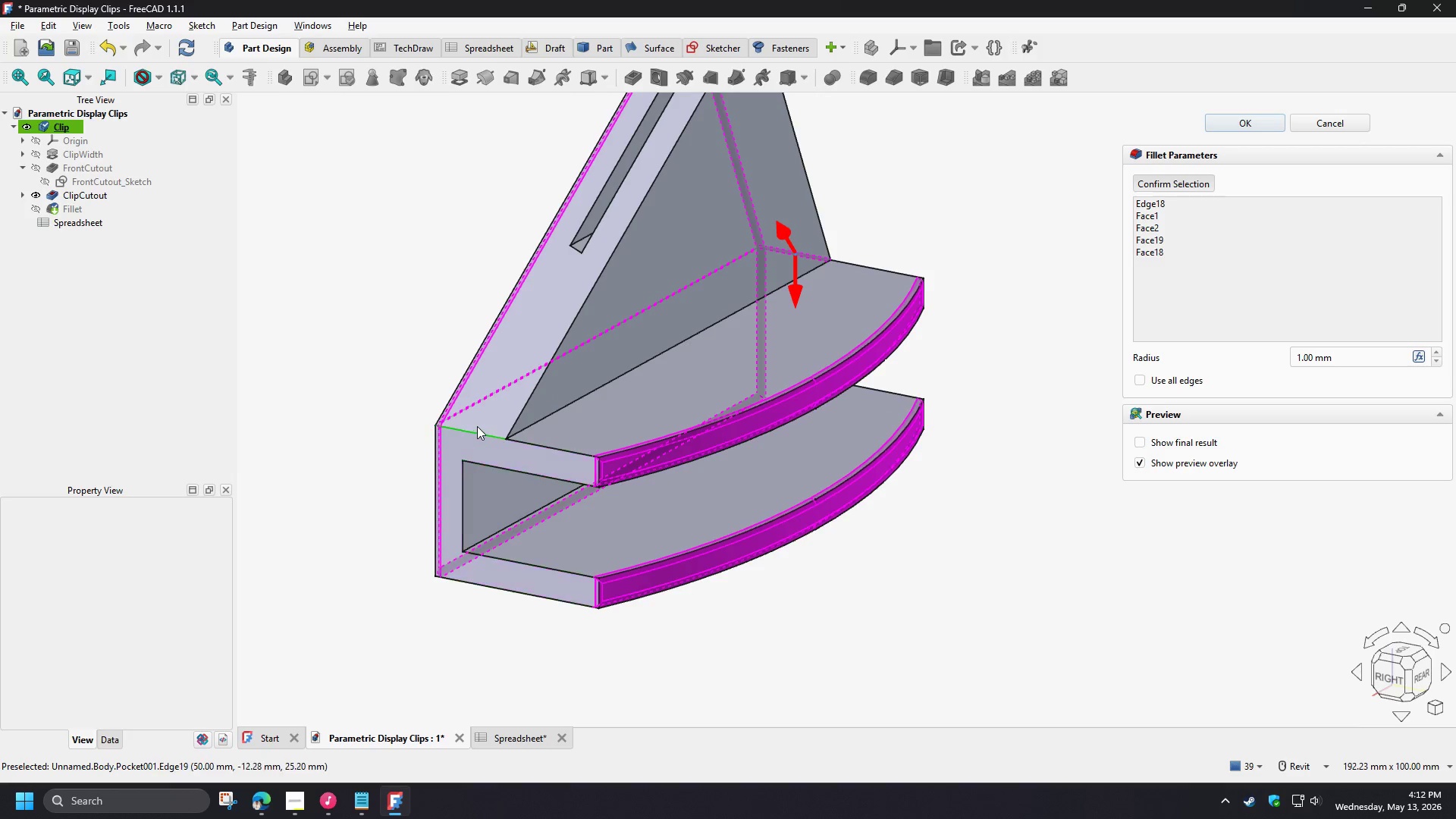 
left_click([477, 426])
 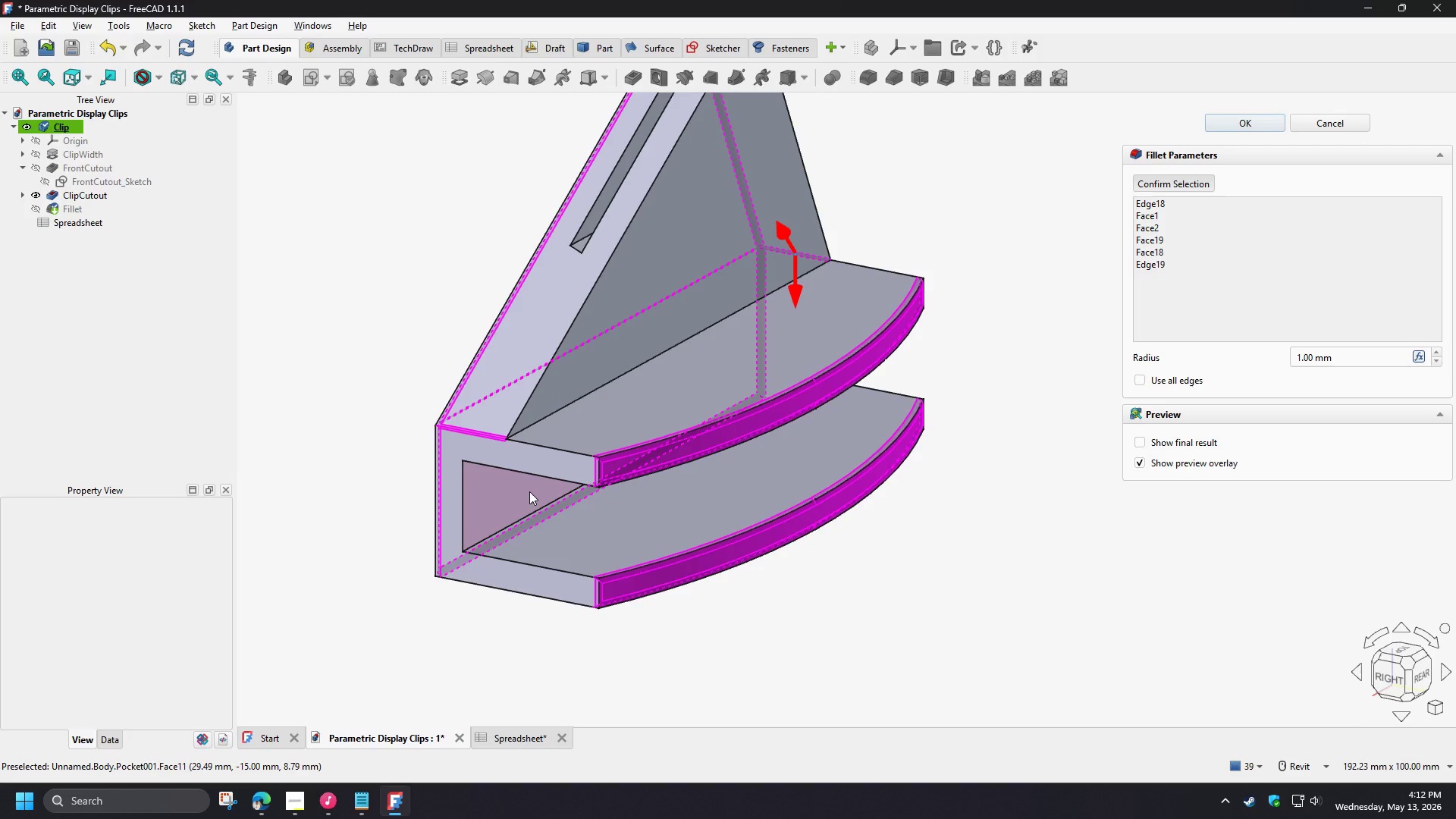 
scroll: coordinate [517, 485], scroll_direction: up, amount: 2.0
 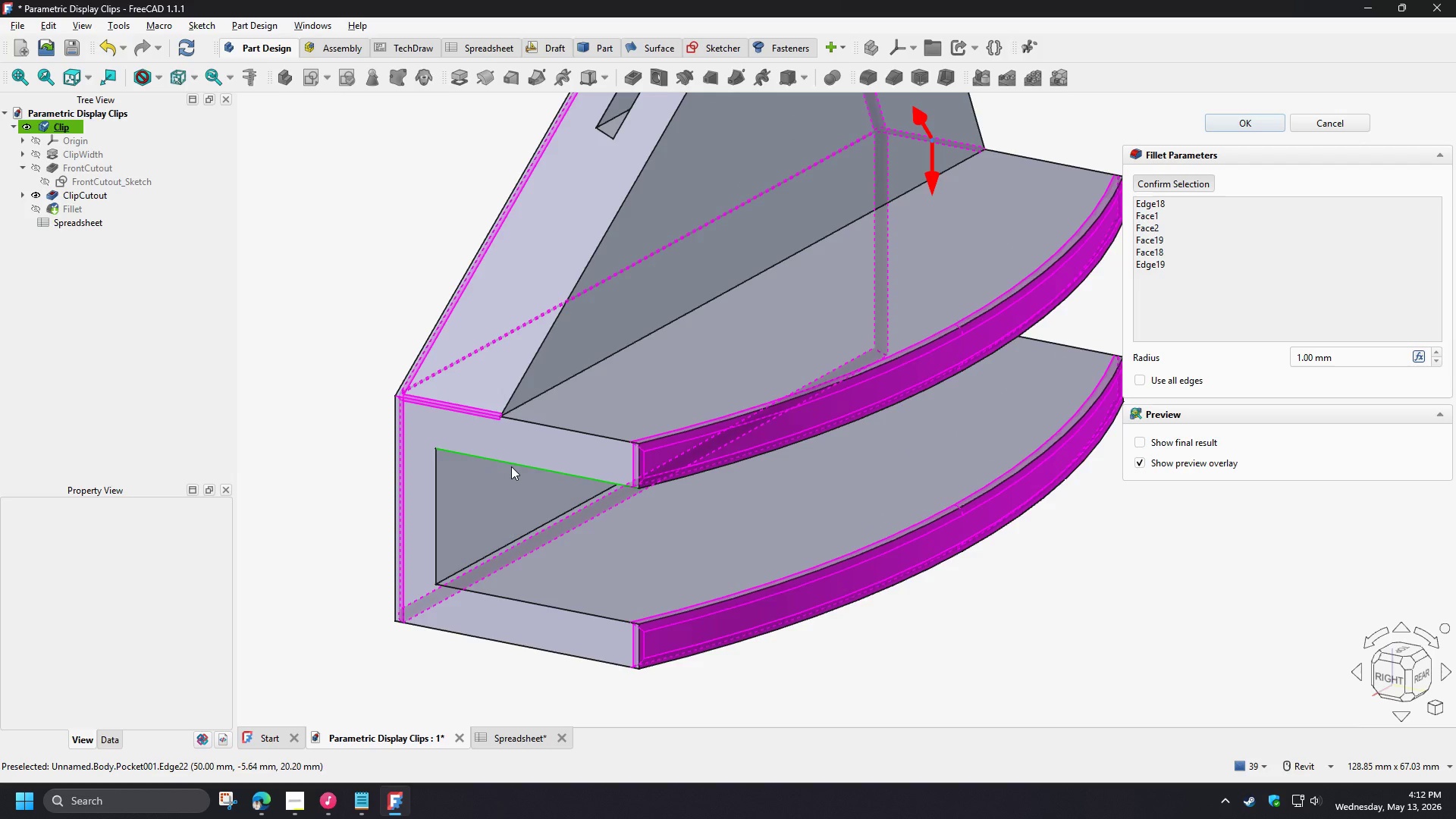 
left_click([511, 466])
 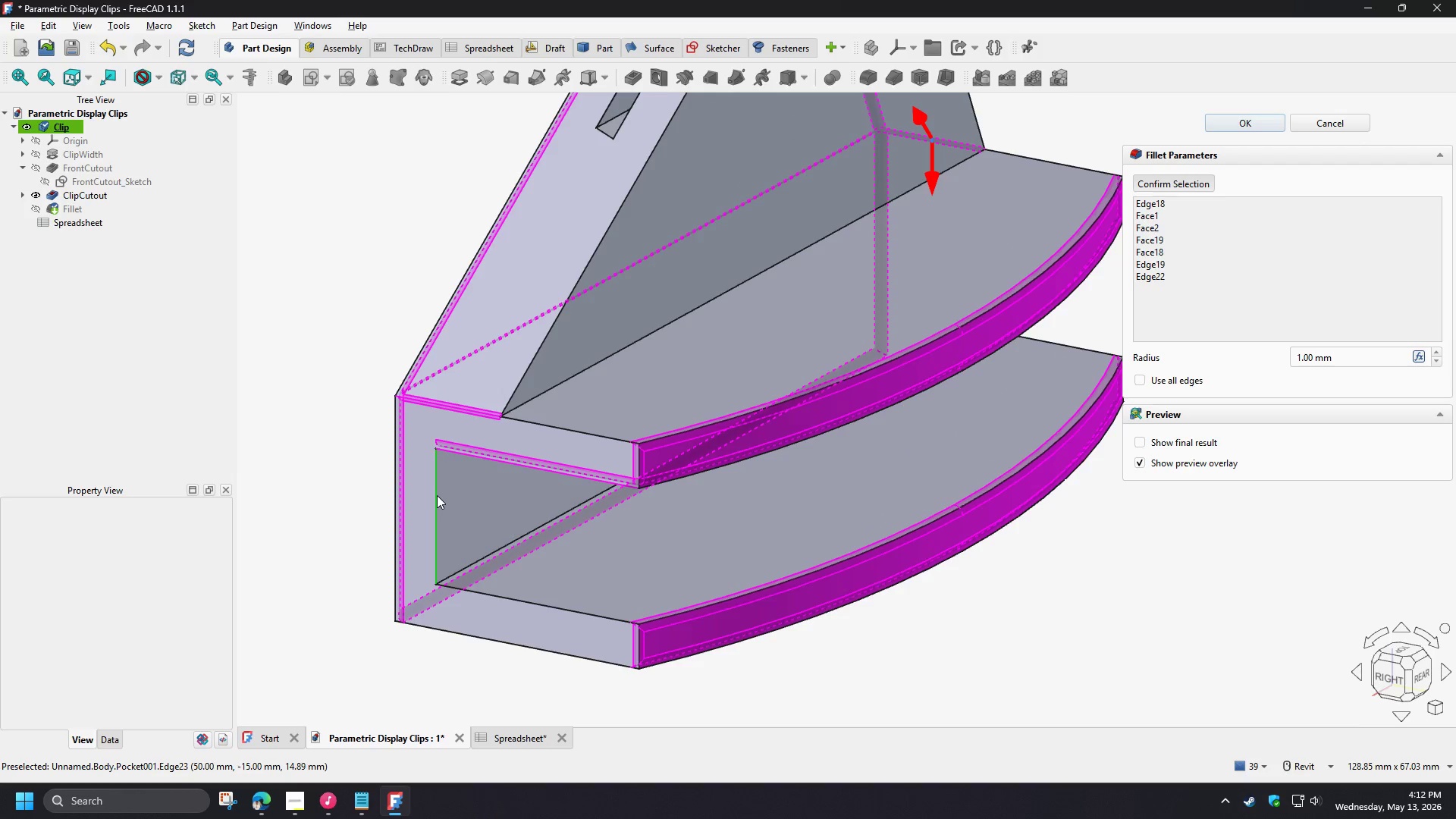 
left_click([437, 495])
 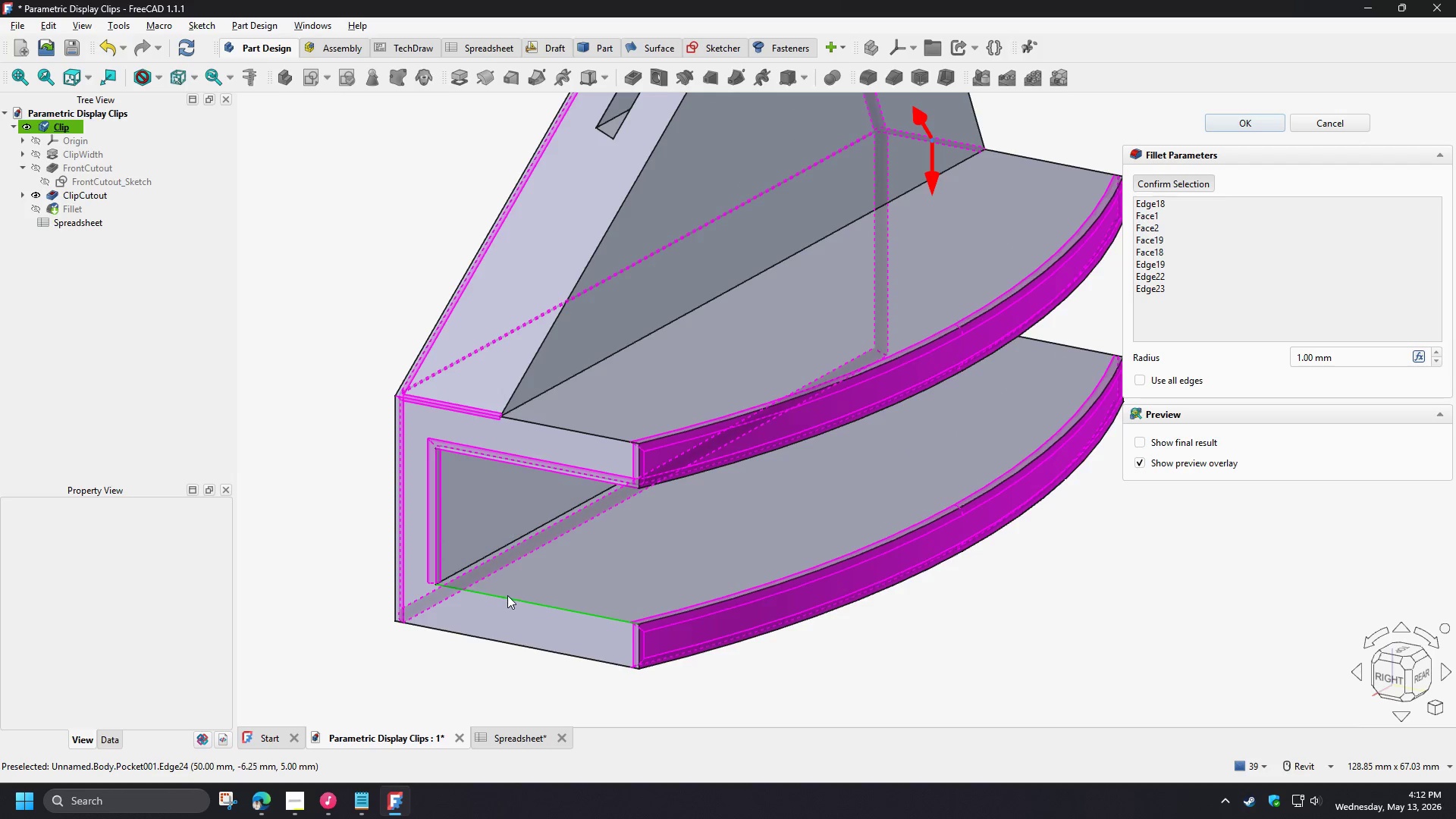 
left_click([507, 595])
 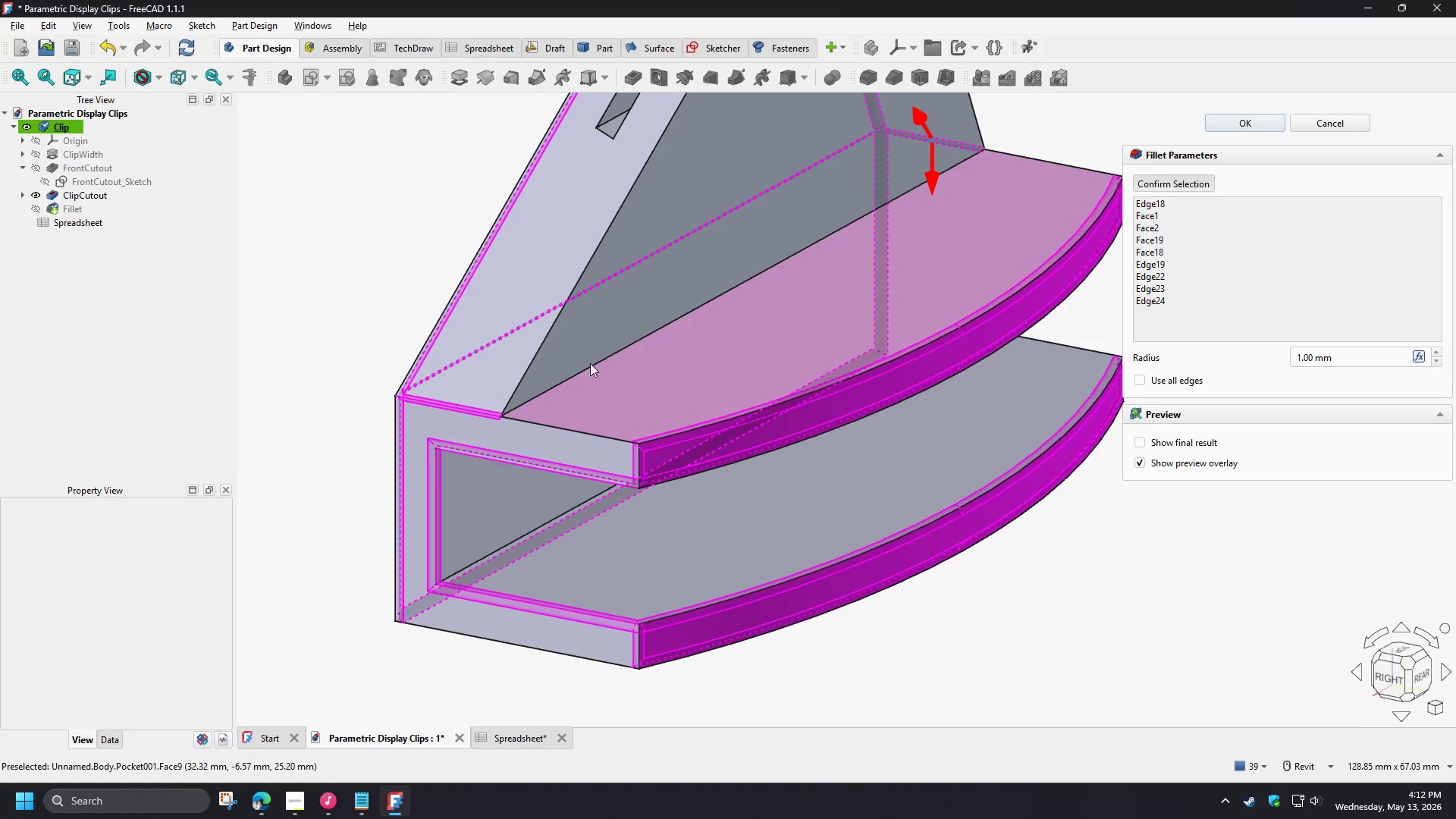 
scroll: coordinate [588, 623], scroll_direction: down, amount: 2.0
 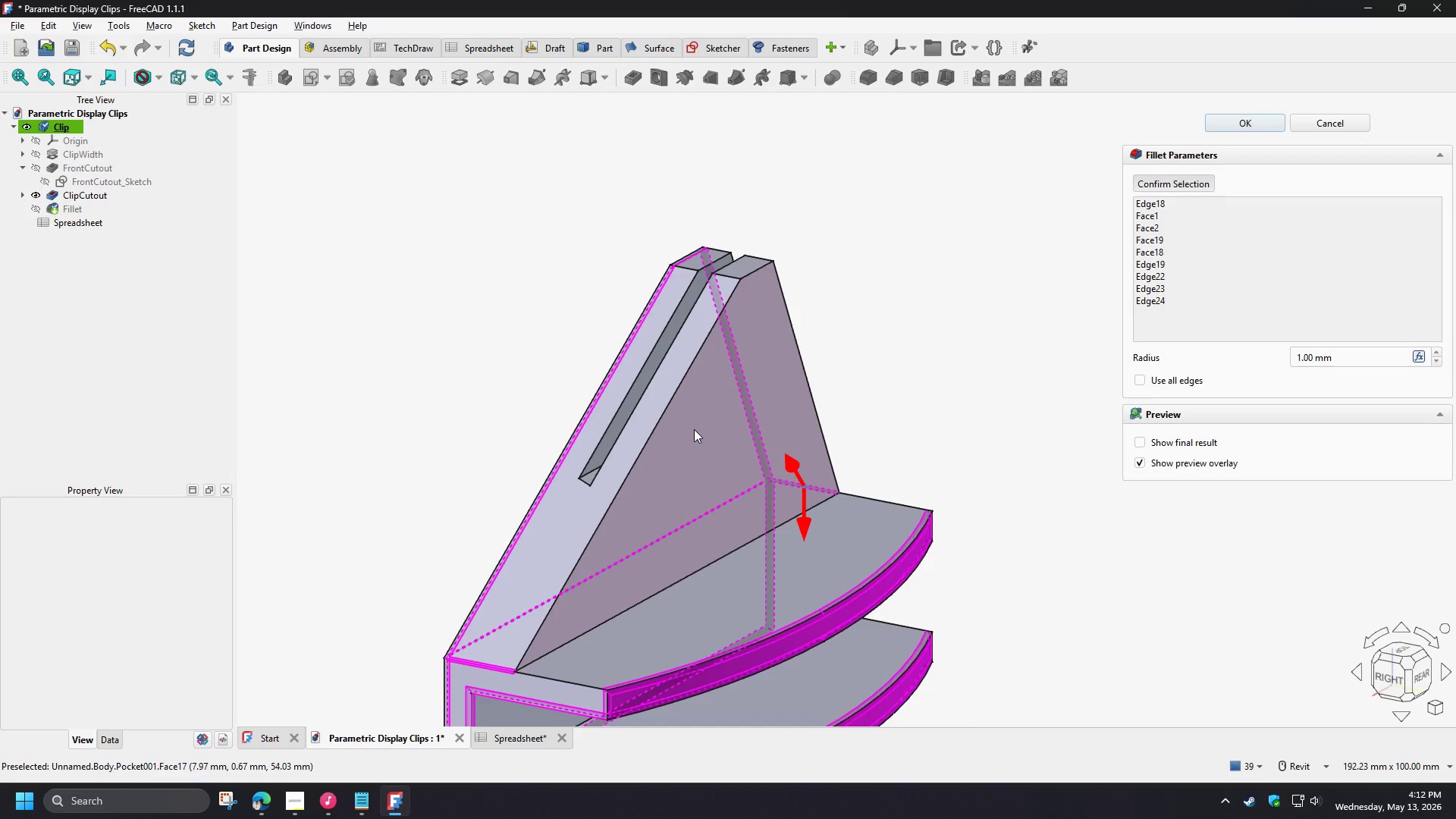 
left_click([694, 429])
 